 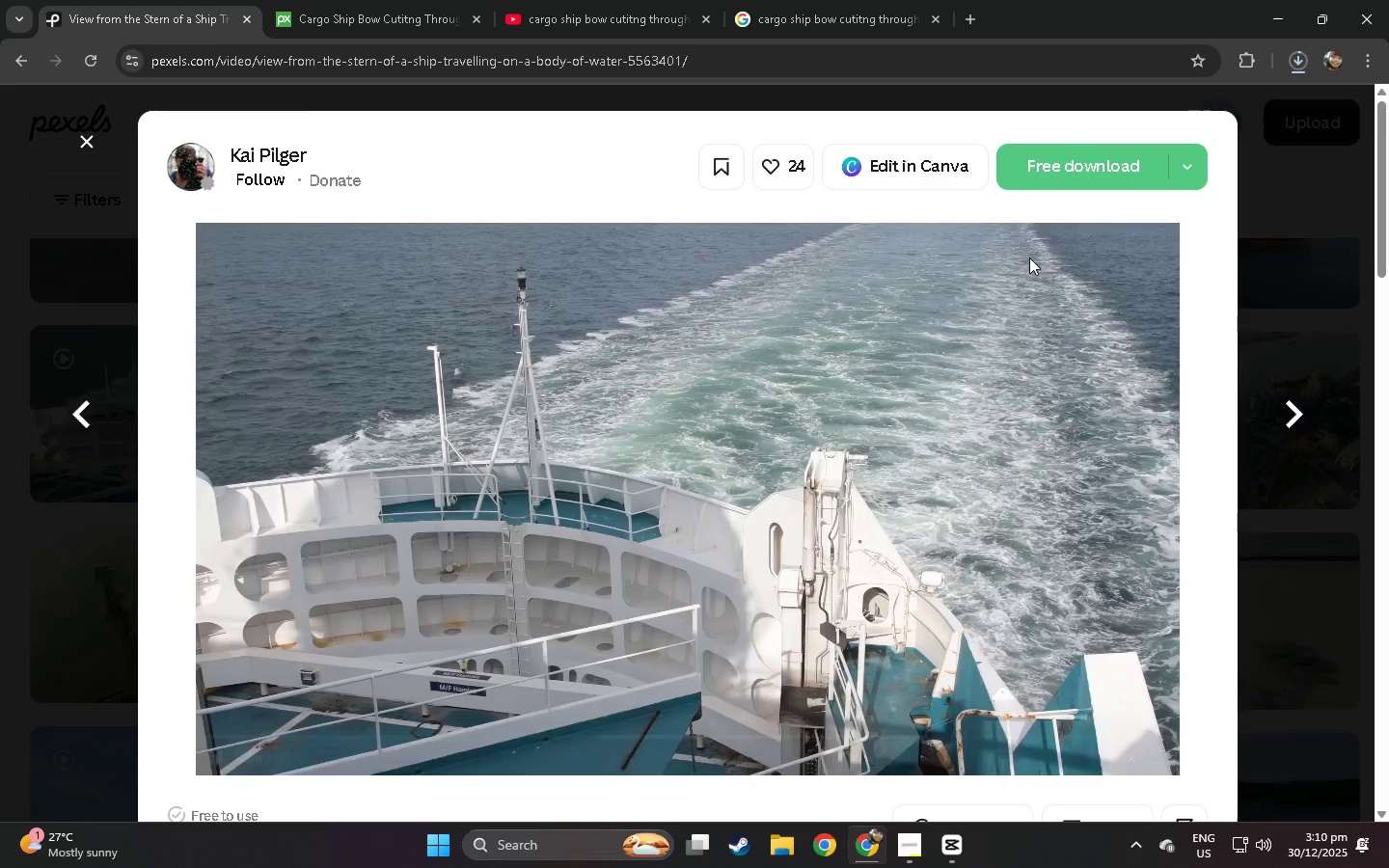 
left_click([0, 279])
 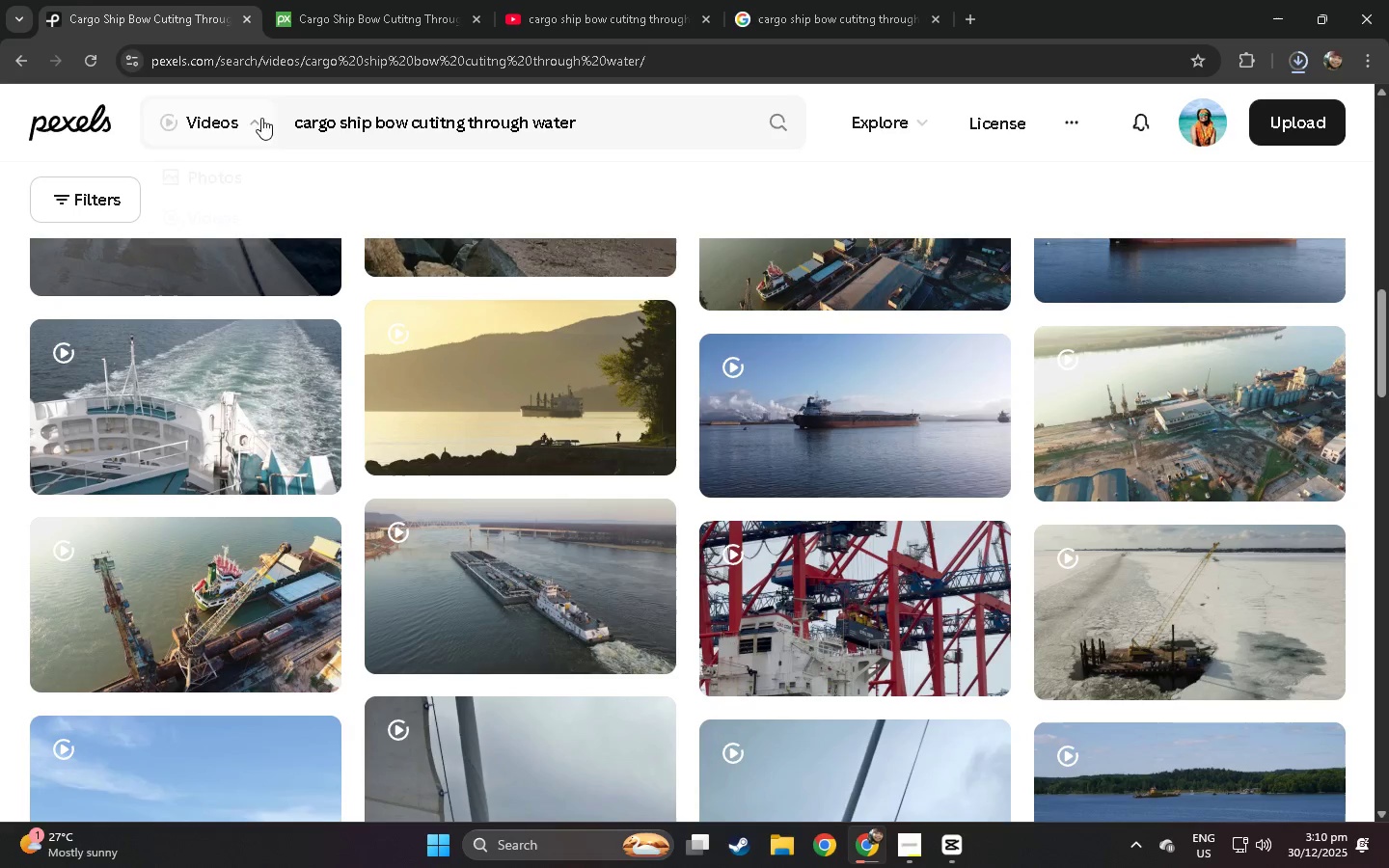 
left_click_drag(start_coordinate=[630, 123], to_coordinate=[267, 133])
 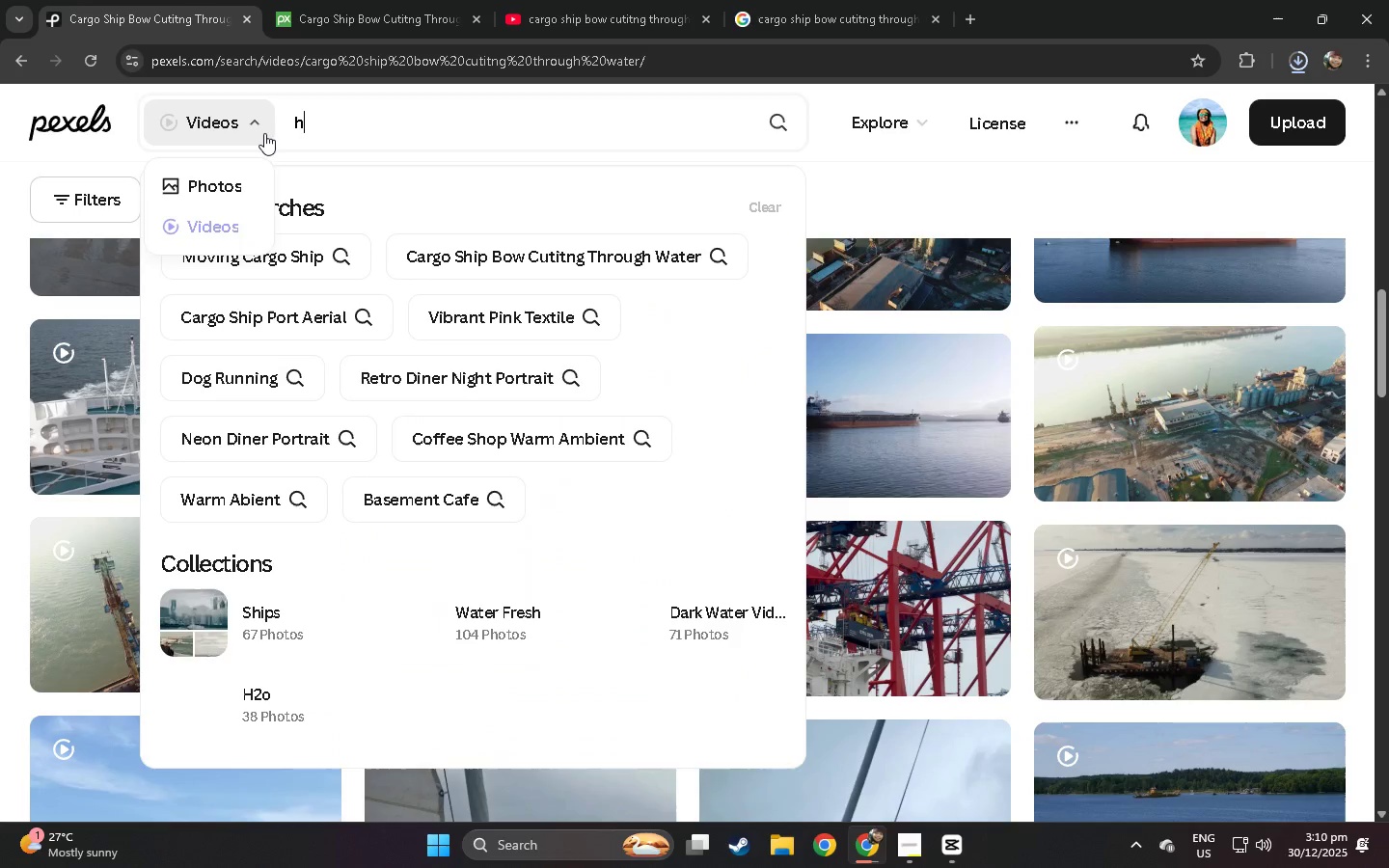 
type(hard cut of cao)
key(Backspace)
key(Backspace)
type(ontainers satac)
key(Backspace)
key(Backspace)
key(Backspace)
key(Backspace)
type(tacked at port)
 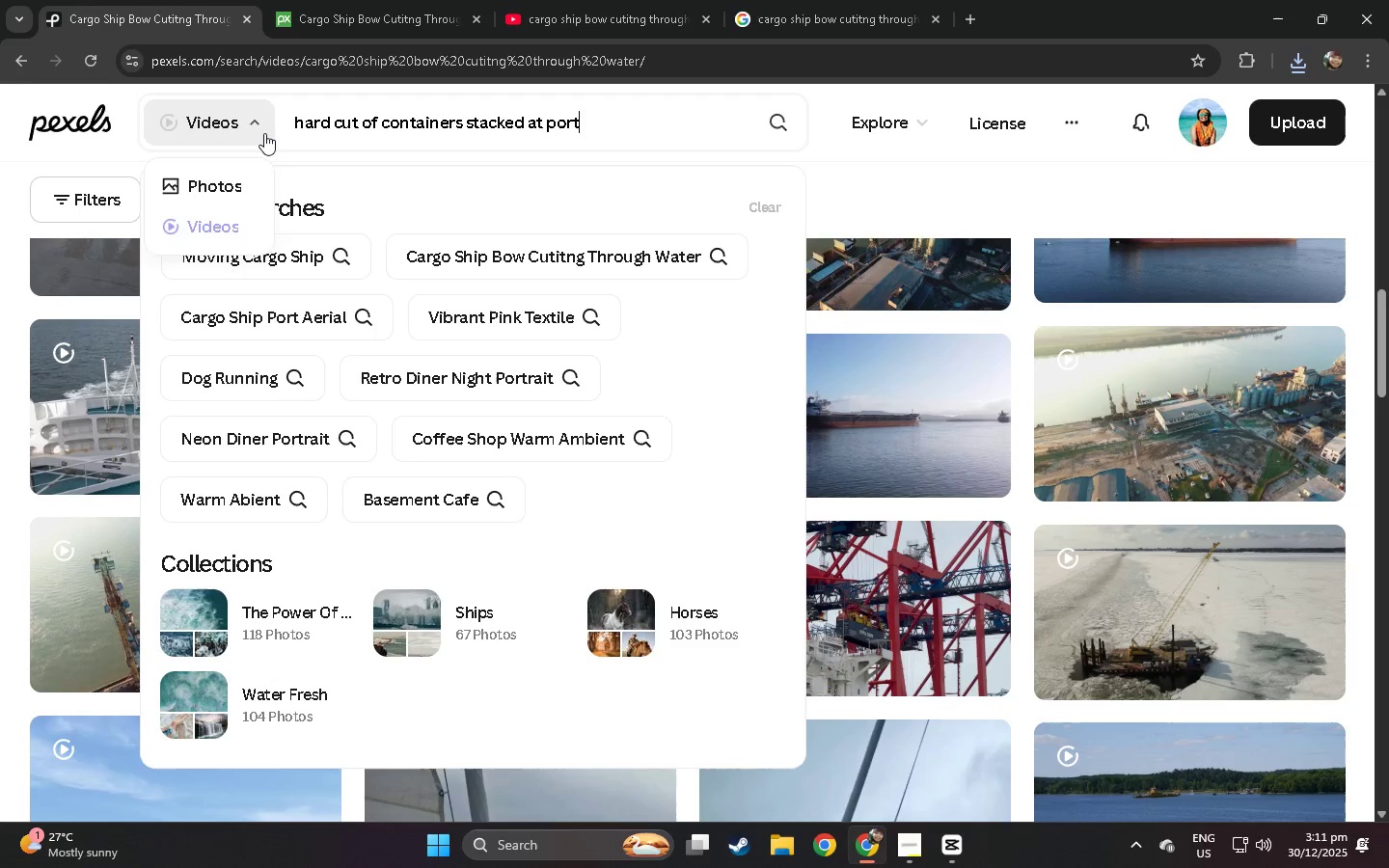 
key(Enter)
 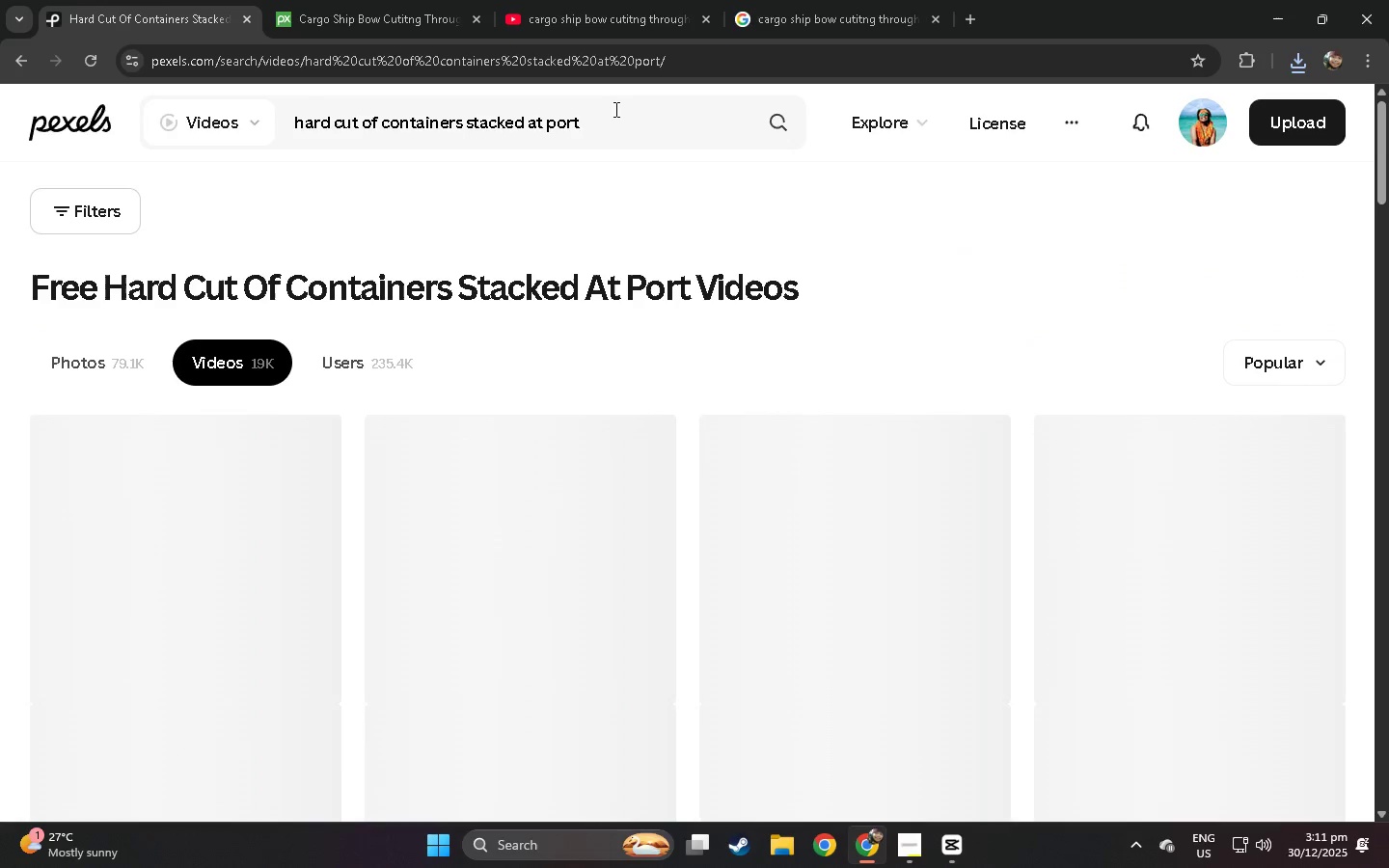 
left_click_drag(start_coordinate=[630, 108], to_coordinate=[129, 105])
 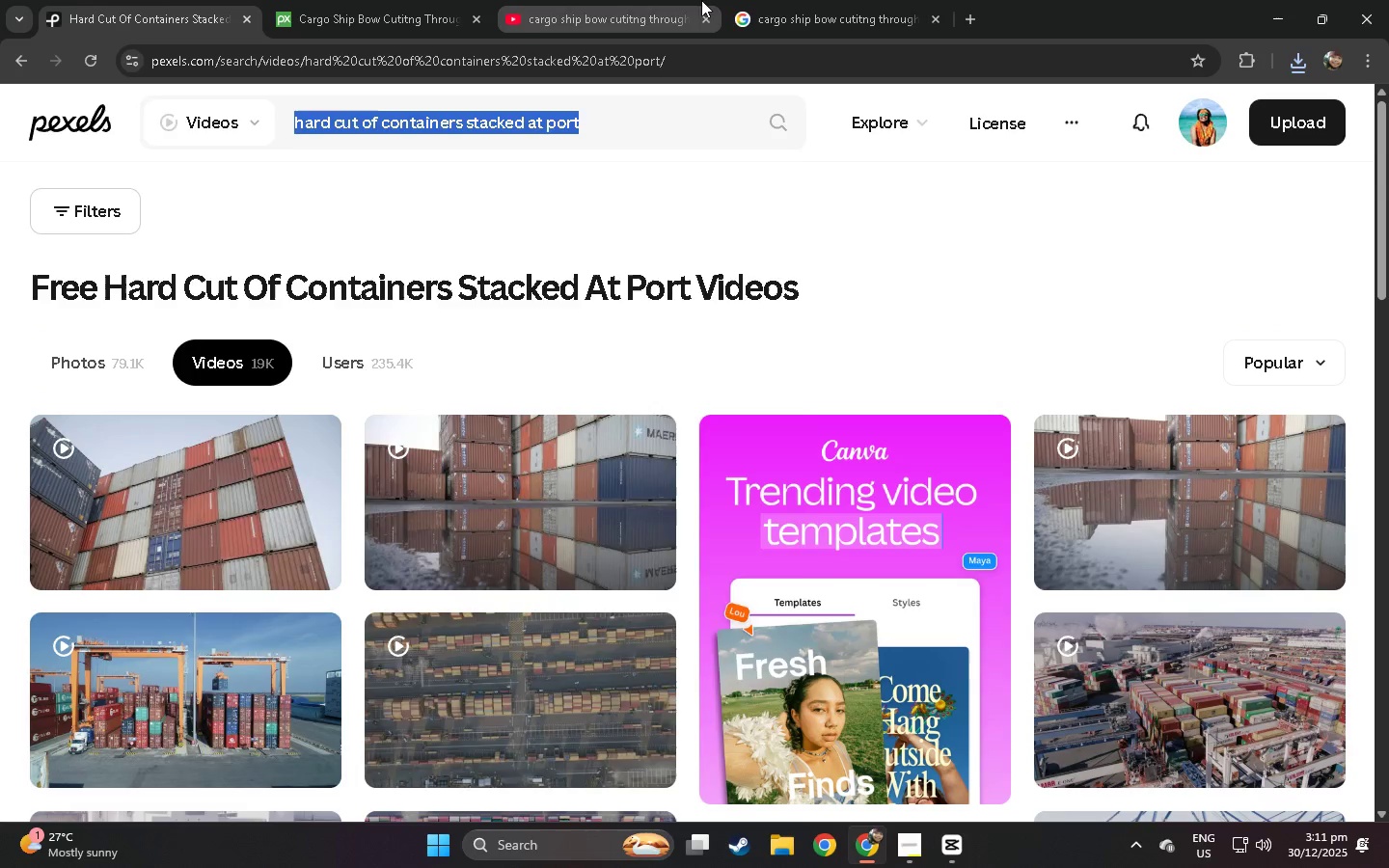 
key(Control+ControlLeft)
 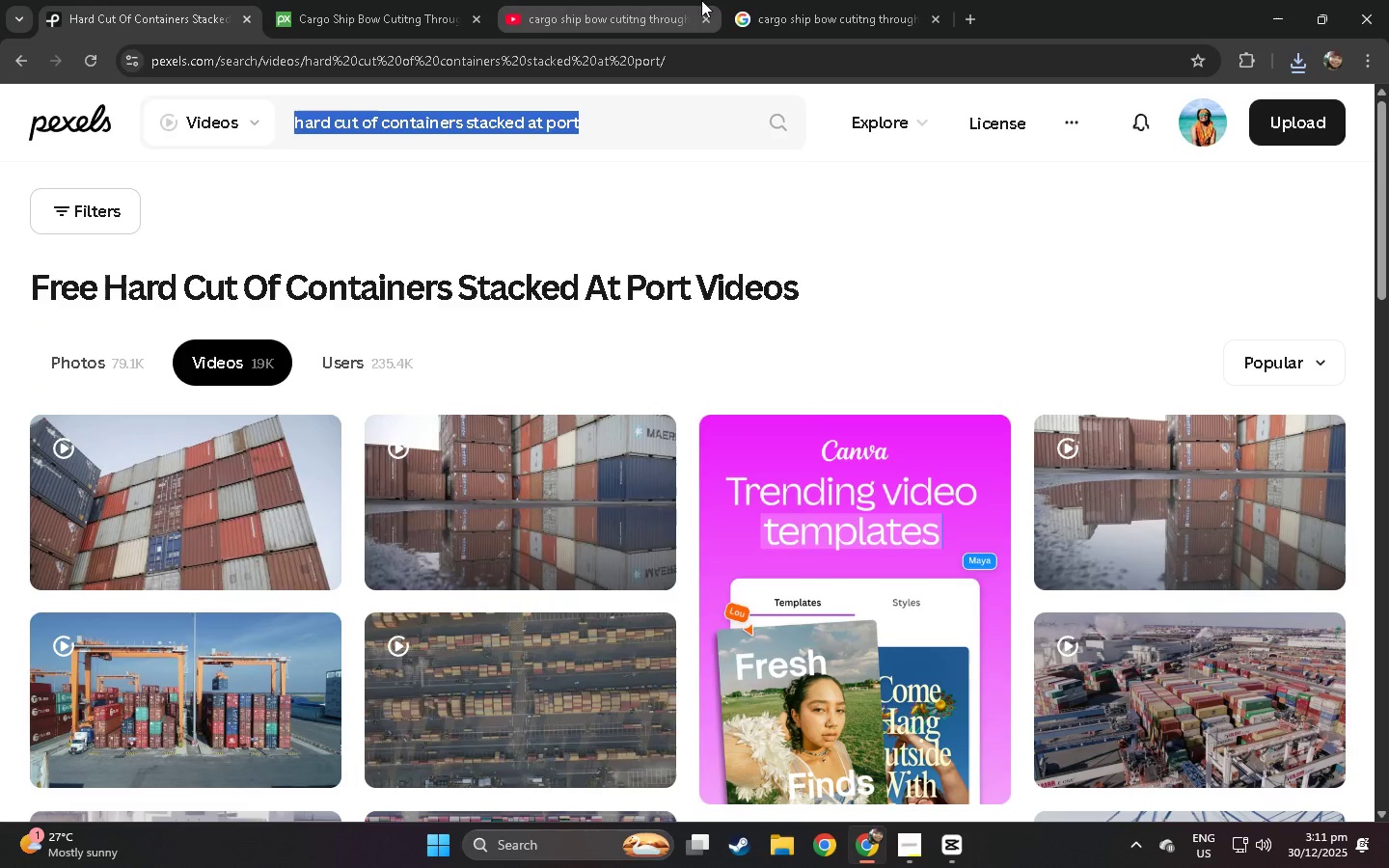 
key(Control+C)
 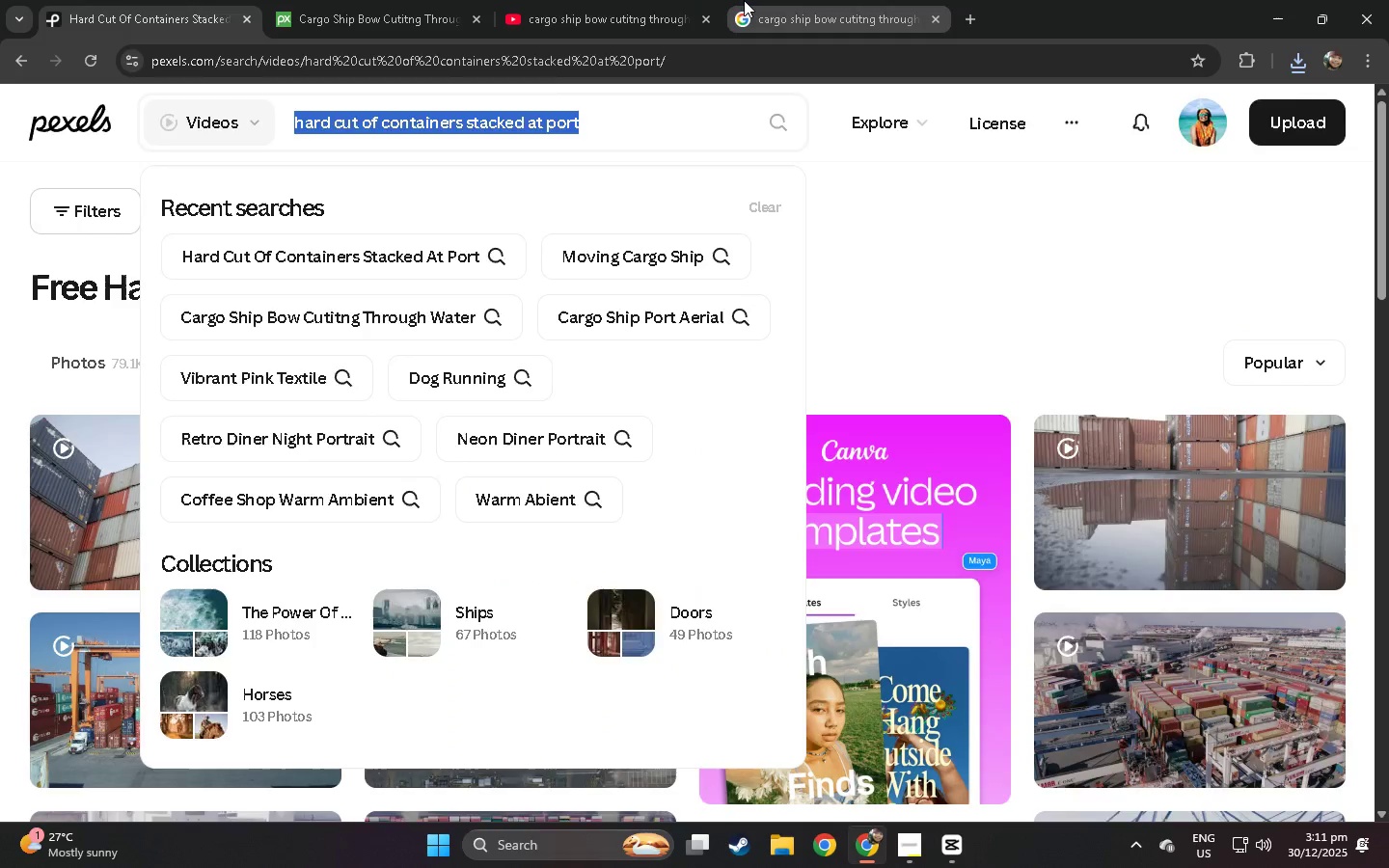 
left_click([746, 0])
 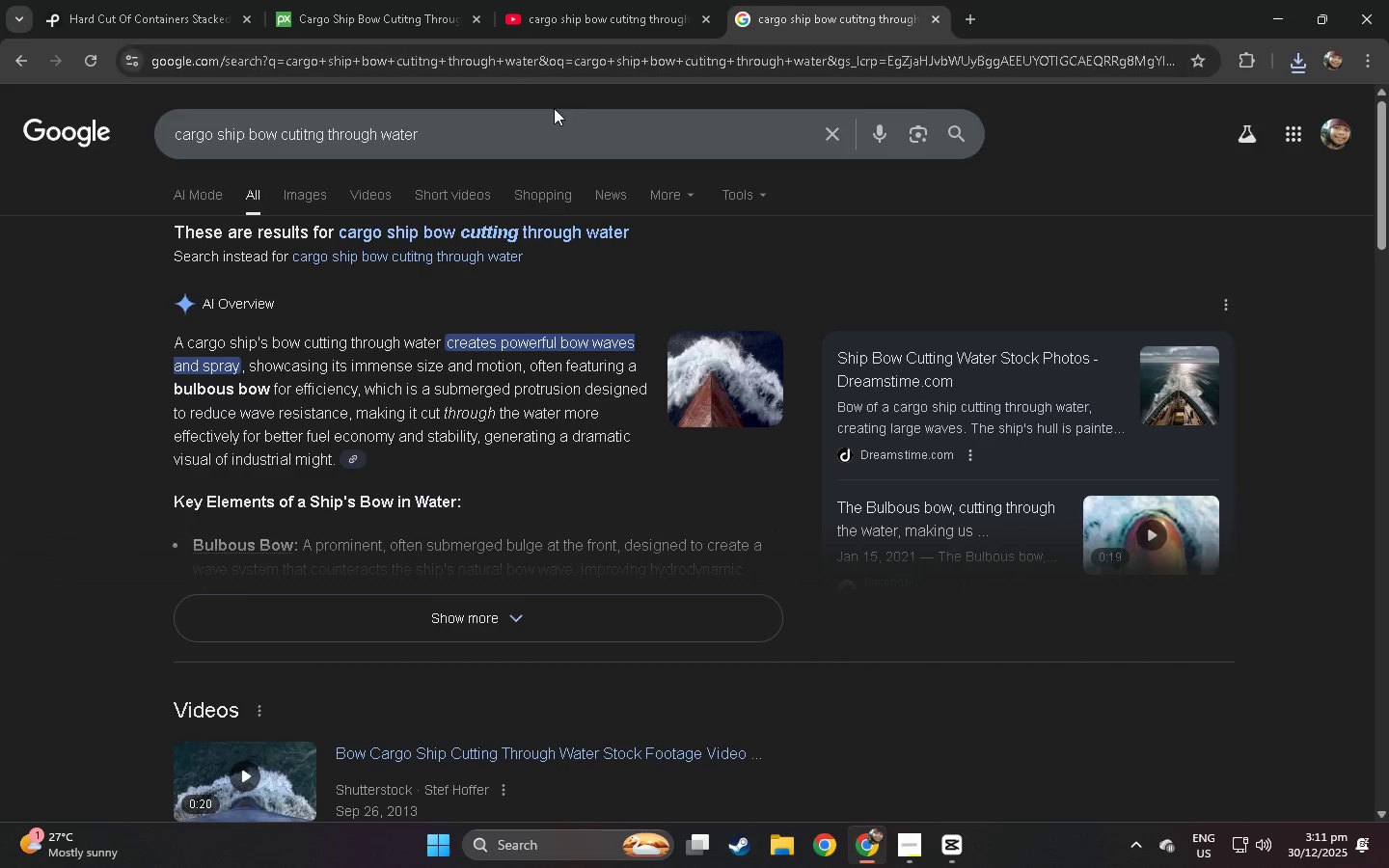 
left_click([547, 116])
 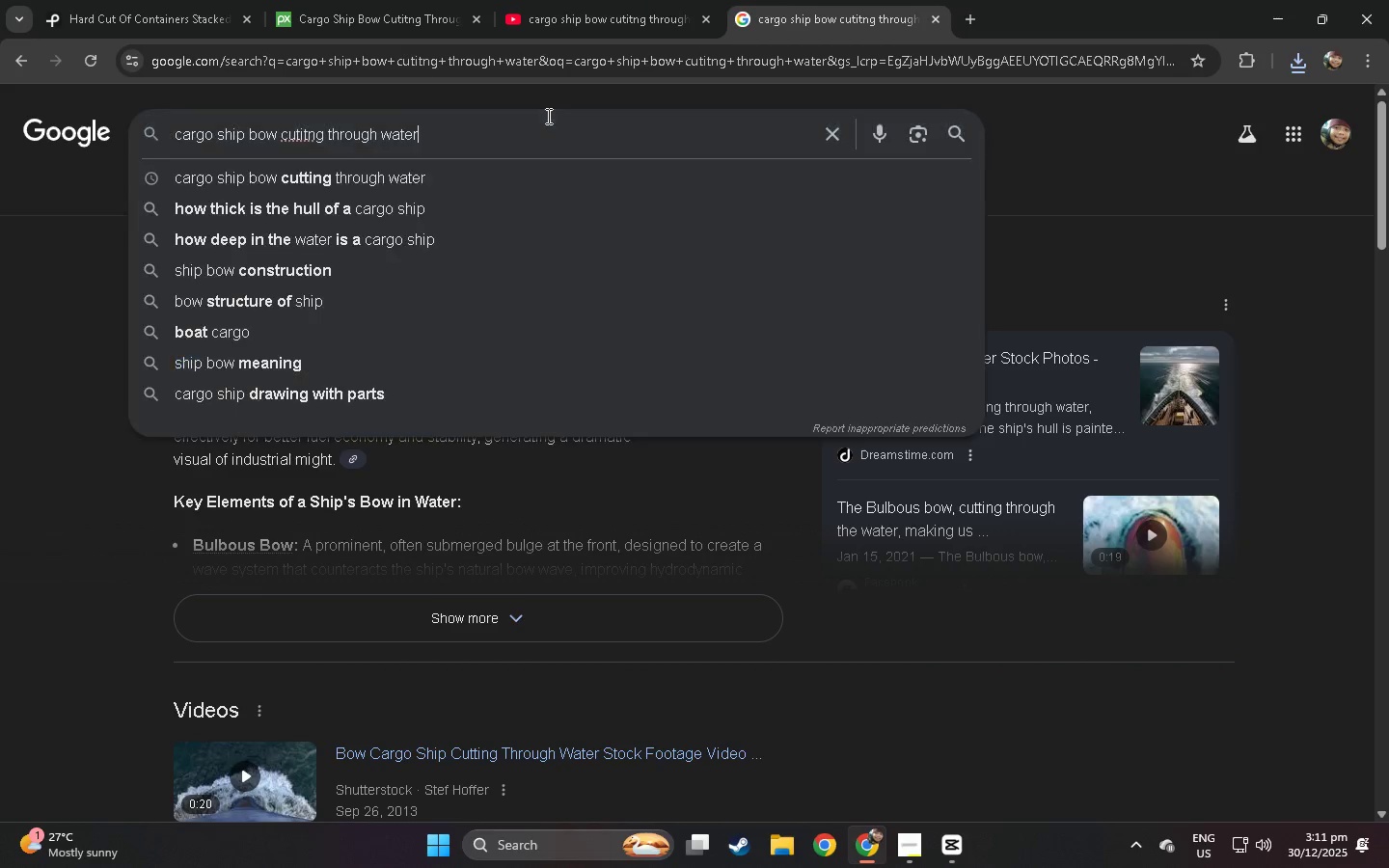 
key(Control+ControlLeft)
 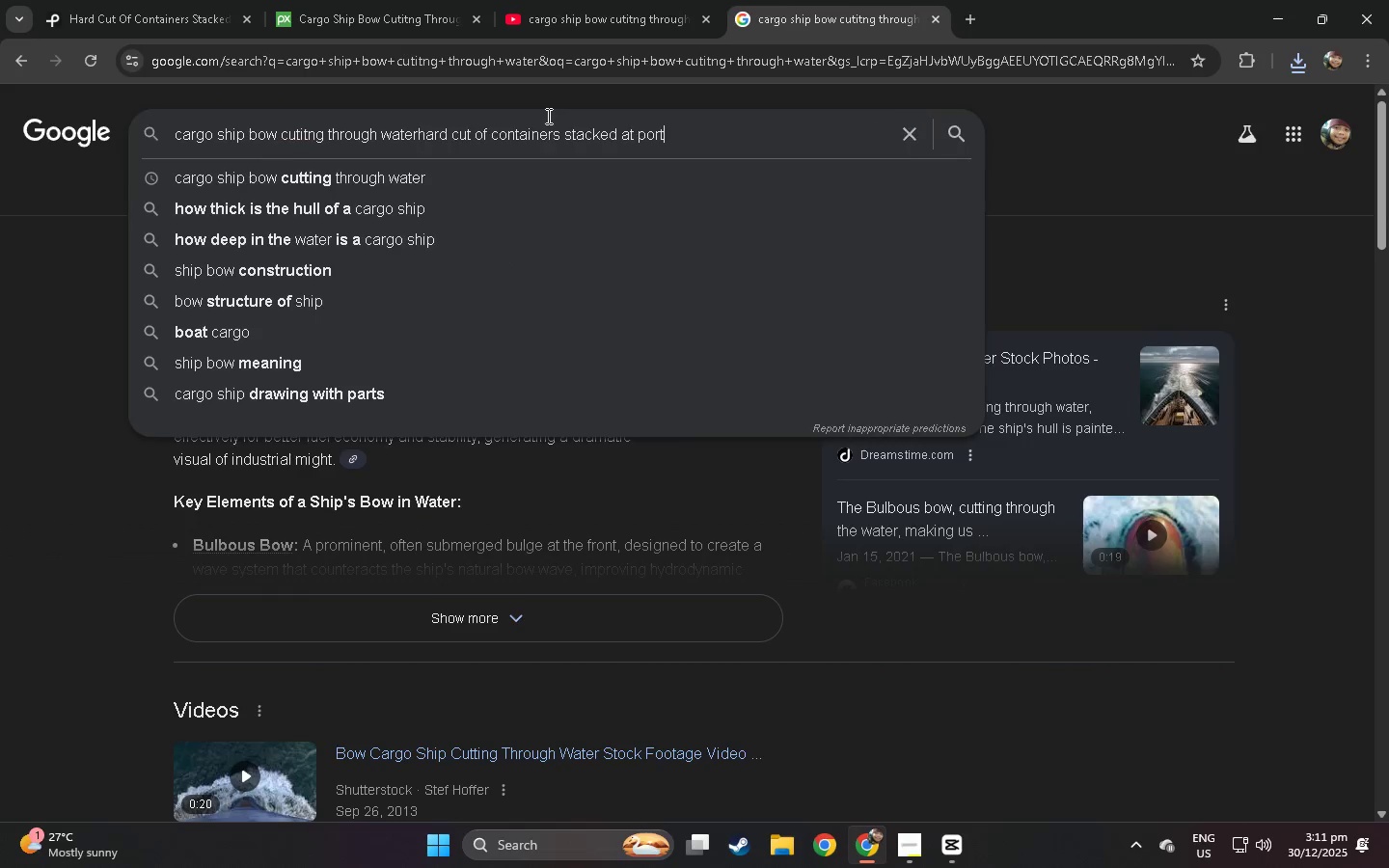 
key(Control+V)
 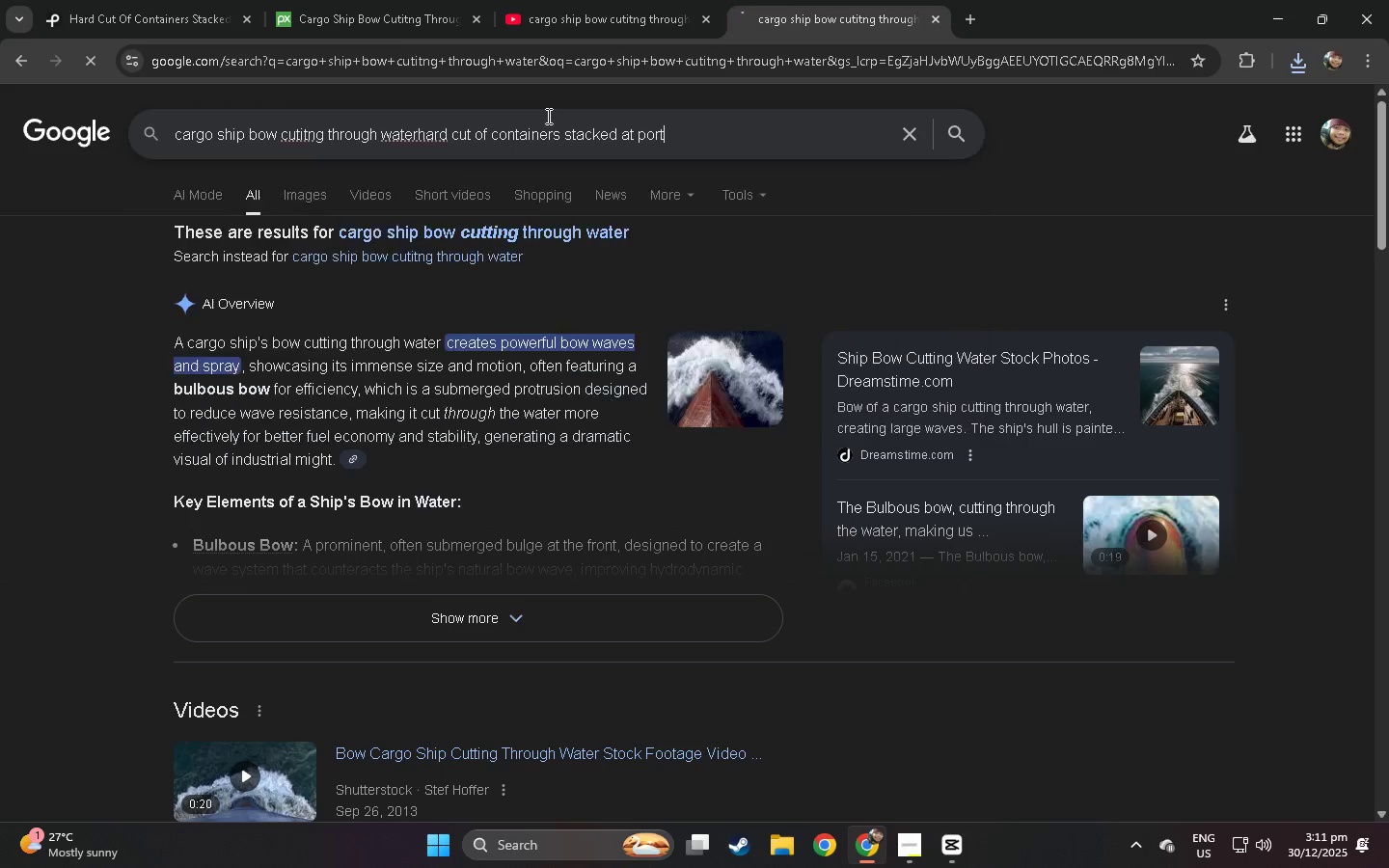 
key(NumpadEnter)
 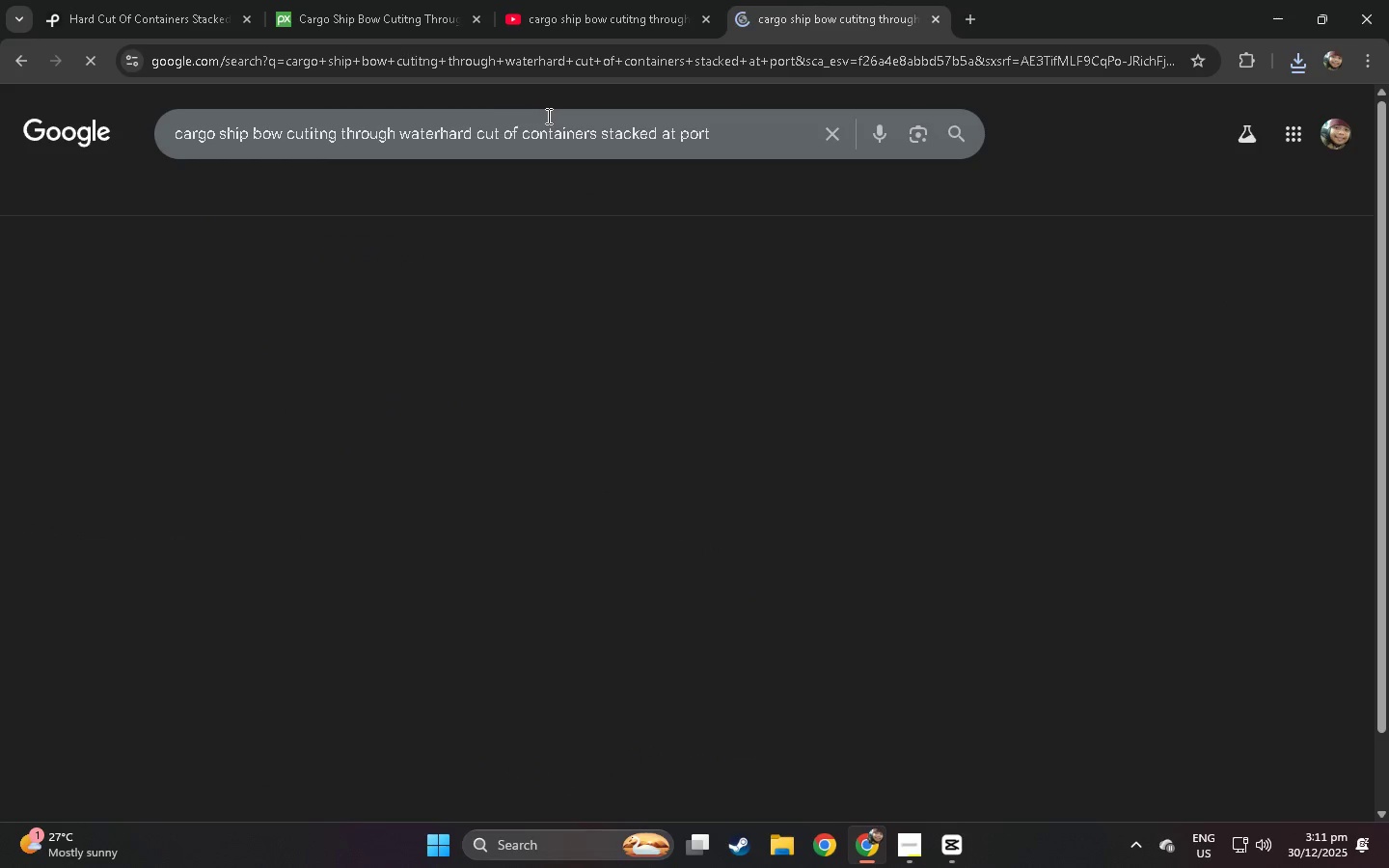 
left_click([547, 116])
 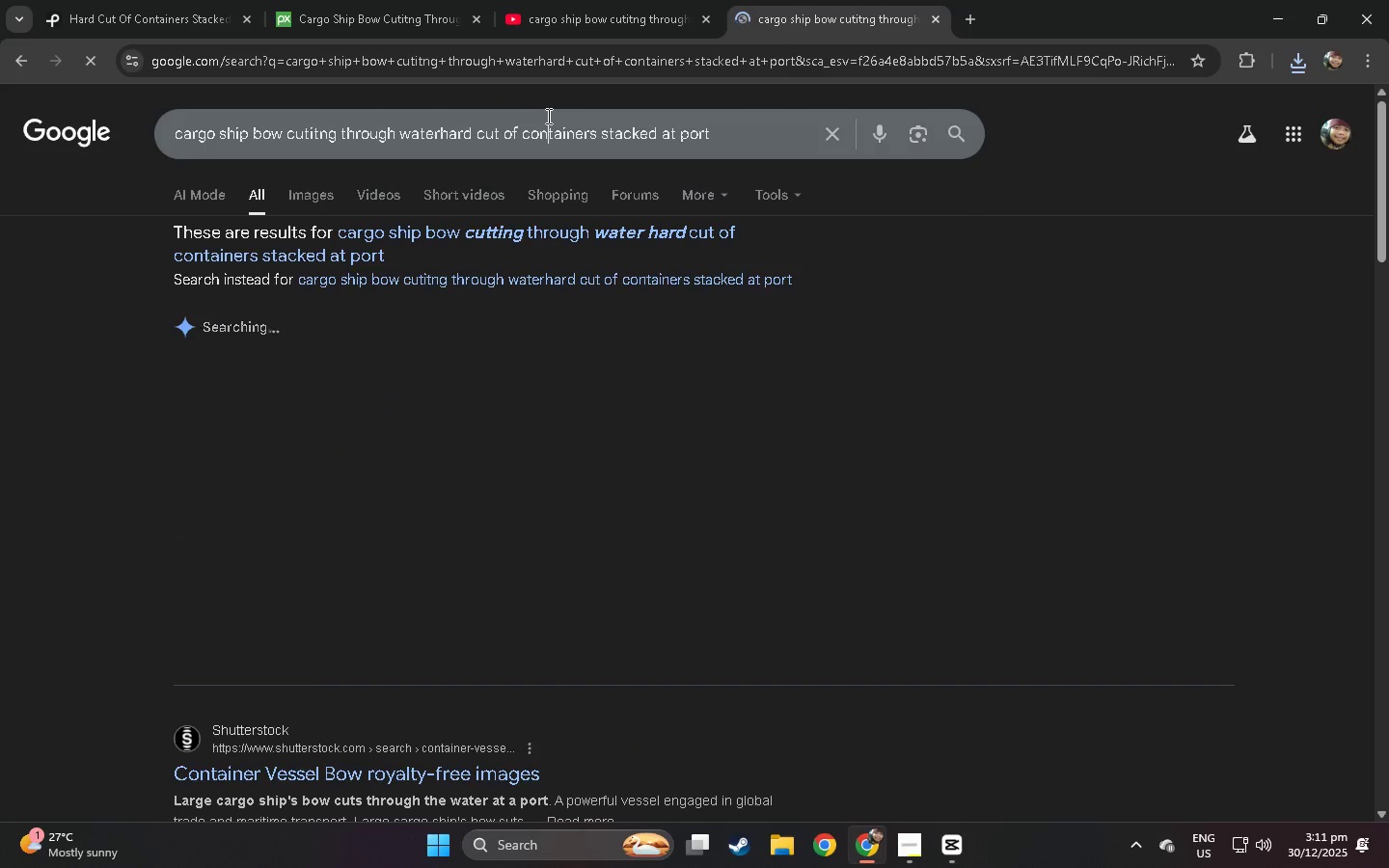 
key(Control+ControlLeft)
 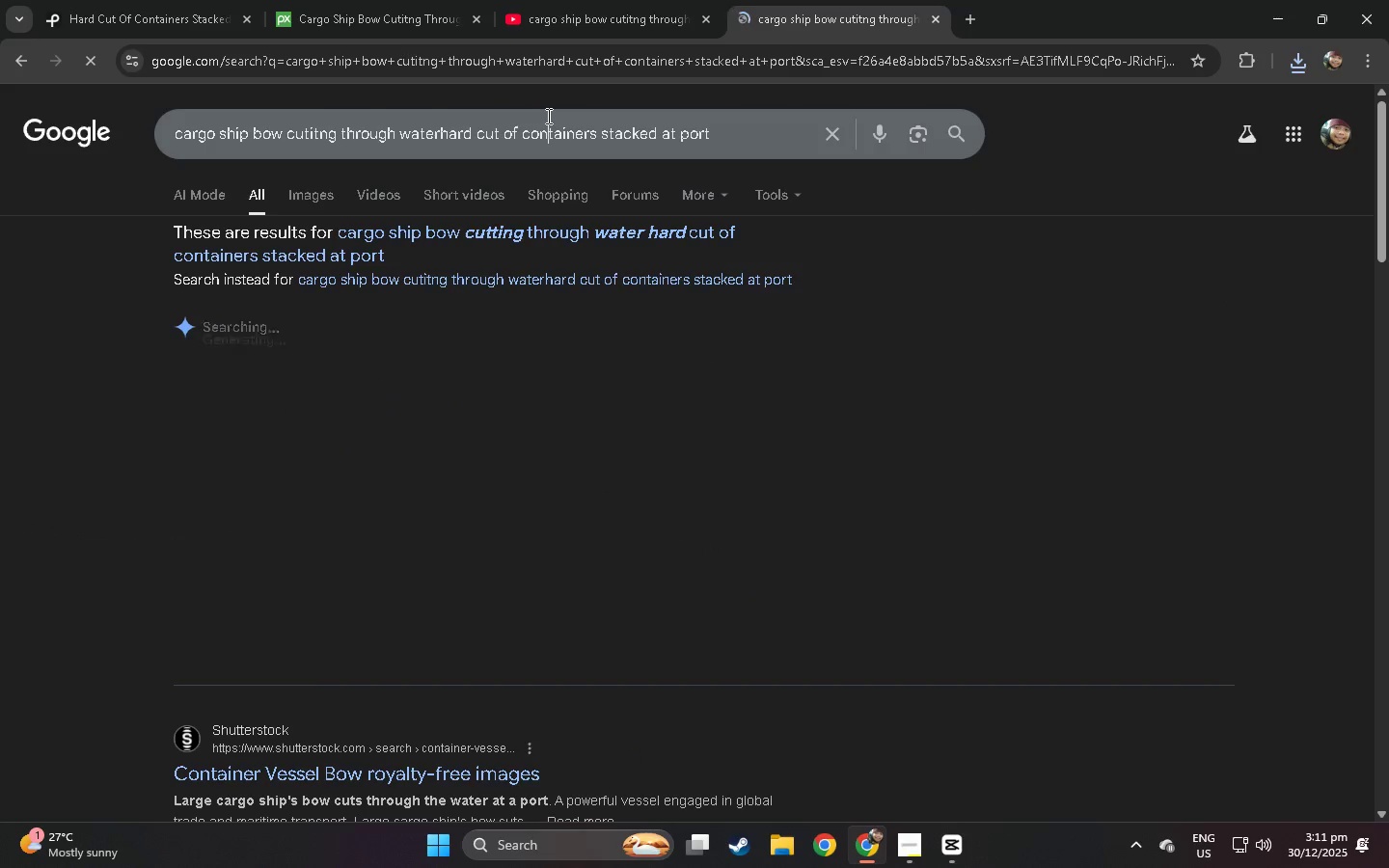 
key(Control+A)
 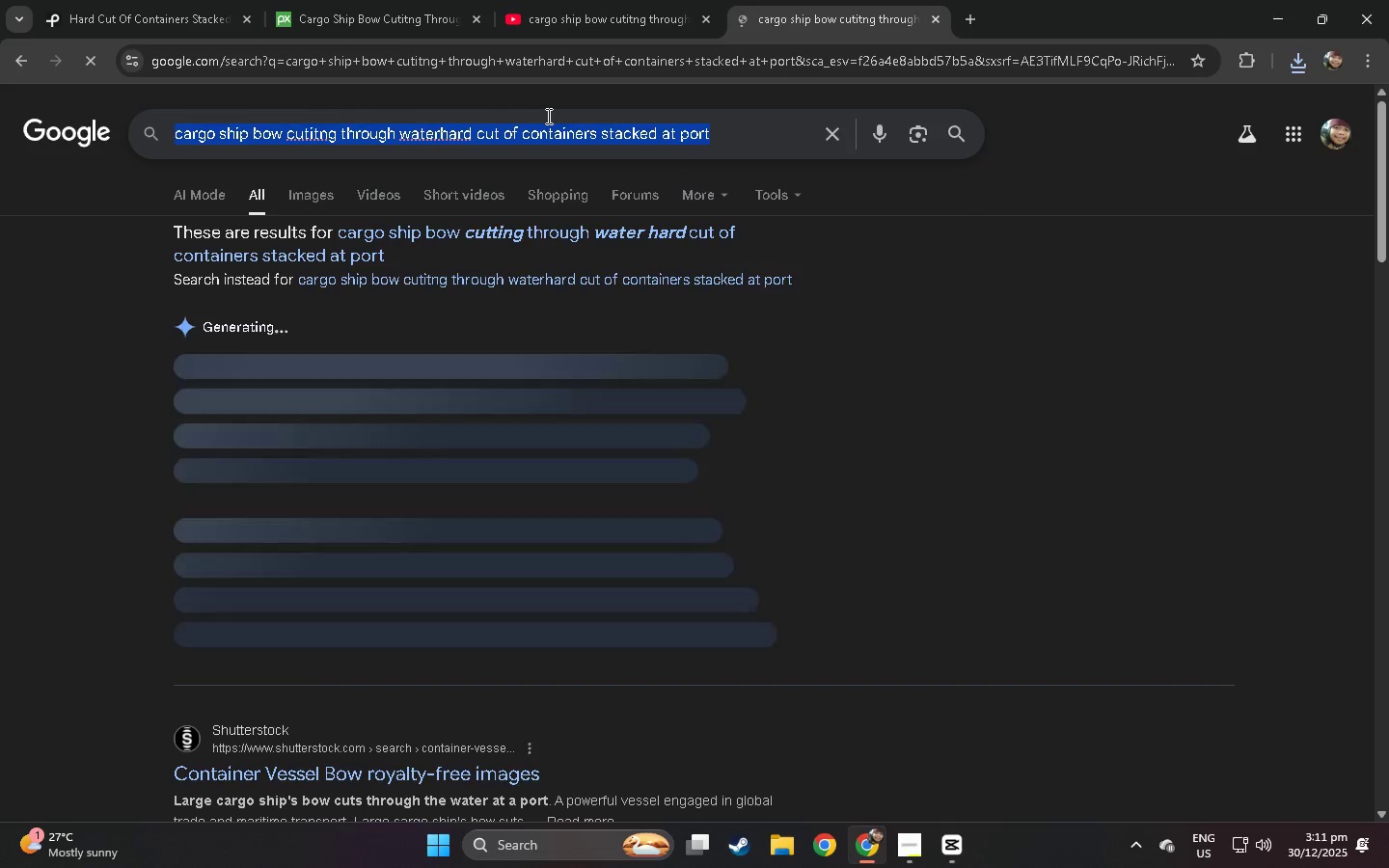 
key(Control+ControlLeft)
 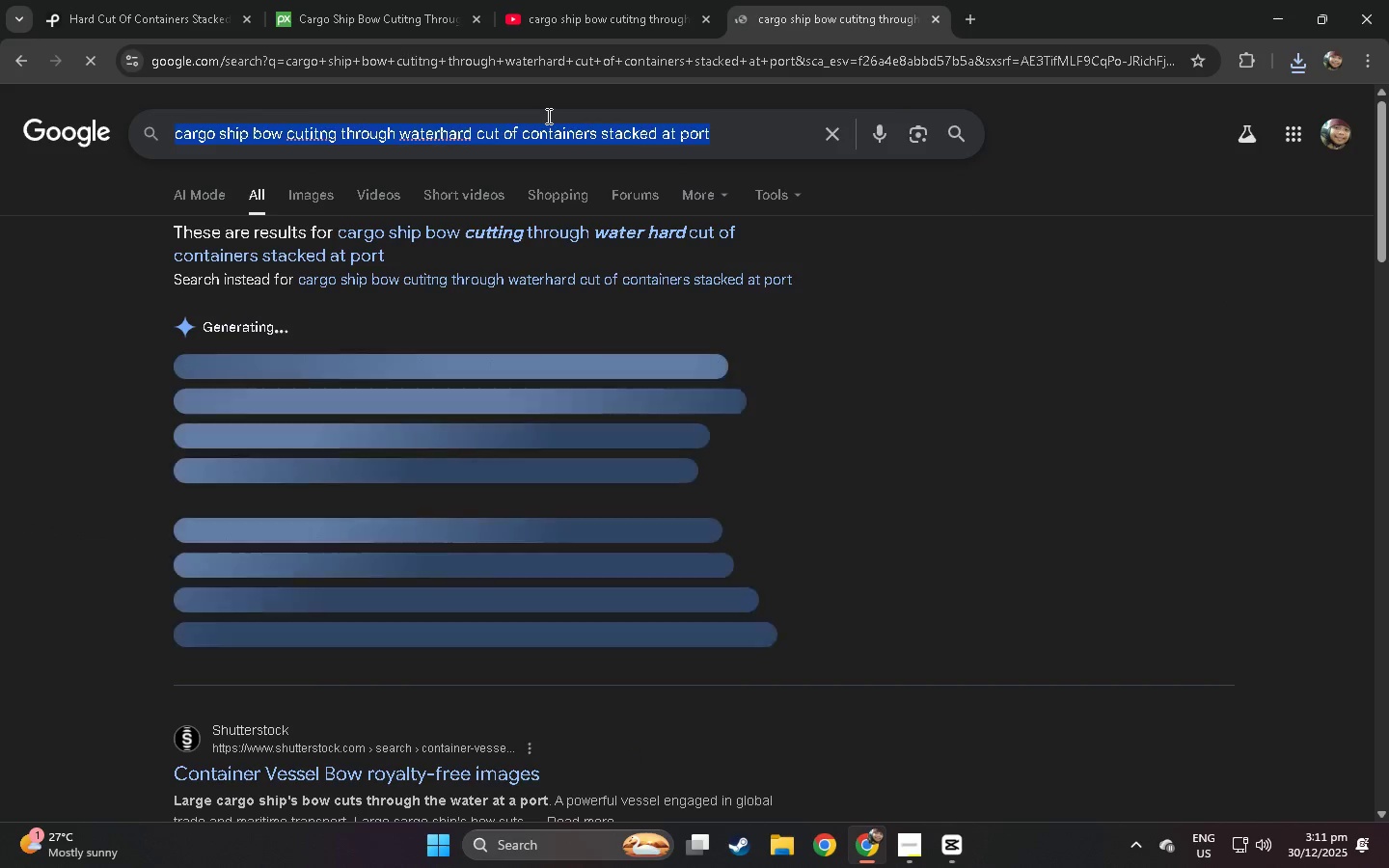 
key(Control+V)
 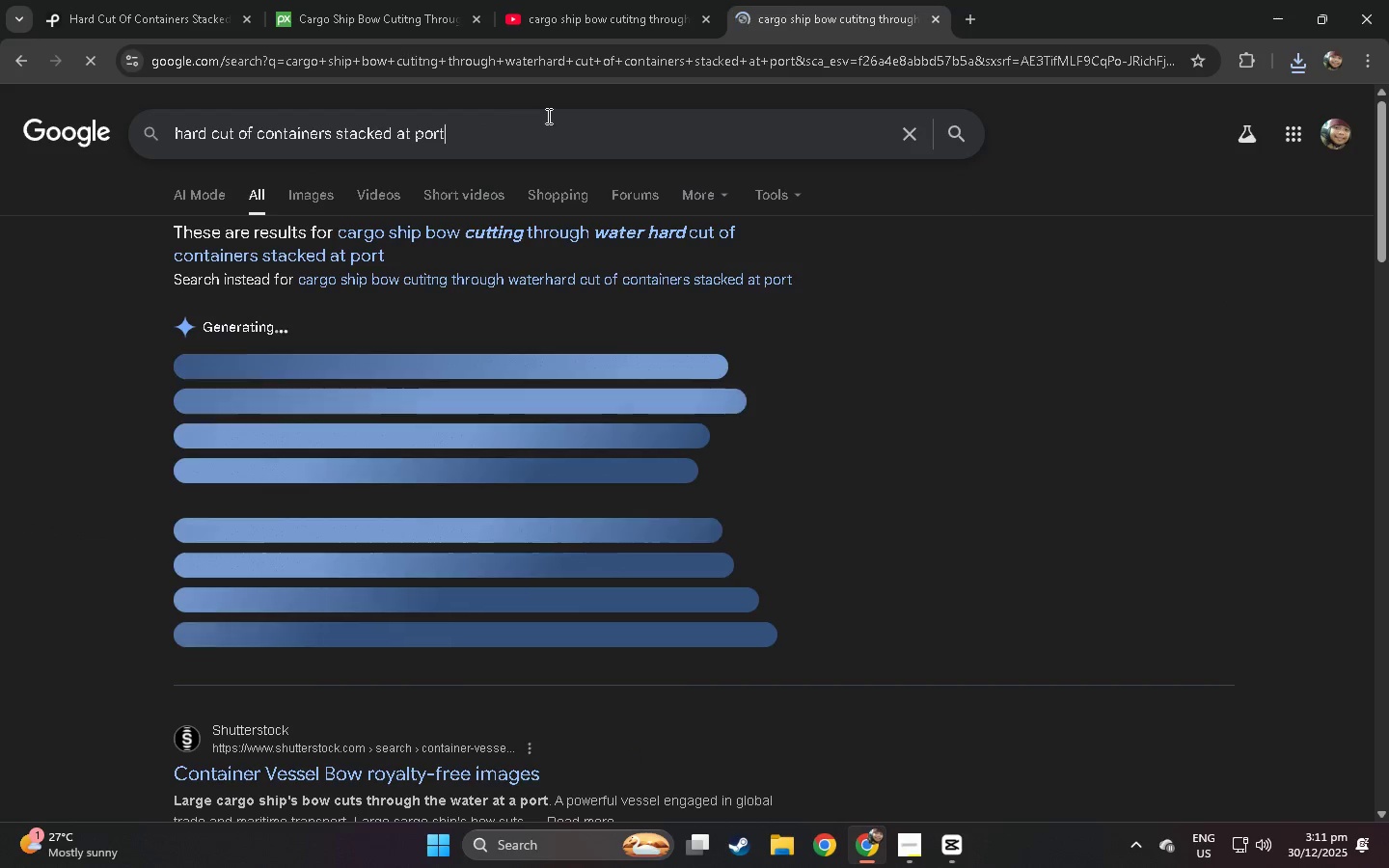 
key(NumpadEnter)
 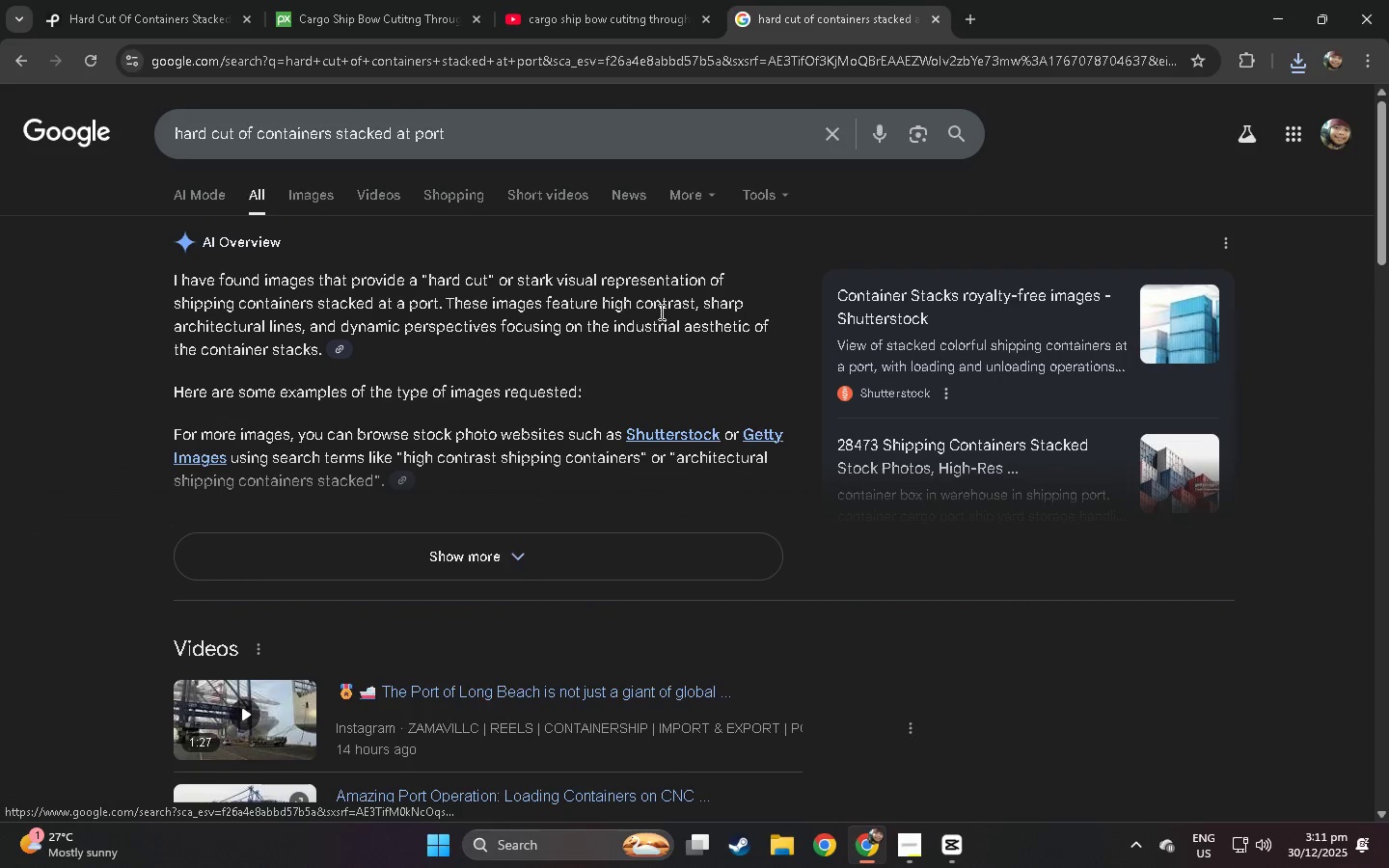 
wait(7.94)
 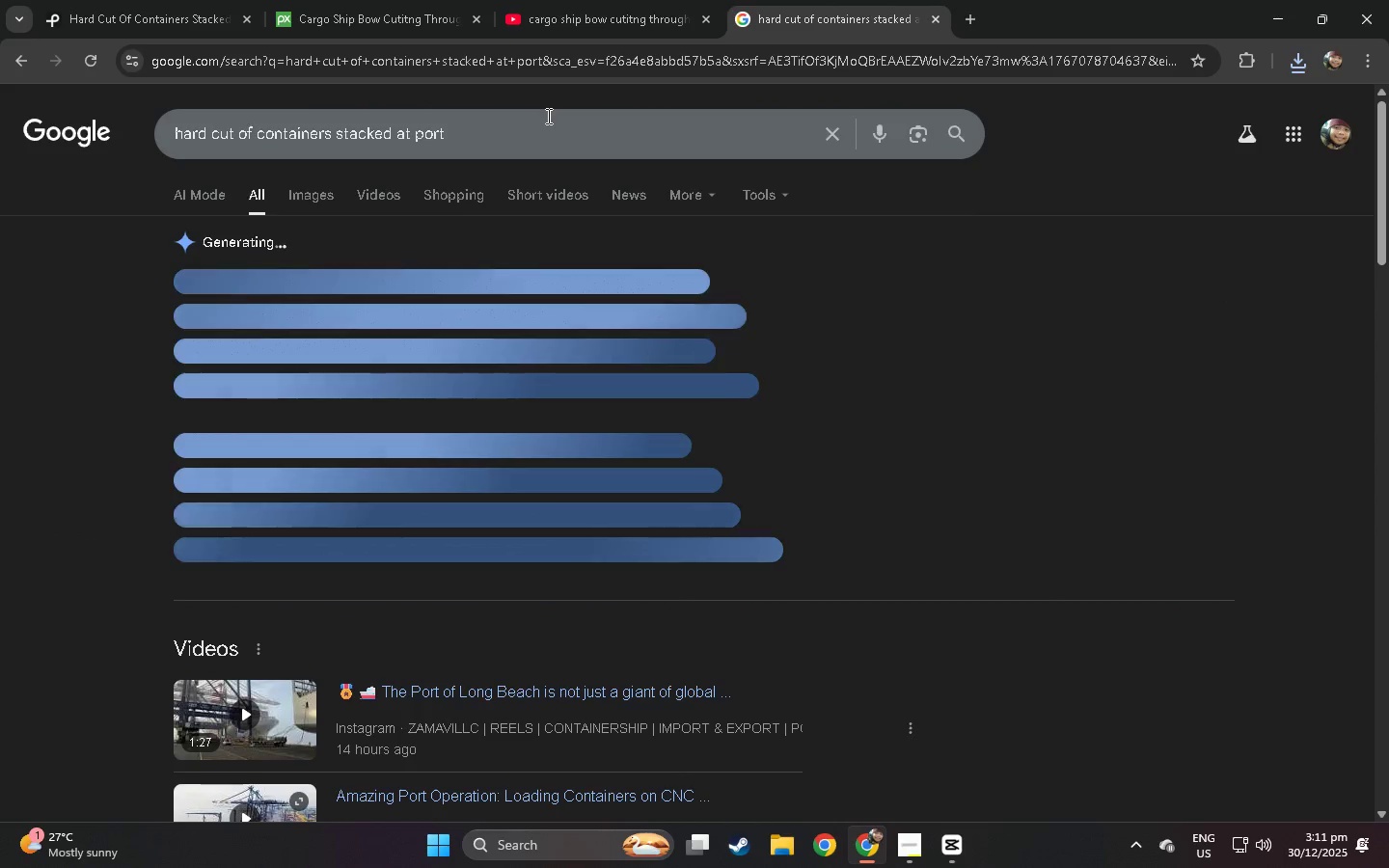 
left_click([0, 393])
 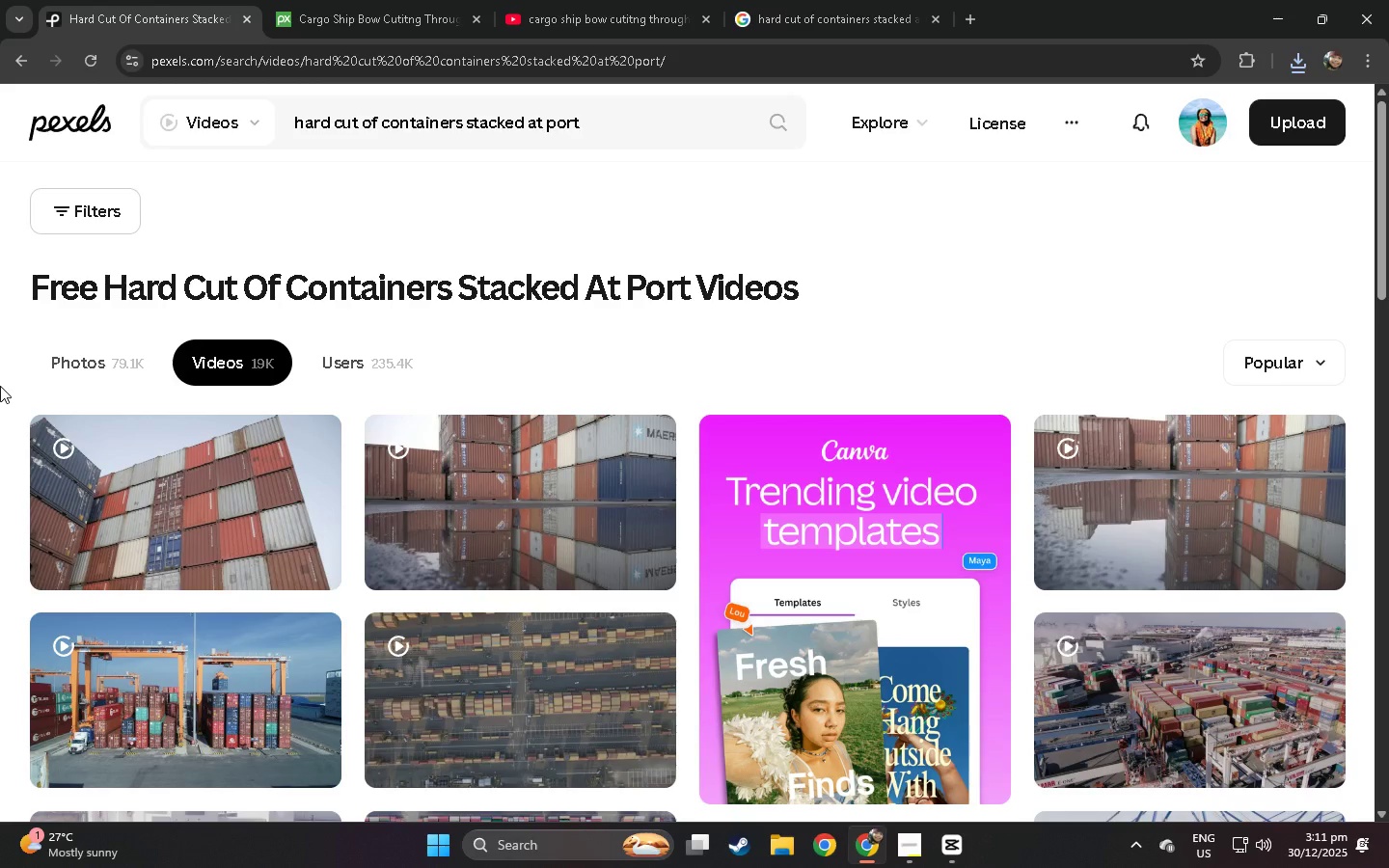 
wait(8.69)
 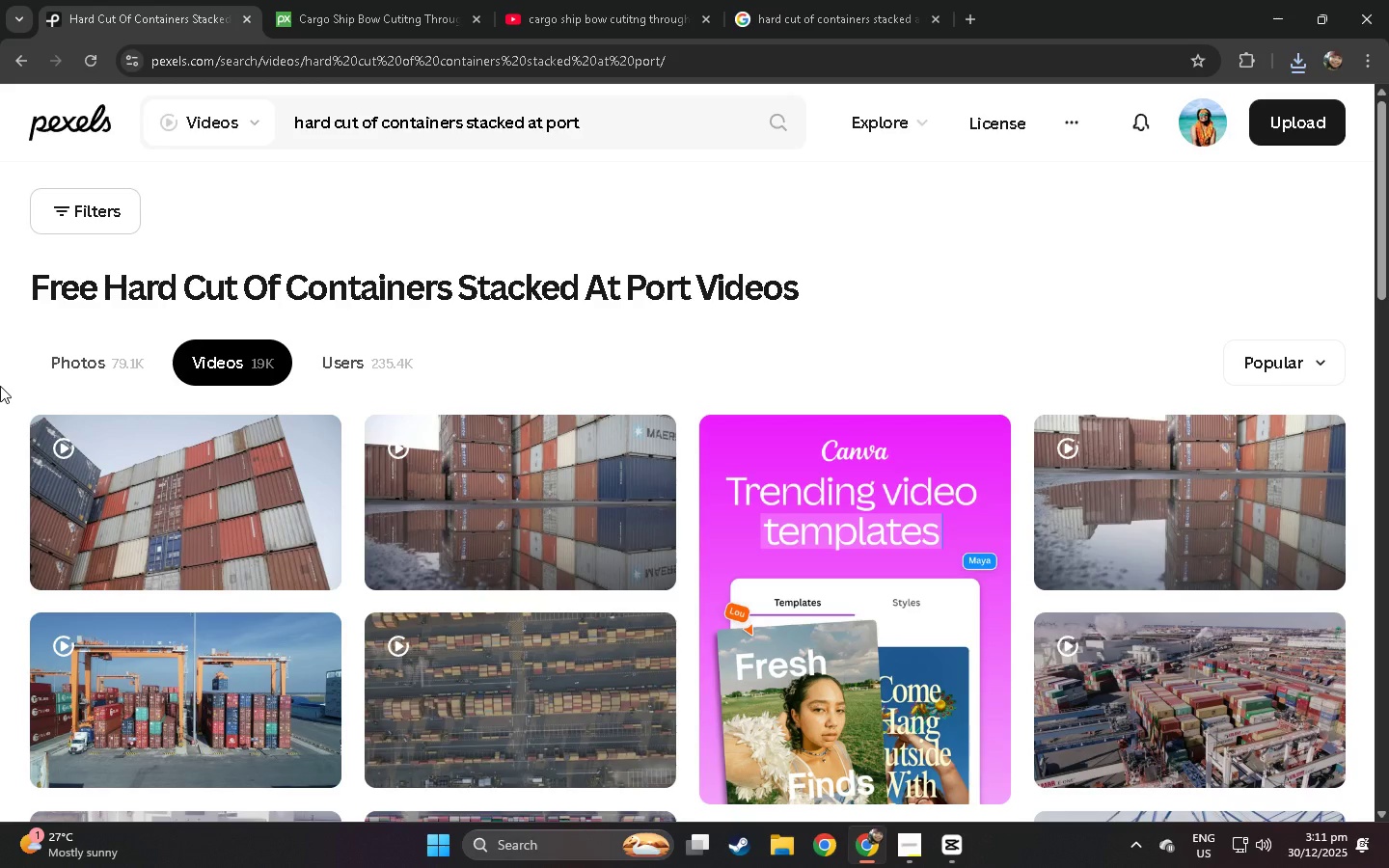 
left_click([205, 654])
 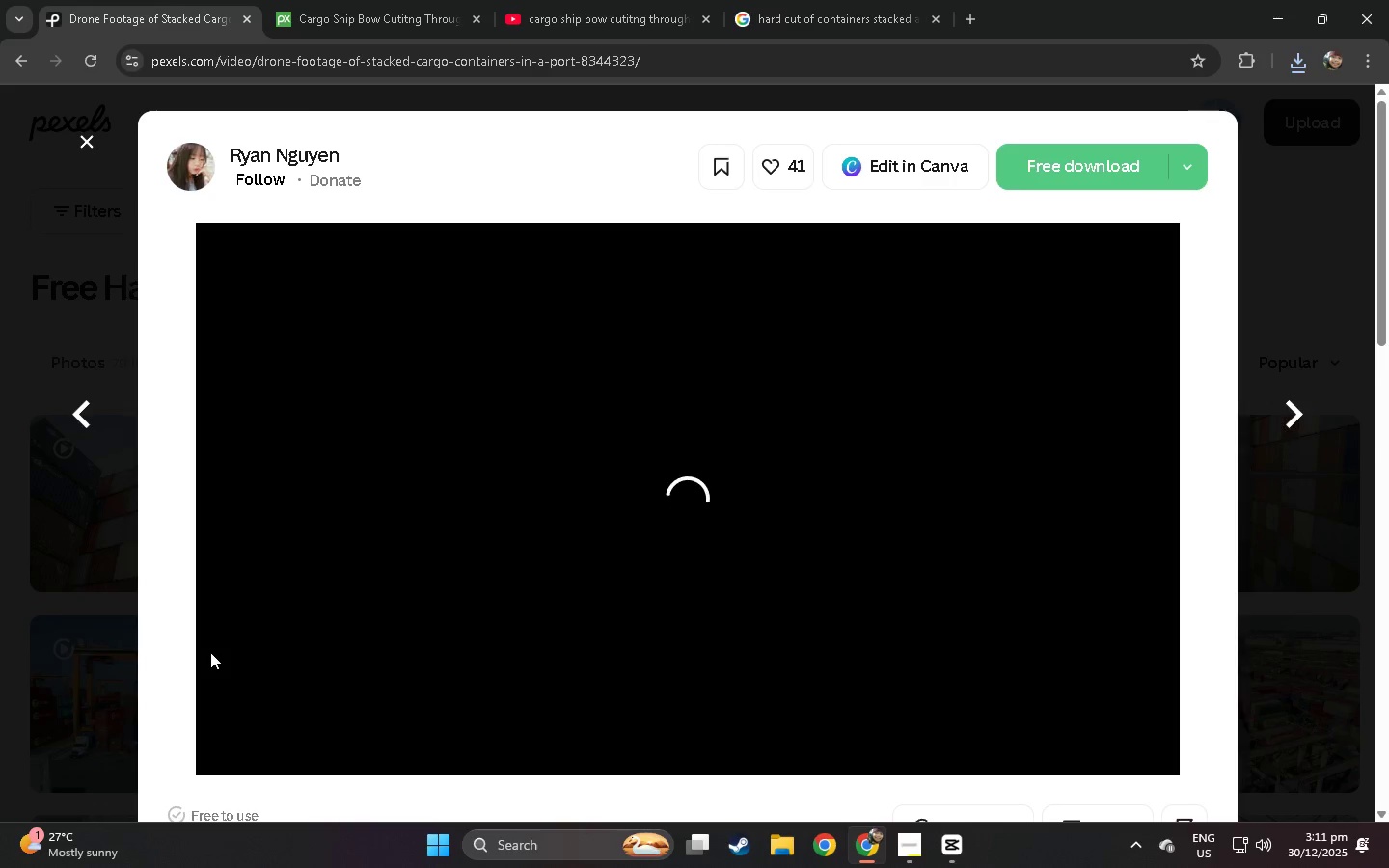 
wait(10.53)
 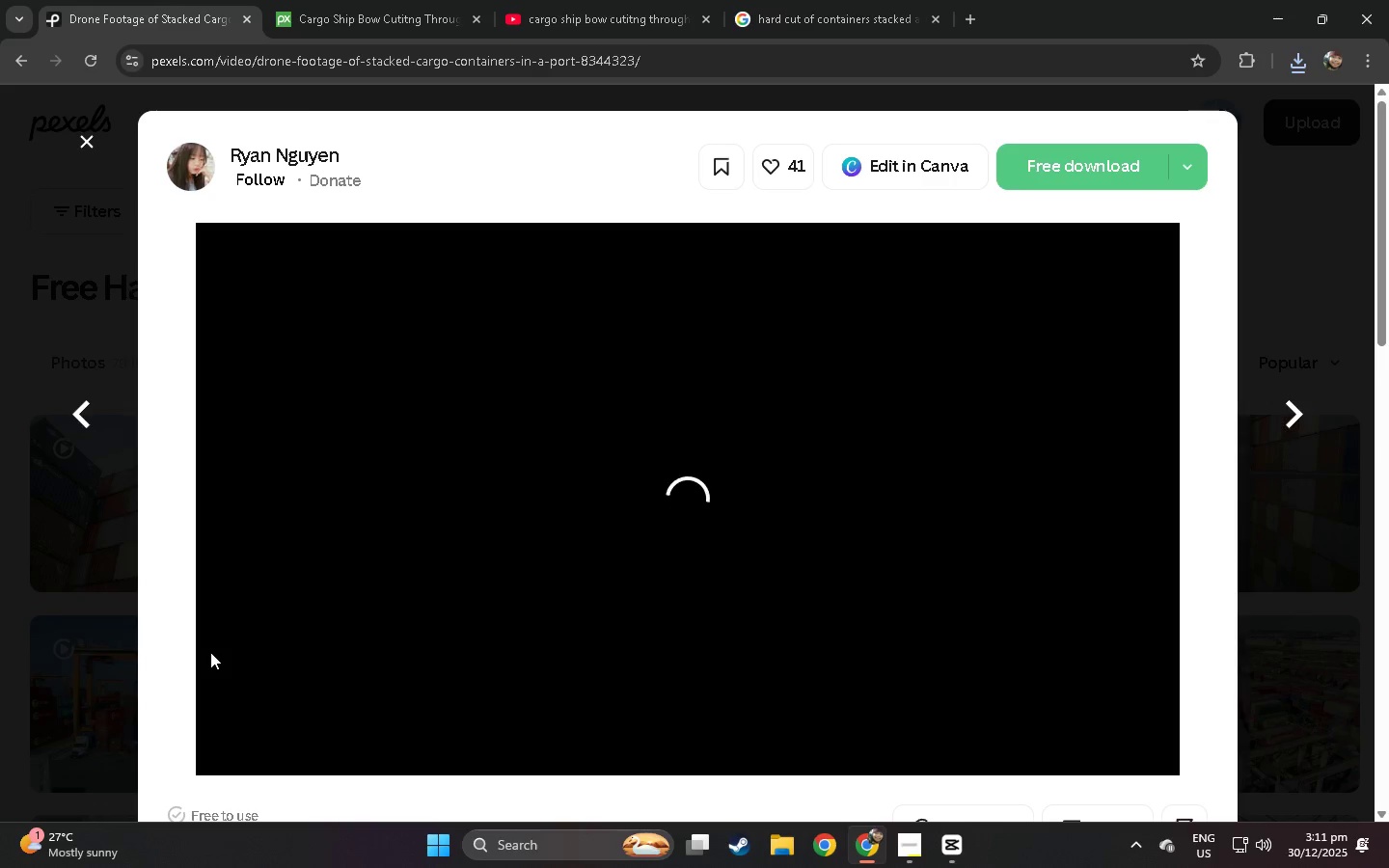 
left_click([0, 481])
 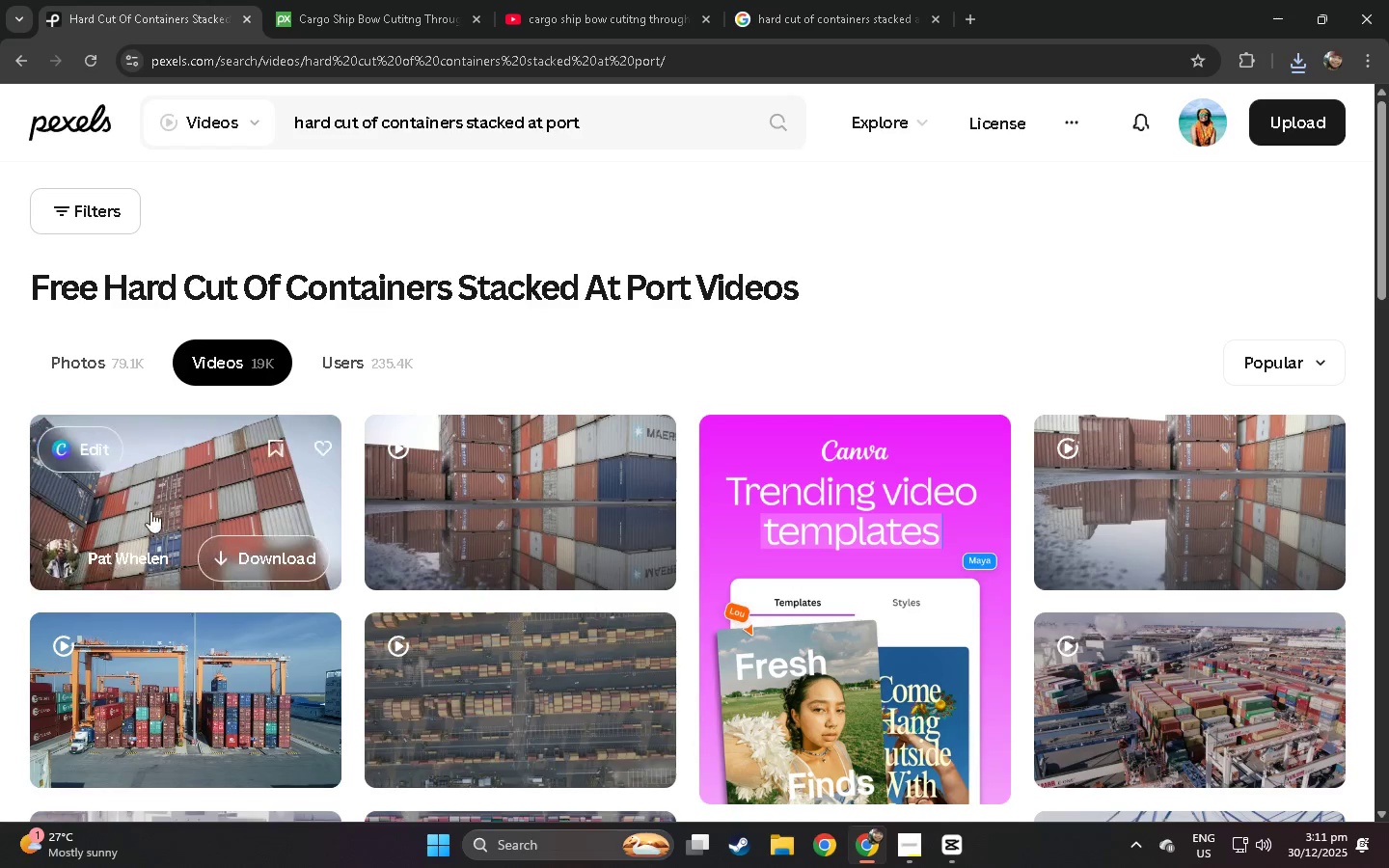 
scroll: coordinate [169, 513], scroll_direction: down, amount: 5.0
 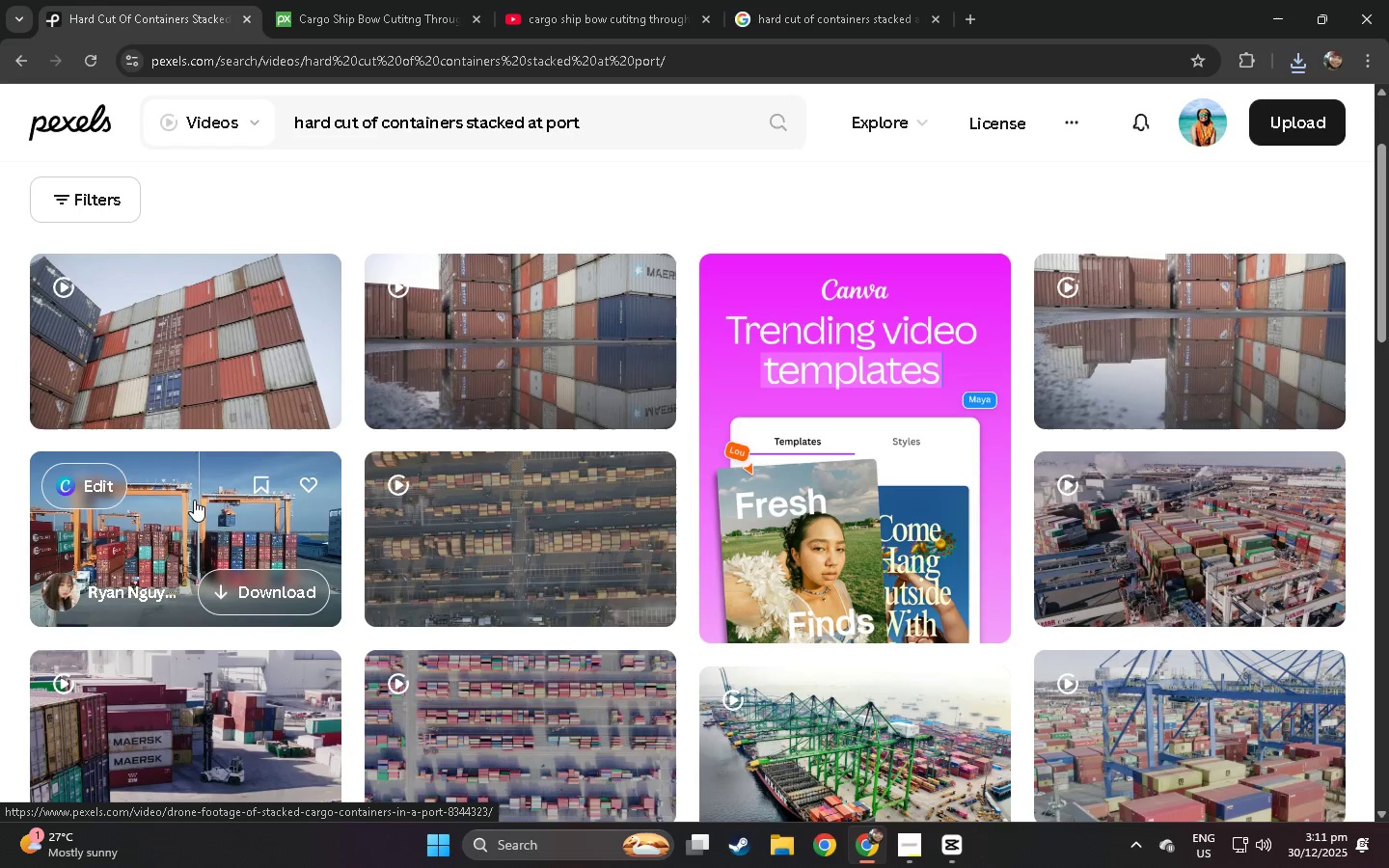 
left_click([194, 500])
 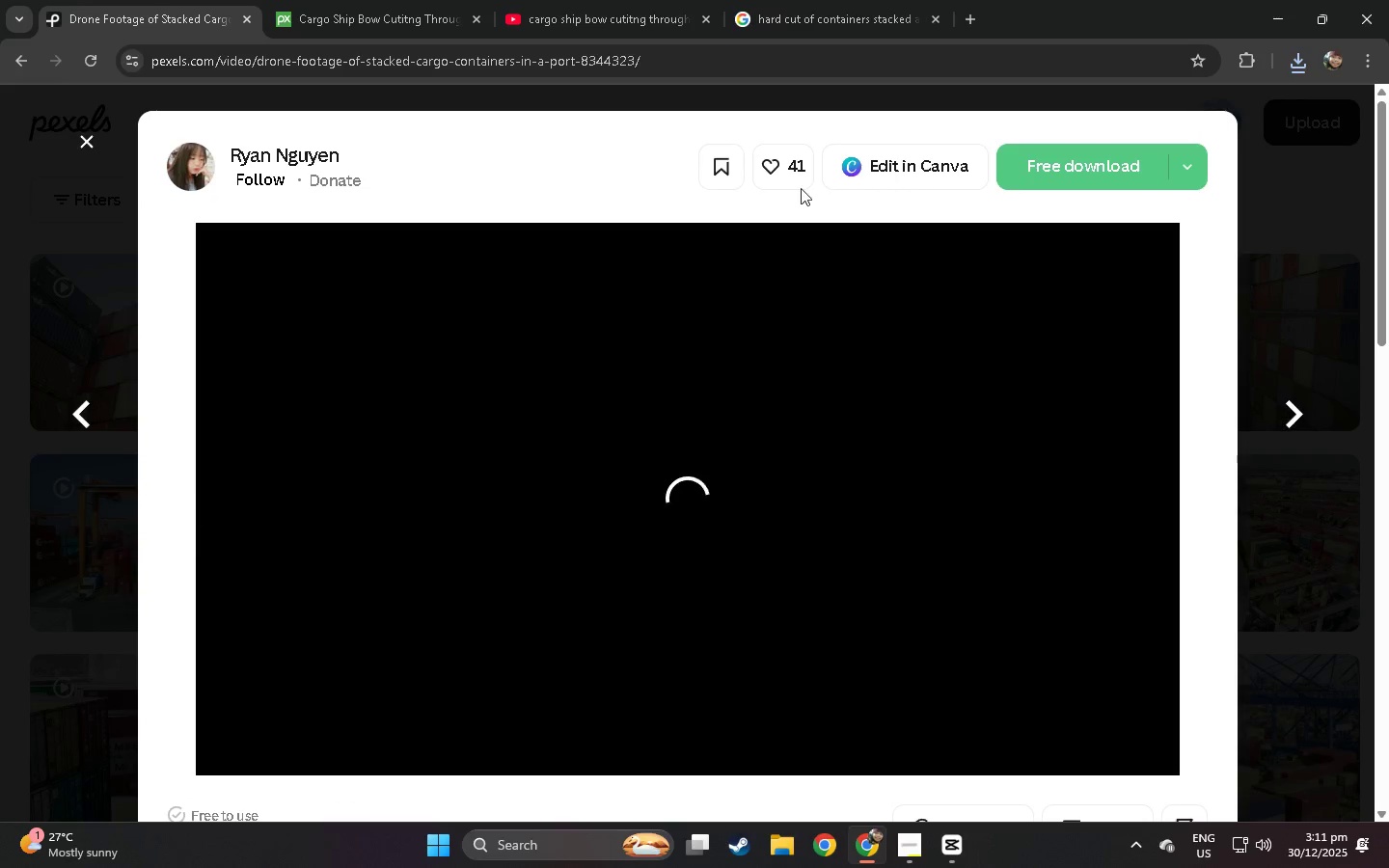 
left_click([1076, 176])
 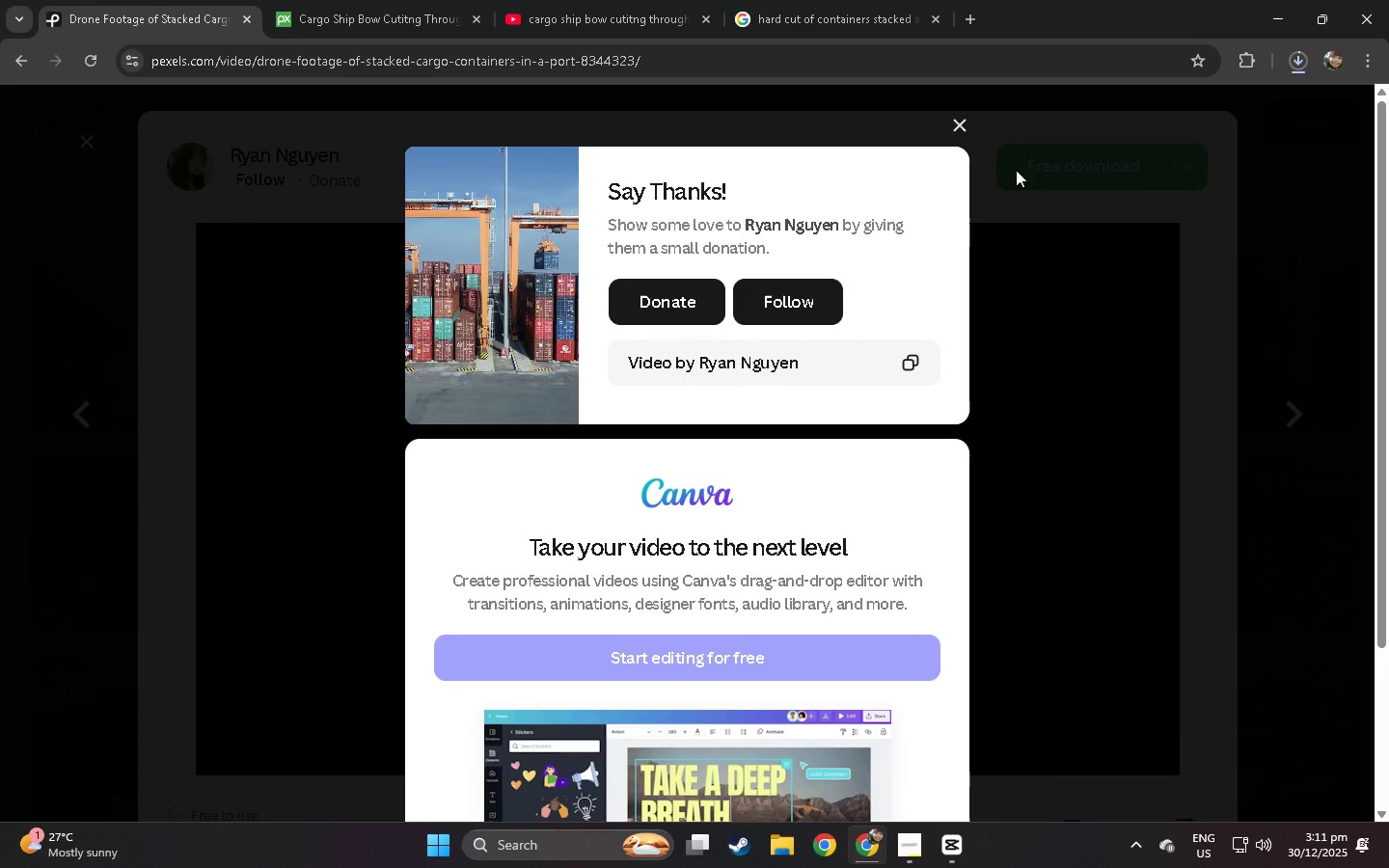 
left_click([964, 123])
 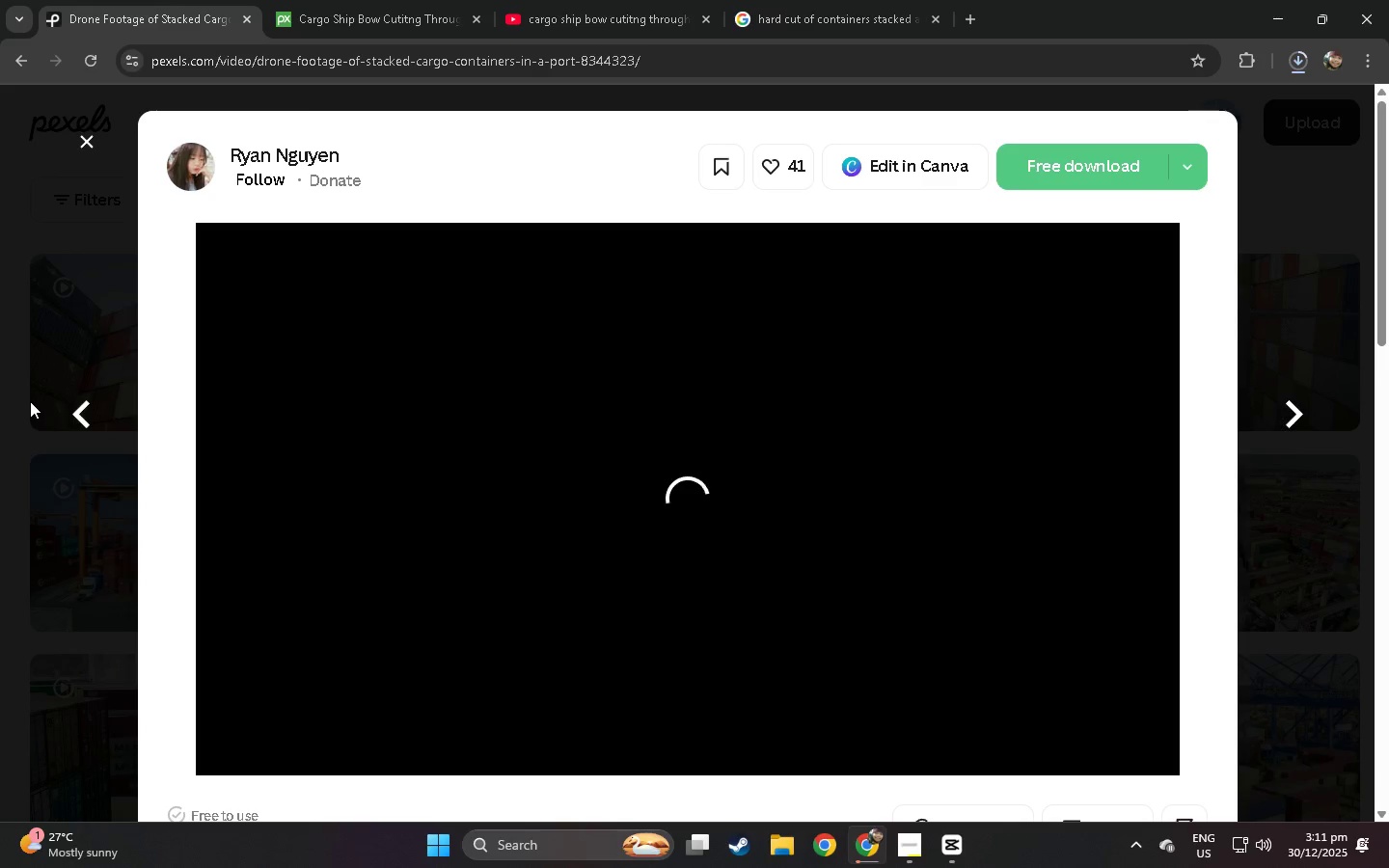 
left_click([30, 401])
 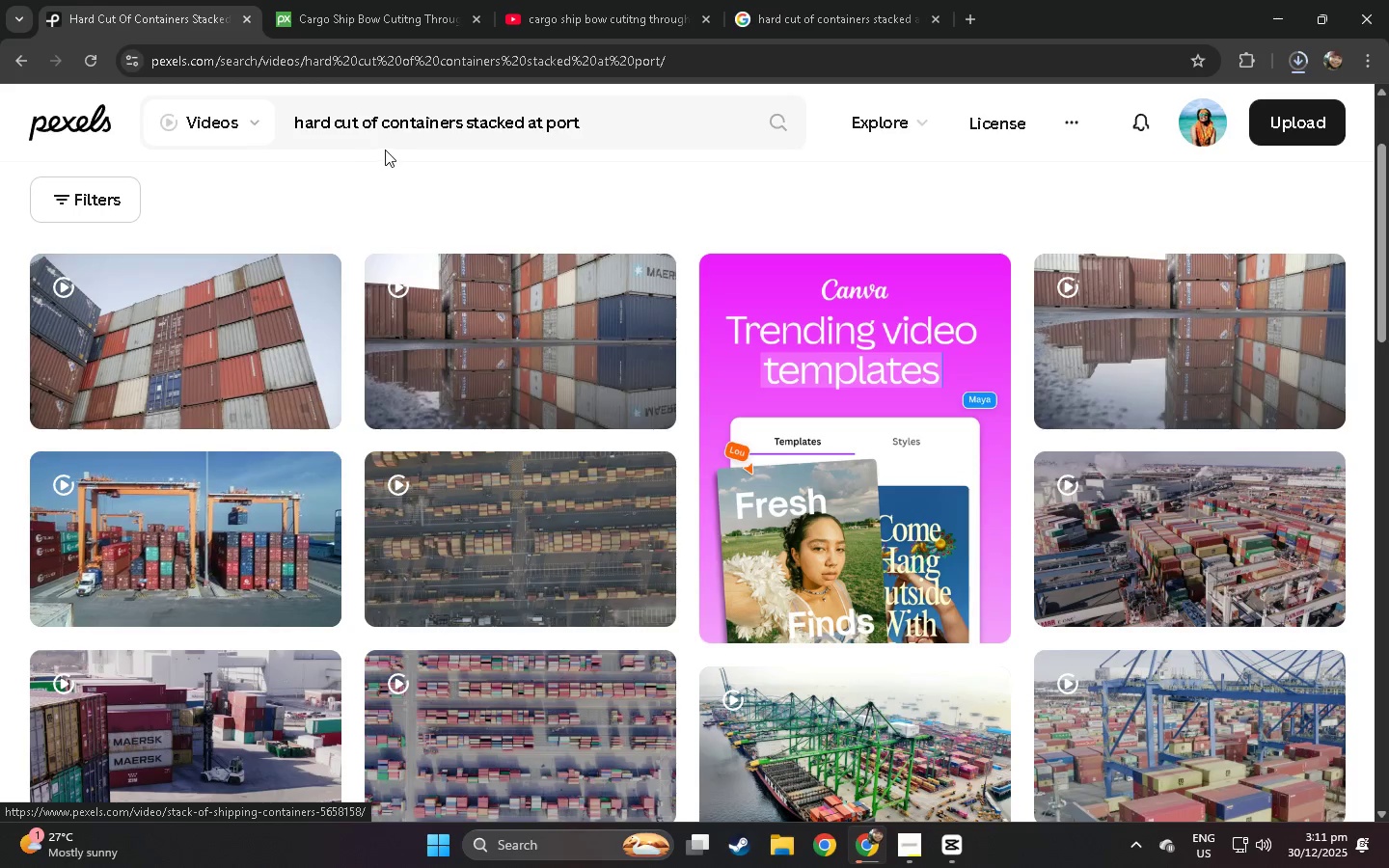 
left_click_drag(start_coordinate=[664, 117], to_coordinate=[255, 128])
 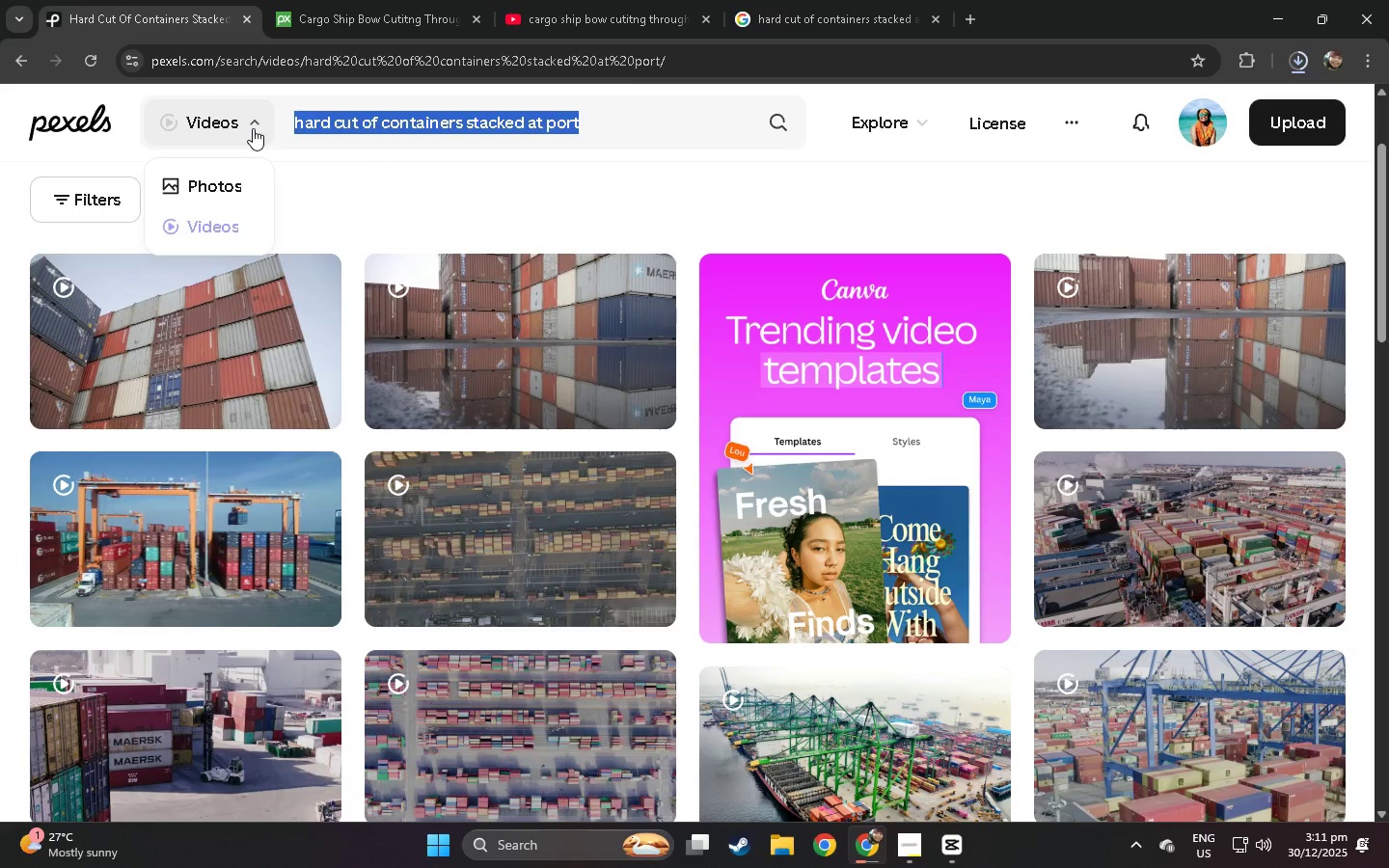 
type(trucks duck shots)
 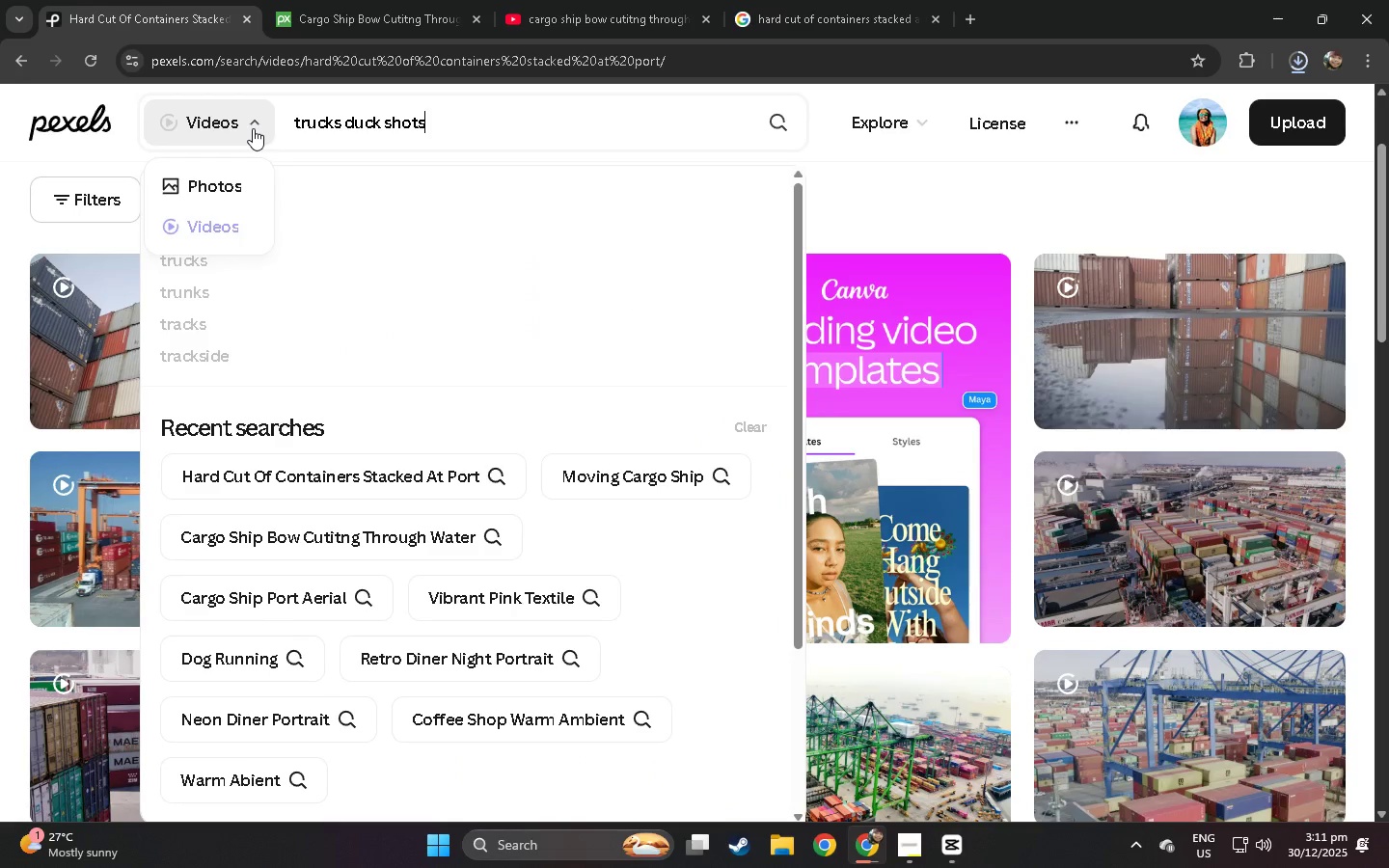 
key(Enter)
 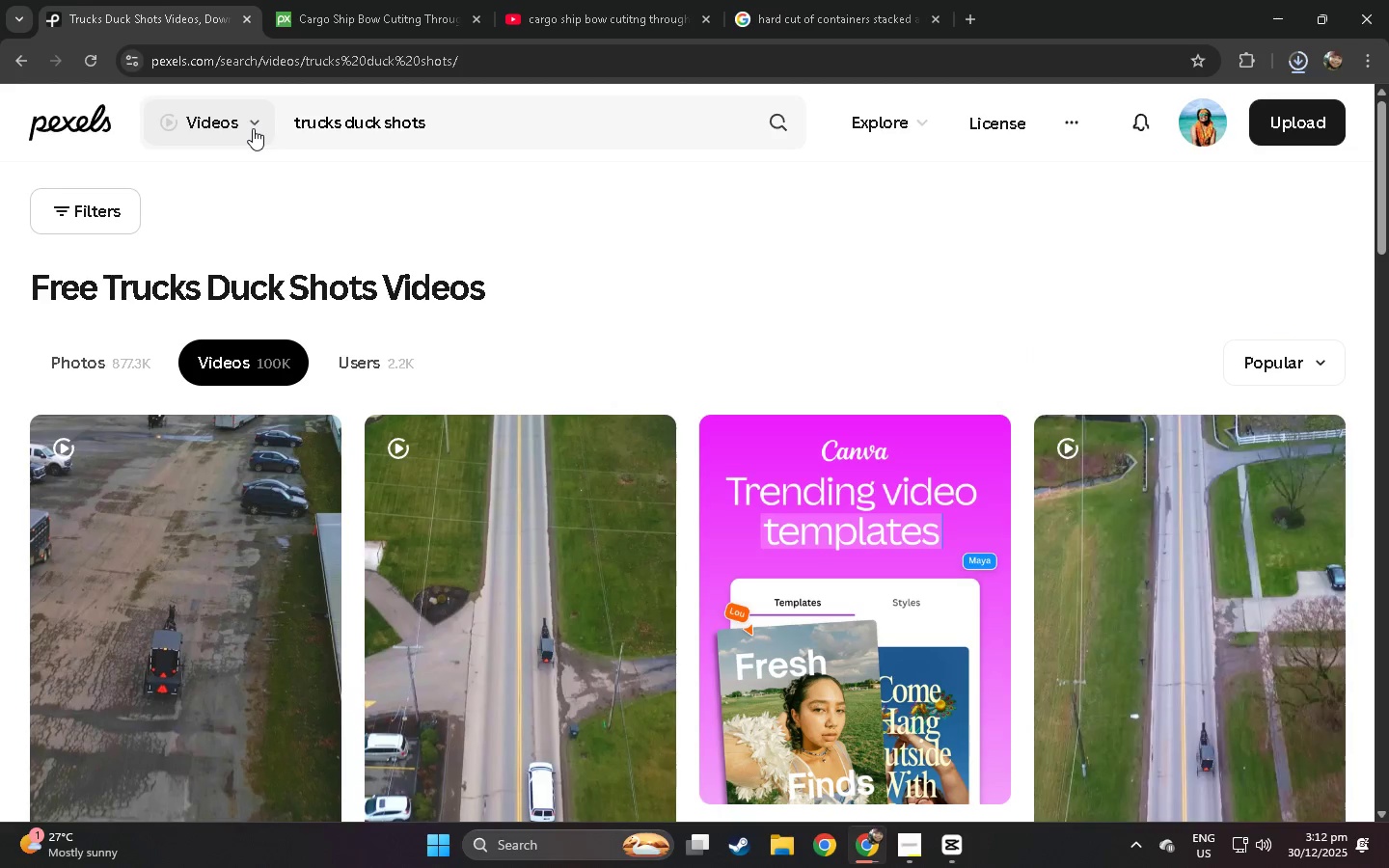 
scroll: coordinate [690, 181], scroll_direction: down, amount: 19.0
 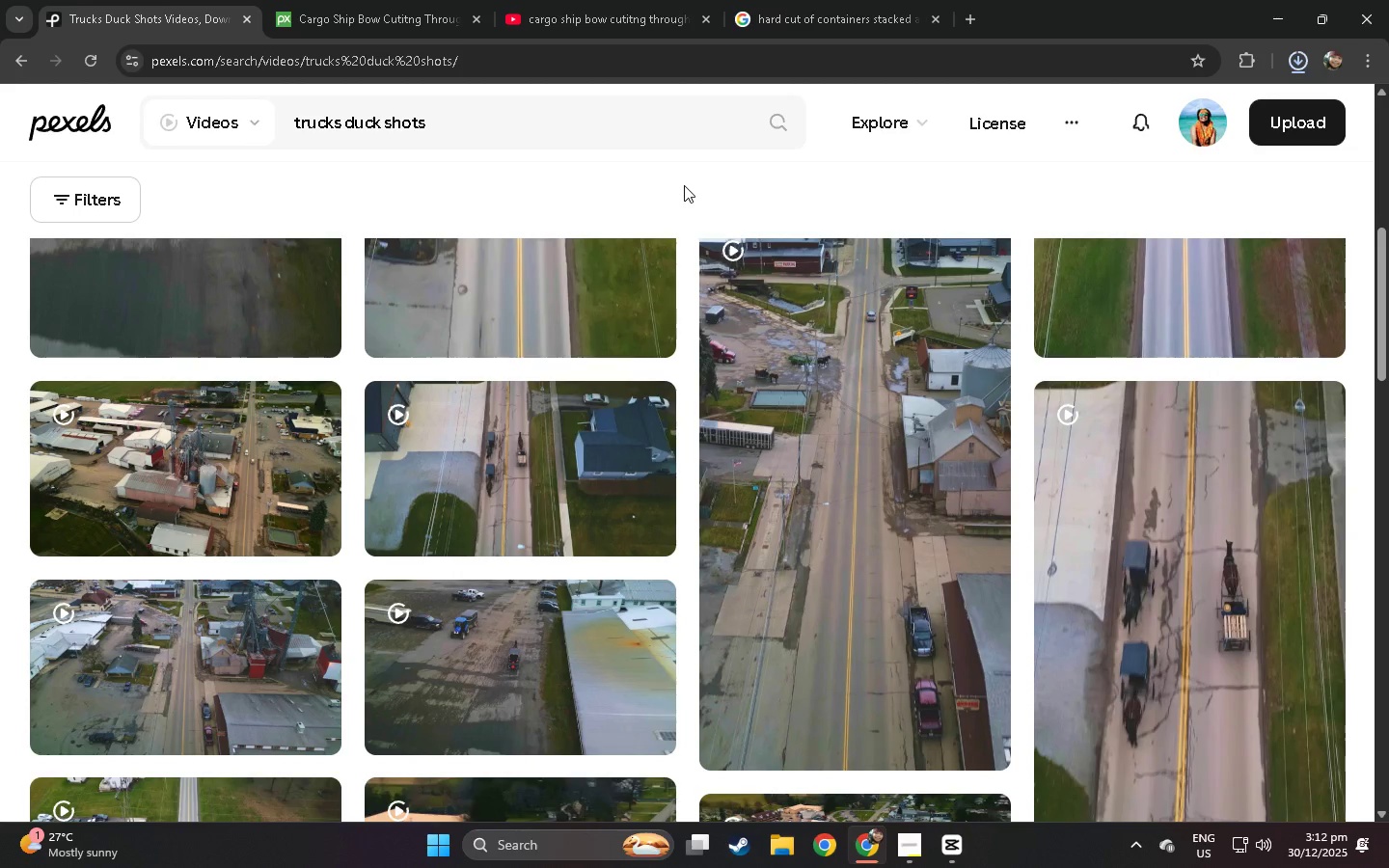 
left_click([568, 636])
 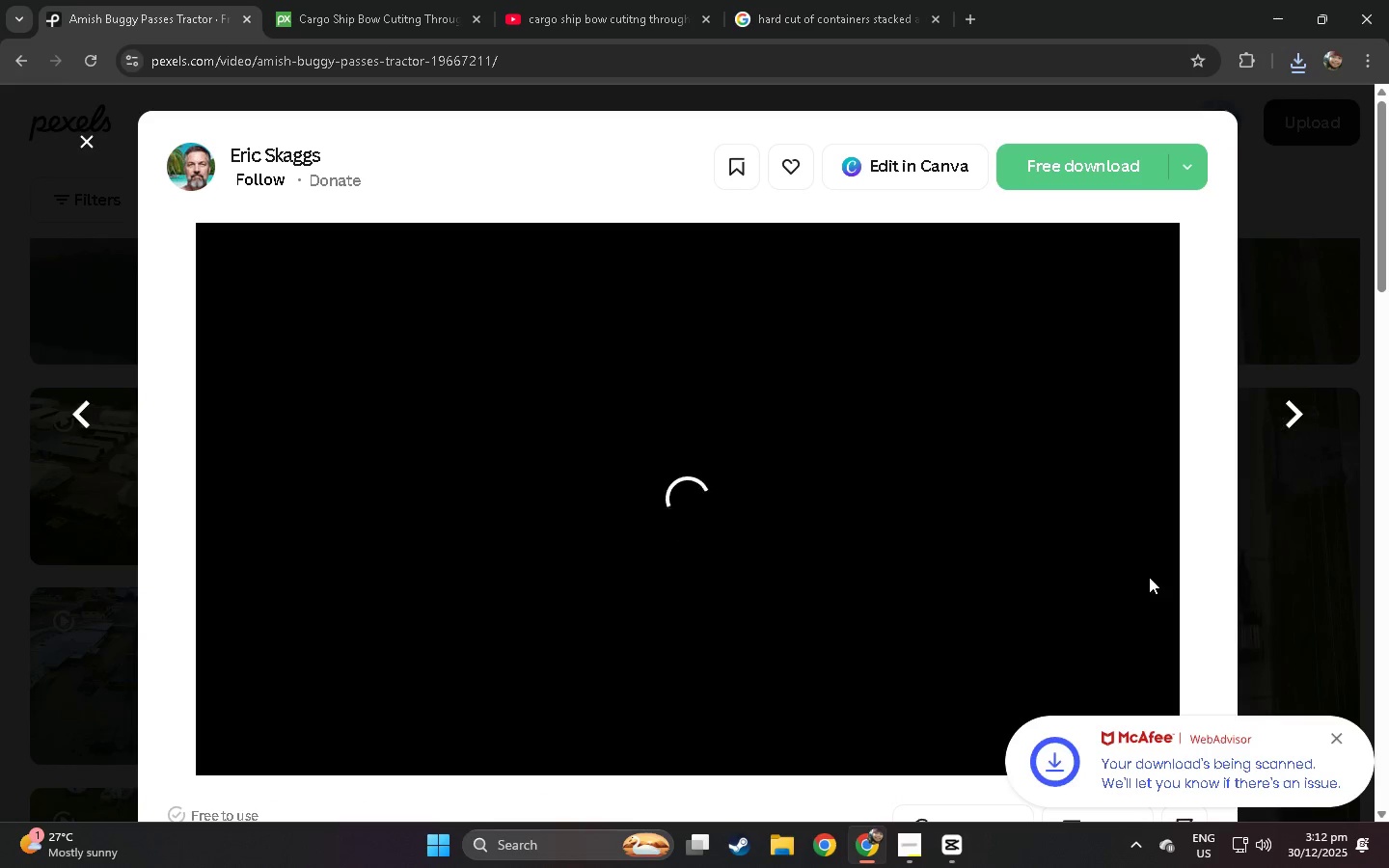 
left_click([1336, 740])
 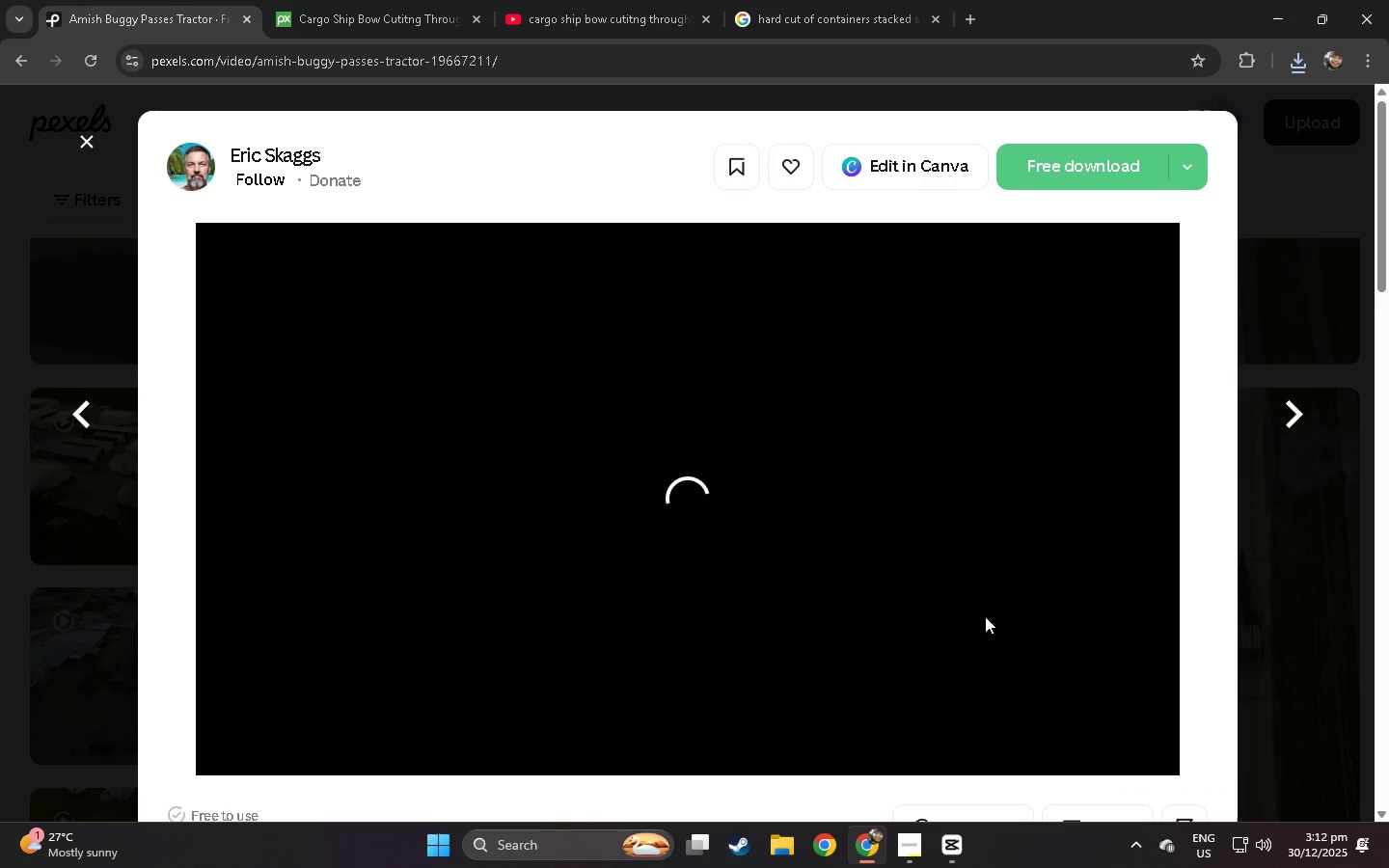 
left_click([547, 56])
 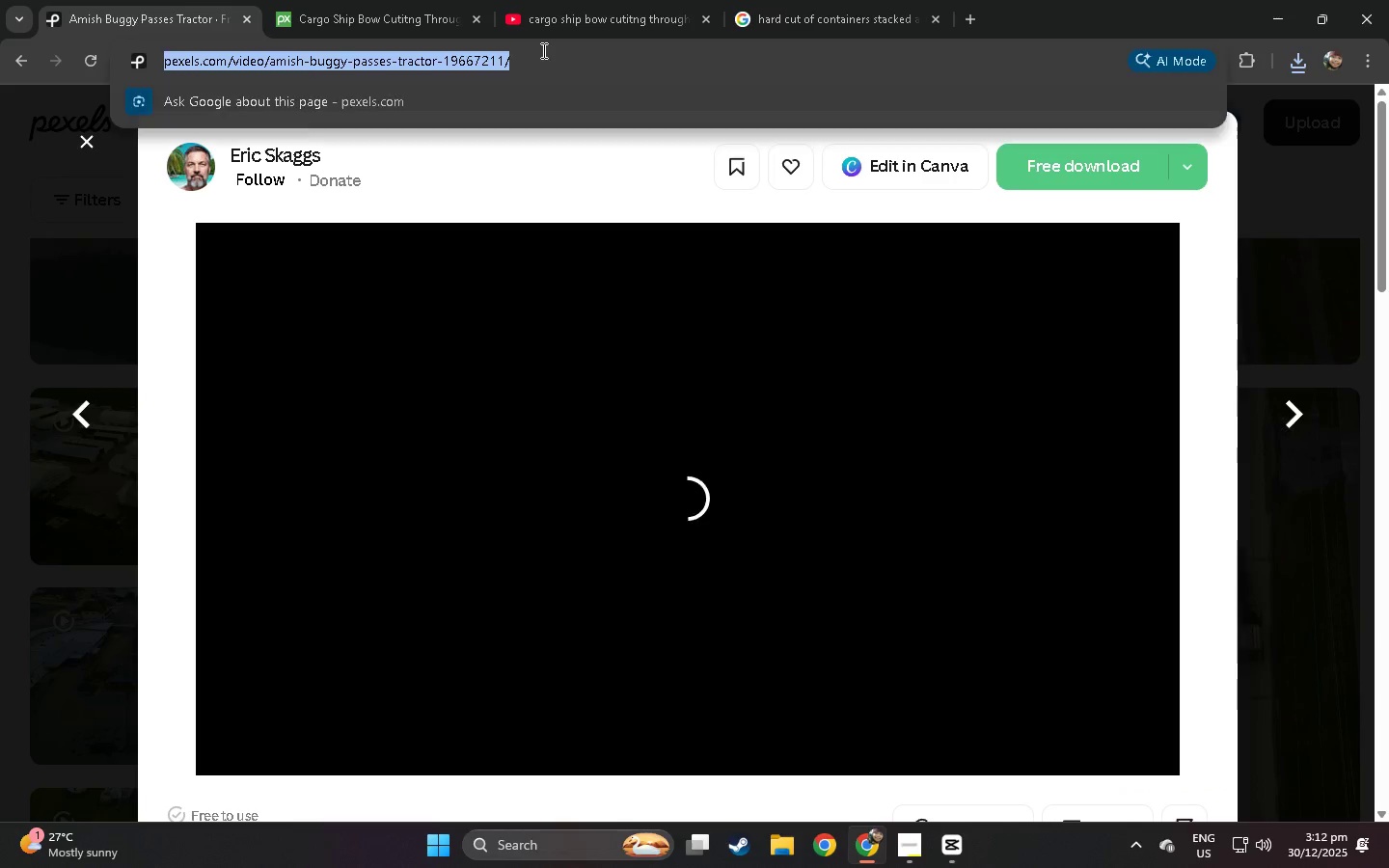 
key(NumpadEnter)
 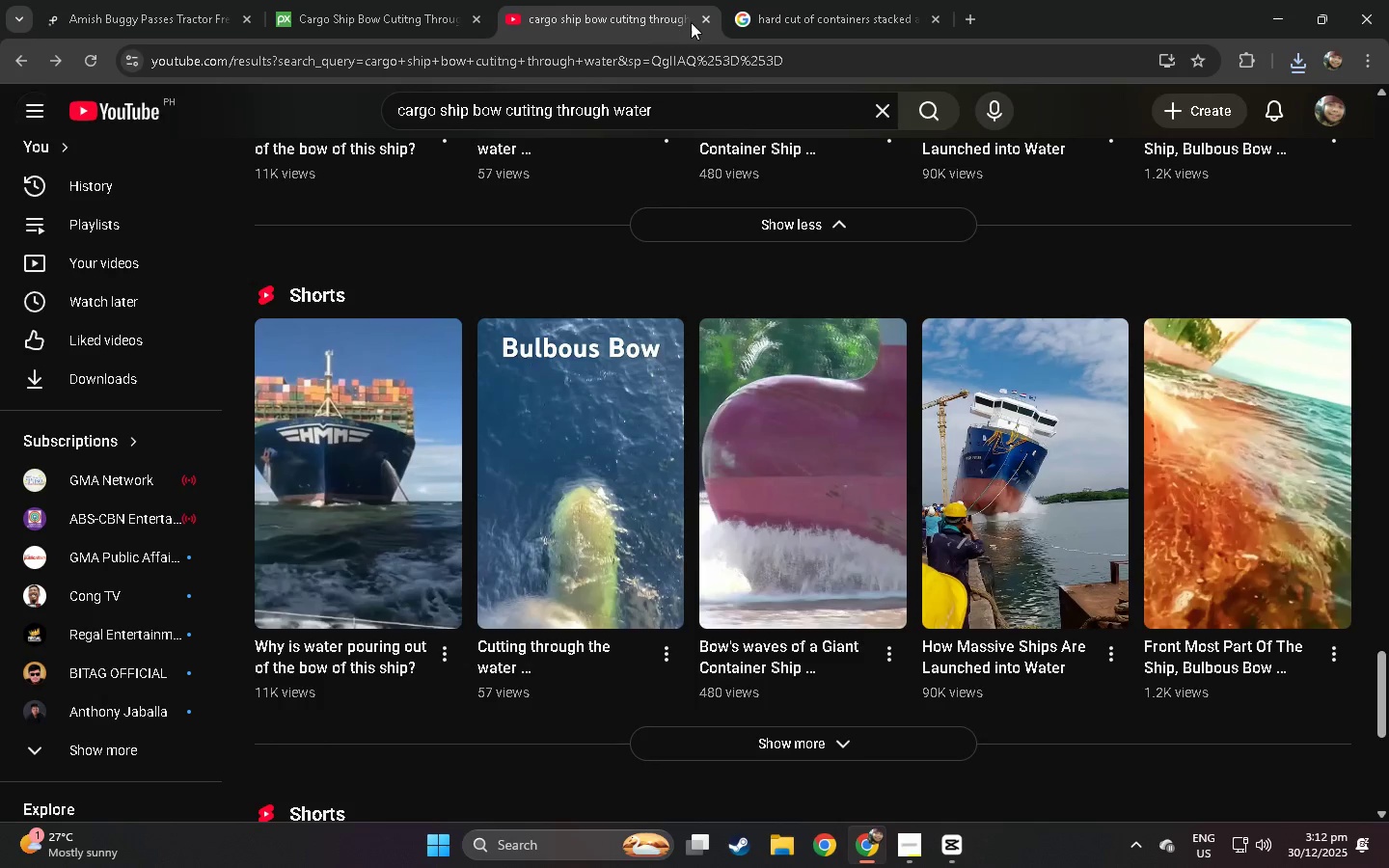 
left_click([708, 23])
 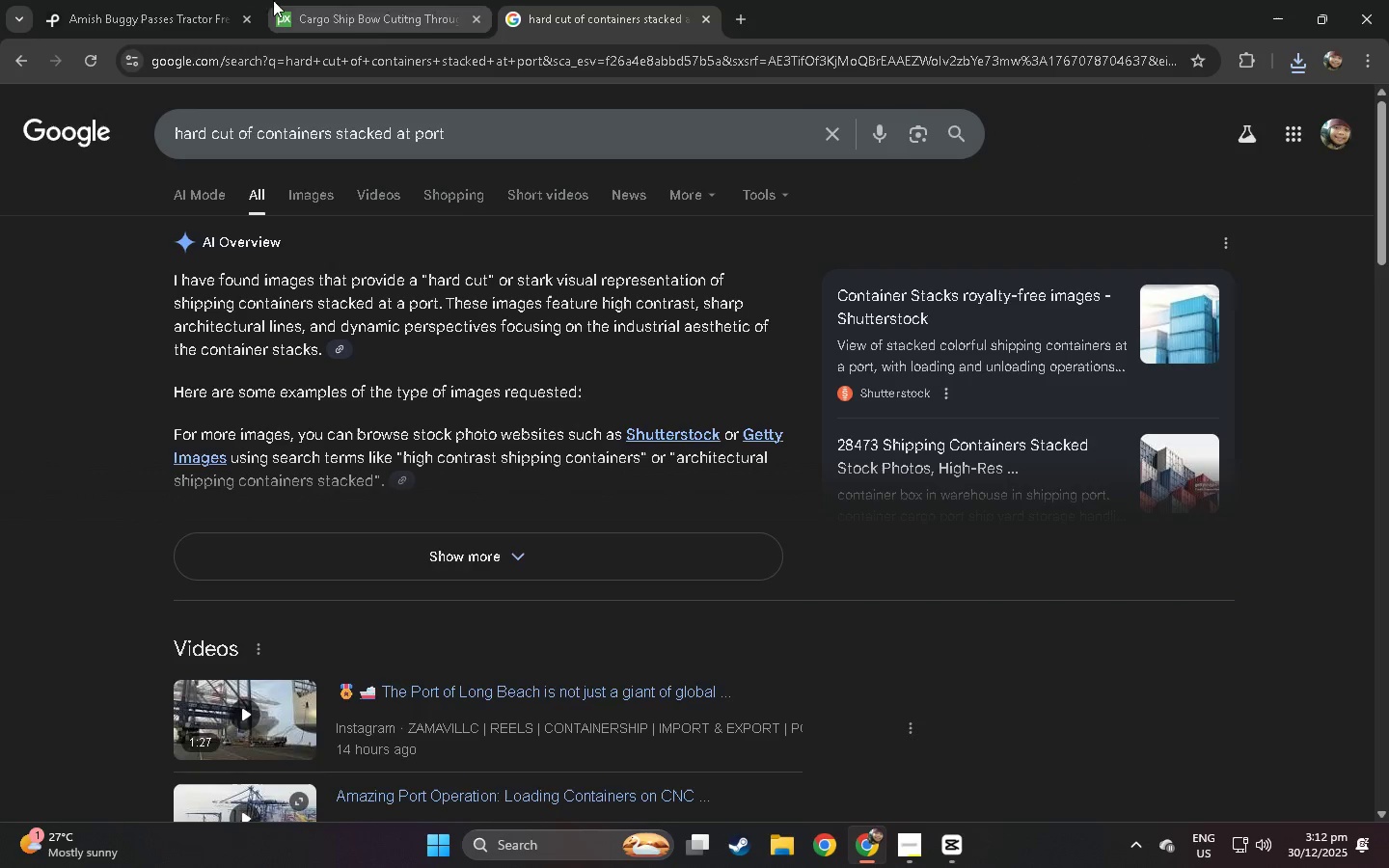 
left_click([200, 0])
 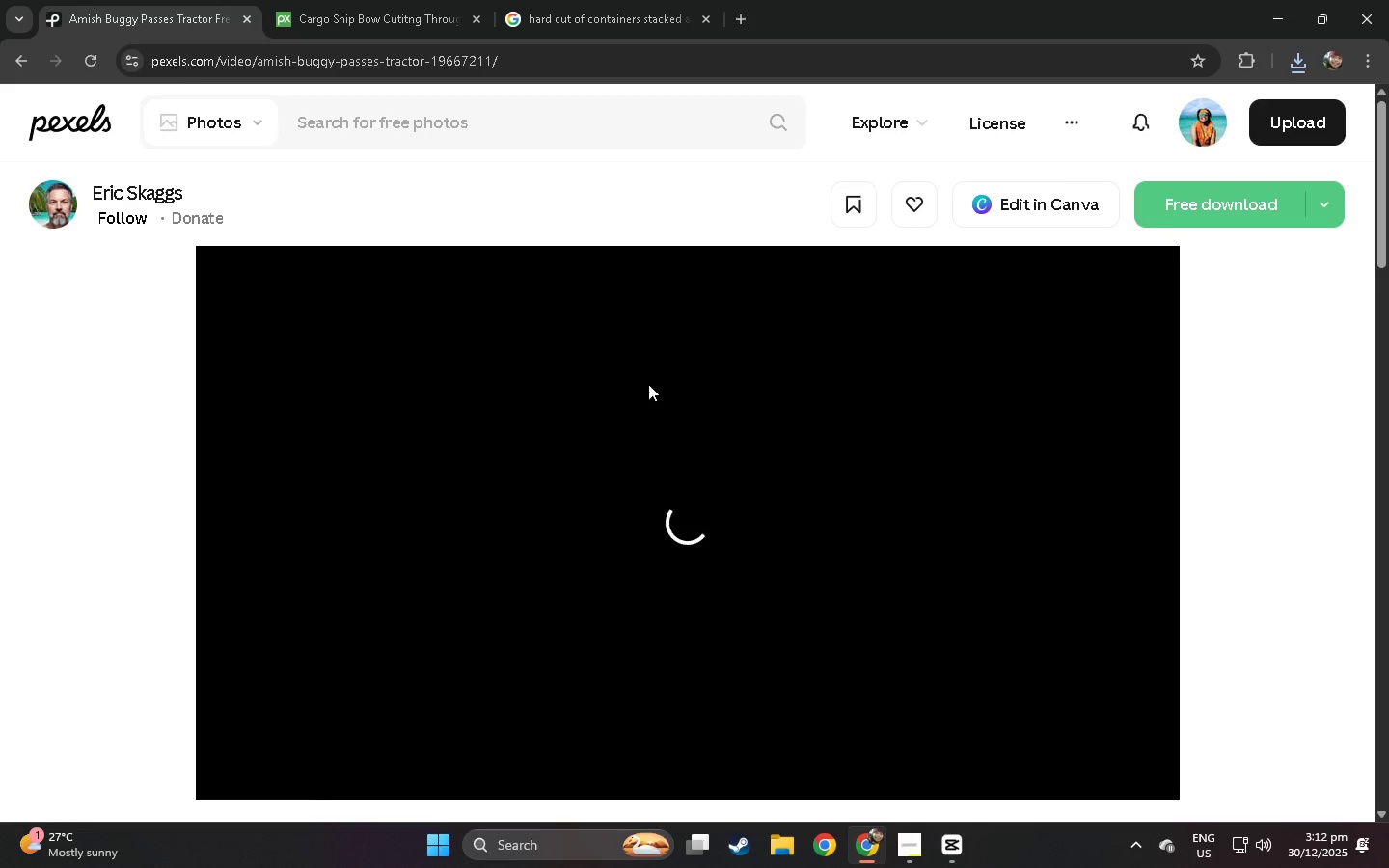 
mouse_move([254, 112])
 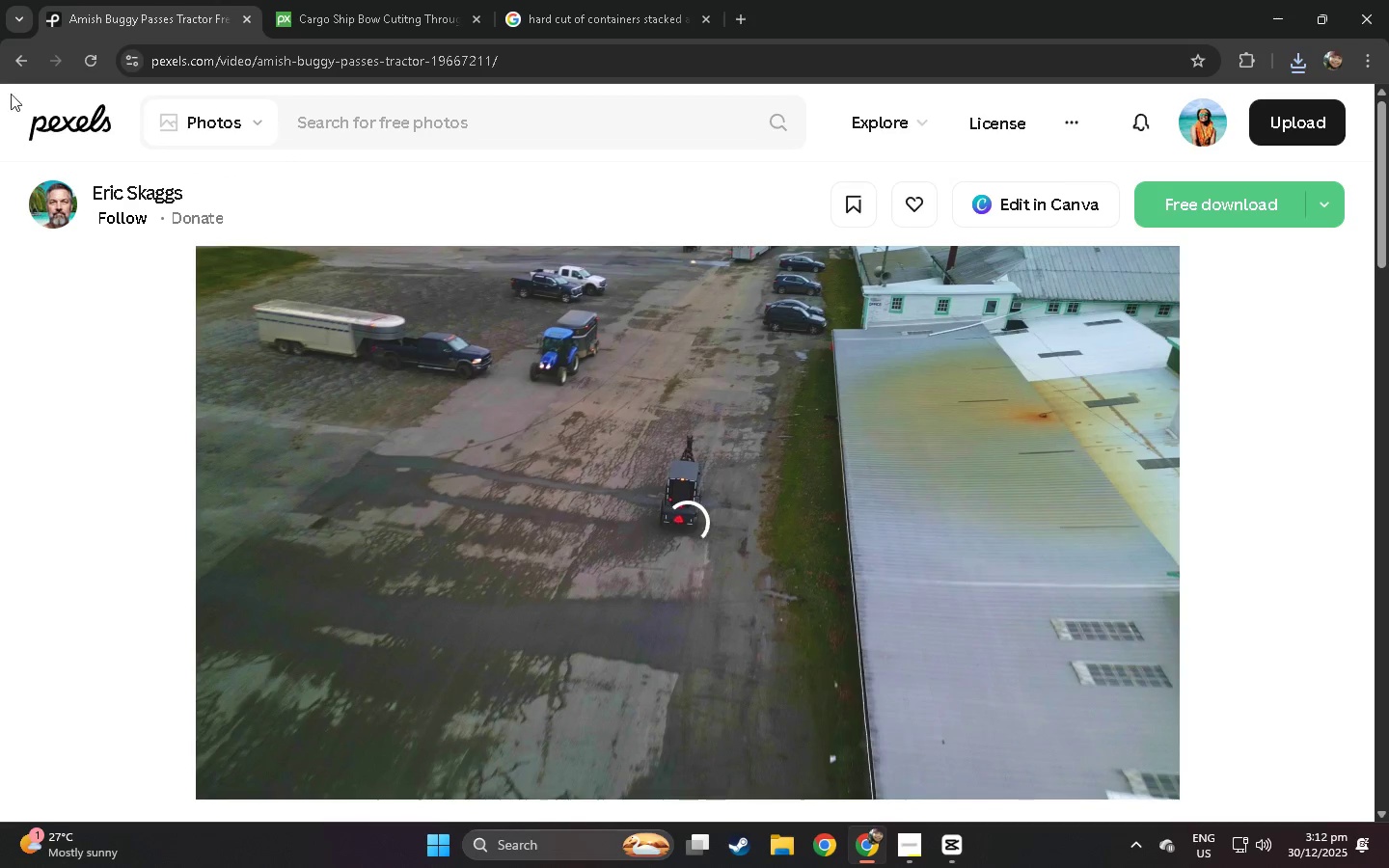 
left_click([4, 55])
 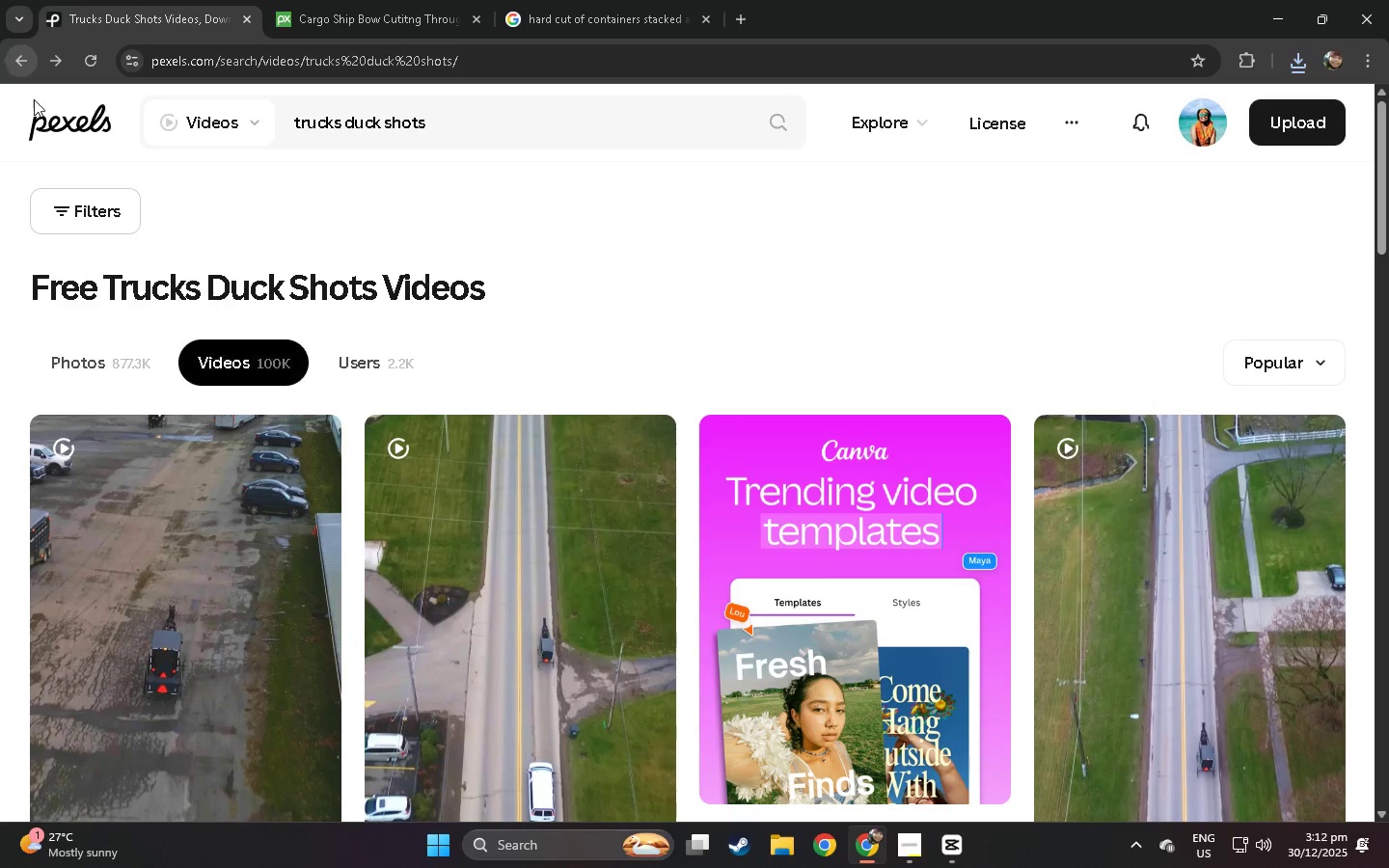 
scroll: coordinate [129, 230], scroll_direction: down, amount: 12.0
 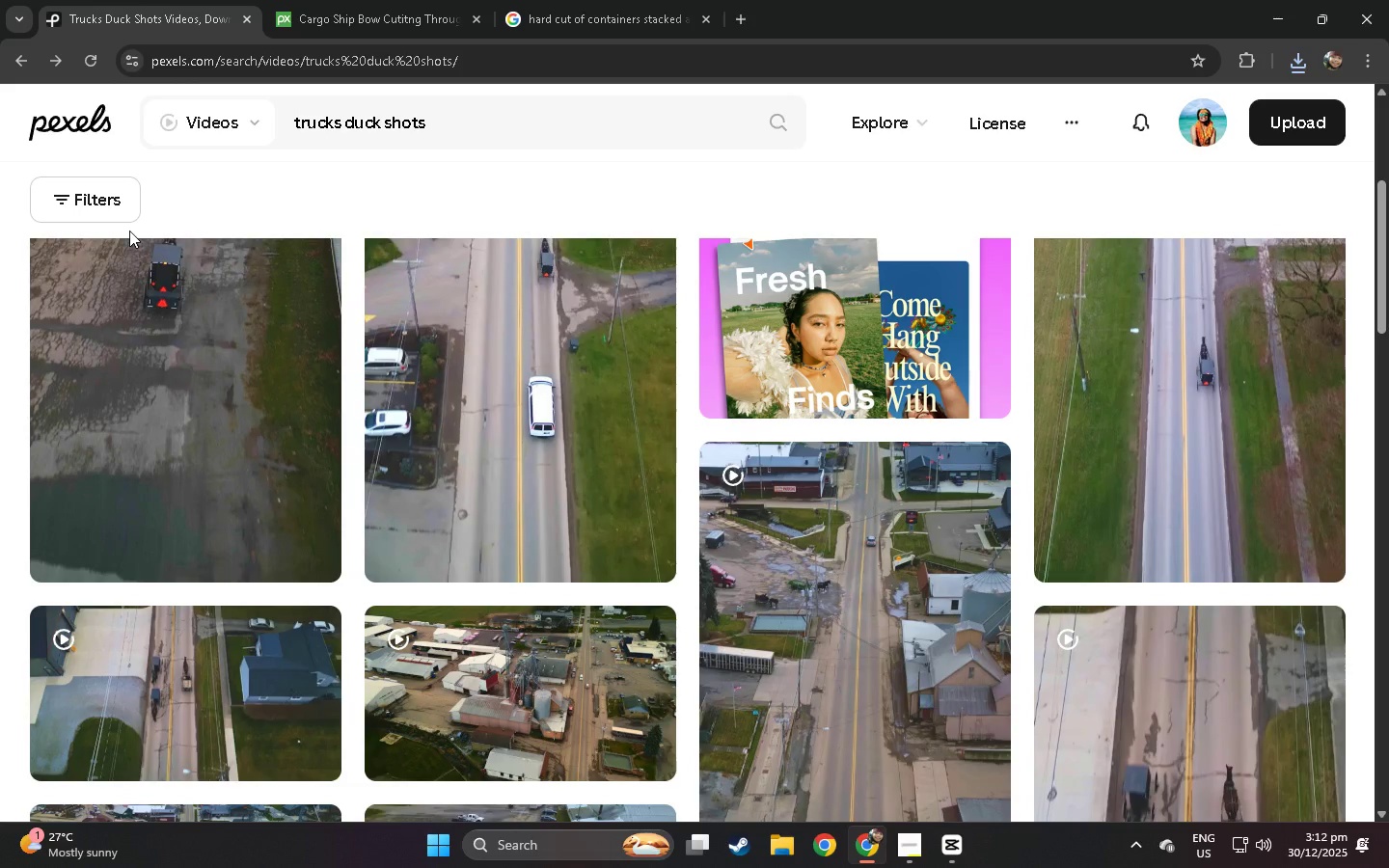 
left_click_drag(start_coordinate=[536, 134], to_coordinate=[44, 162])
 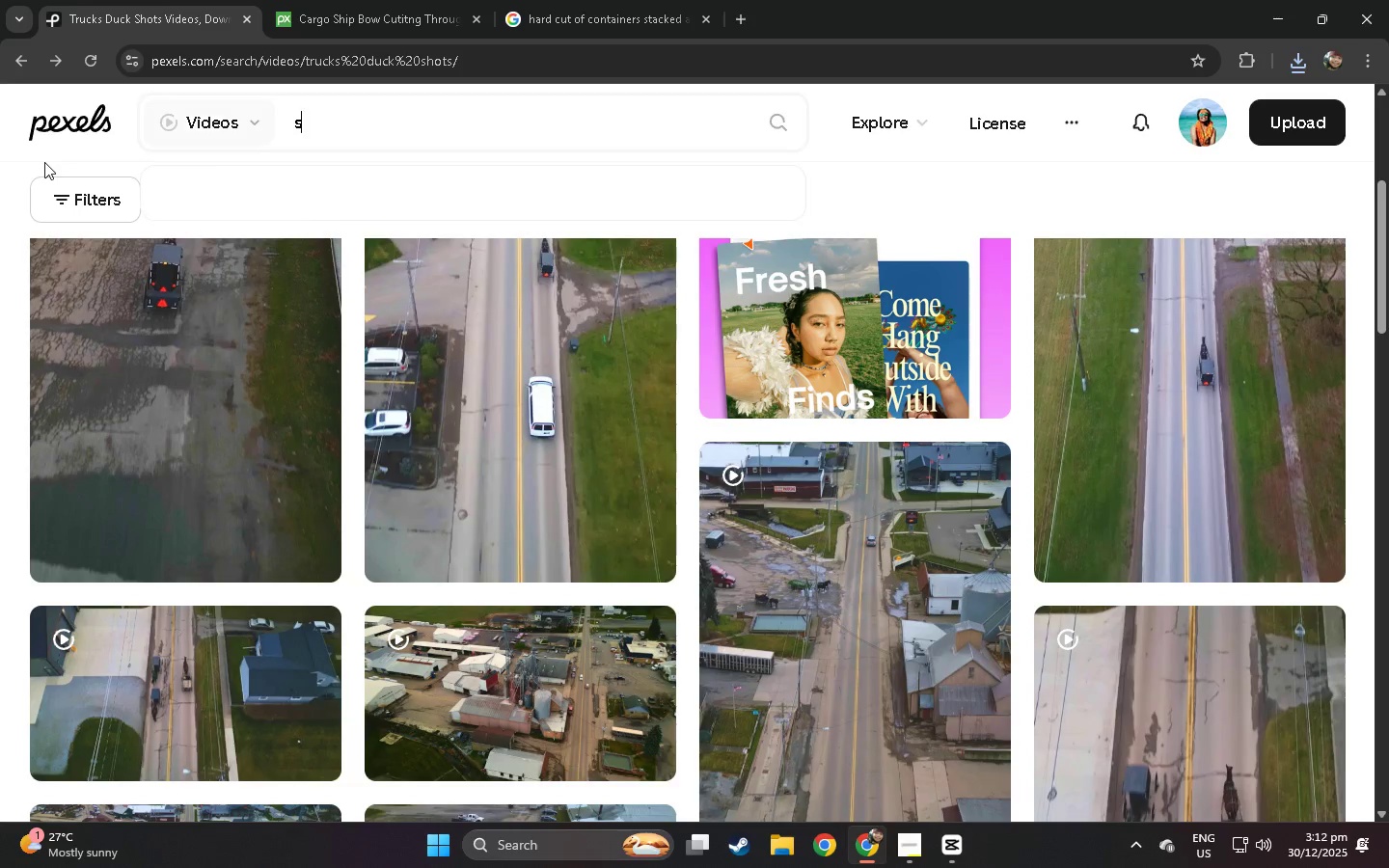 
type(semi0)
key(Backspace)
type(-tu)
key(Backspace)
type(rucks in )
key(Backspace)
key(Backspace)
key(Backspace)
type(oi)
key(Backspace)
type(n open highwayt)
key(Backspace)
key(Backspace)
type(ys)
 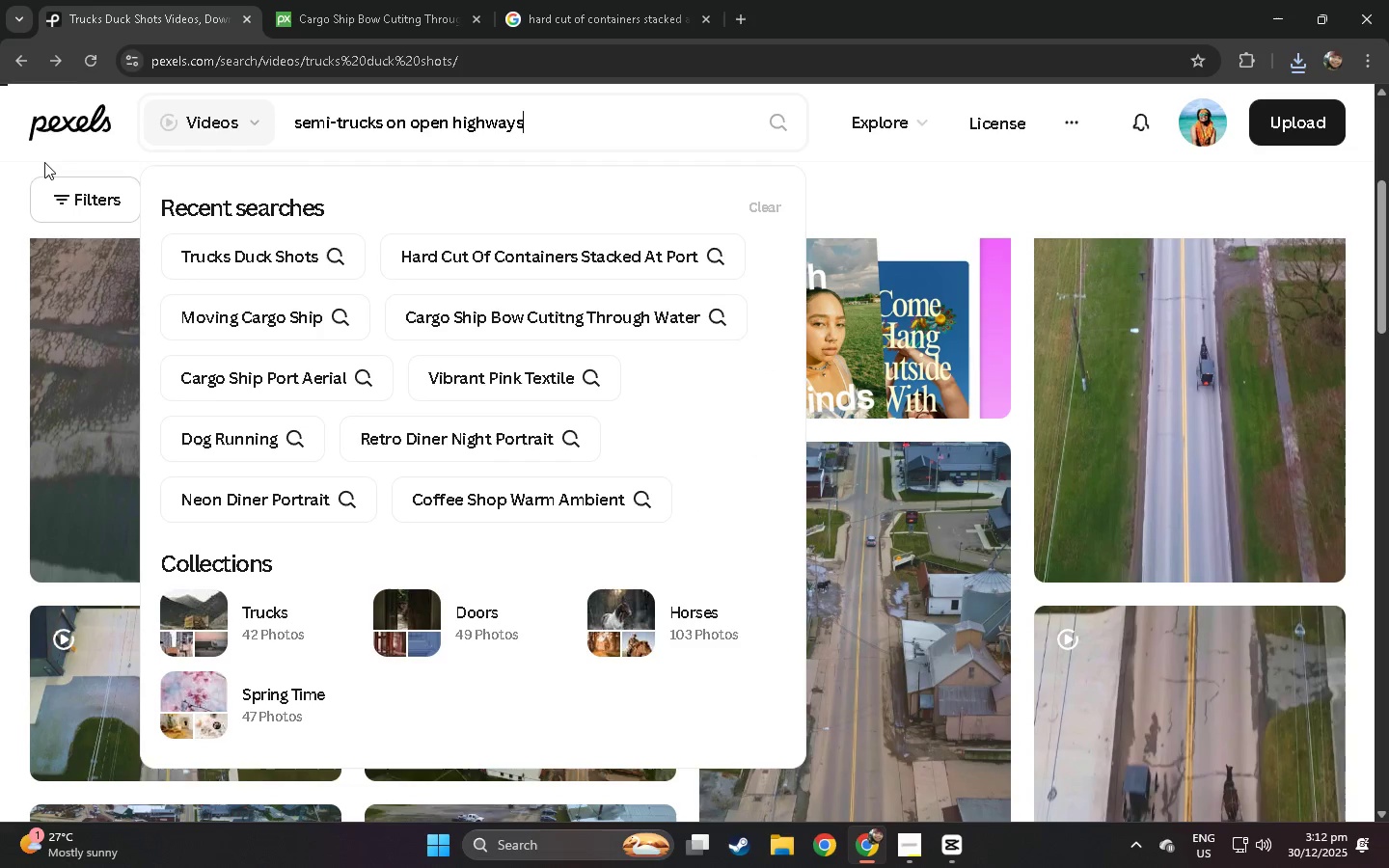 
key(Enter)
 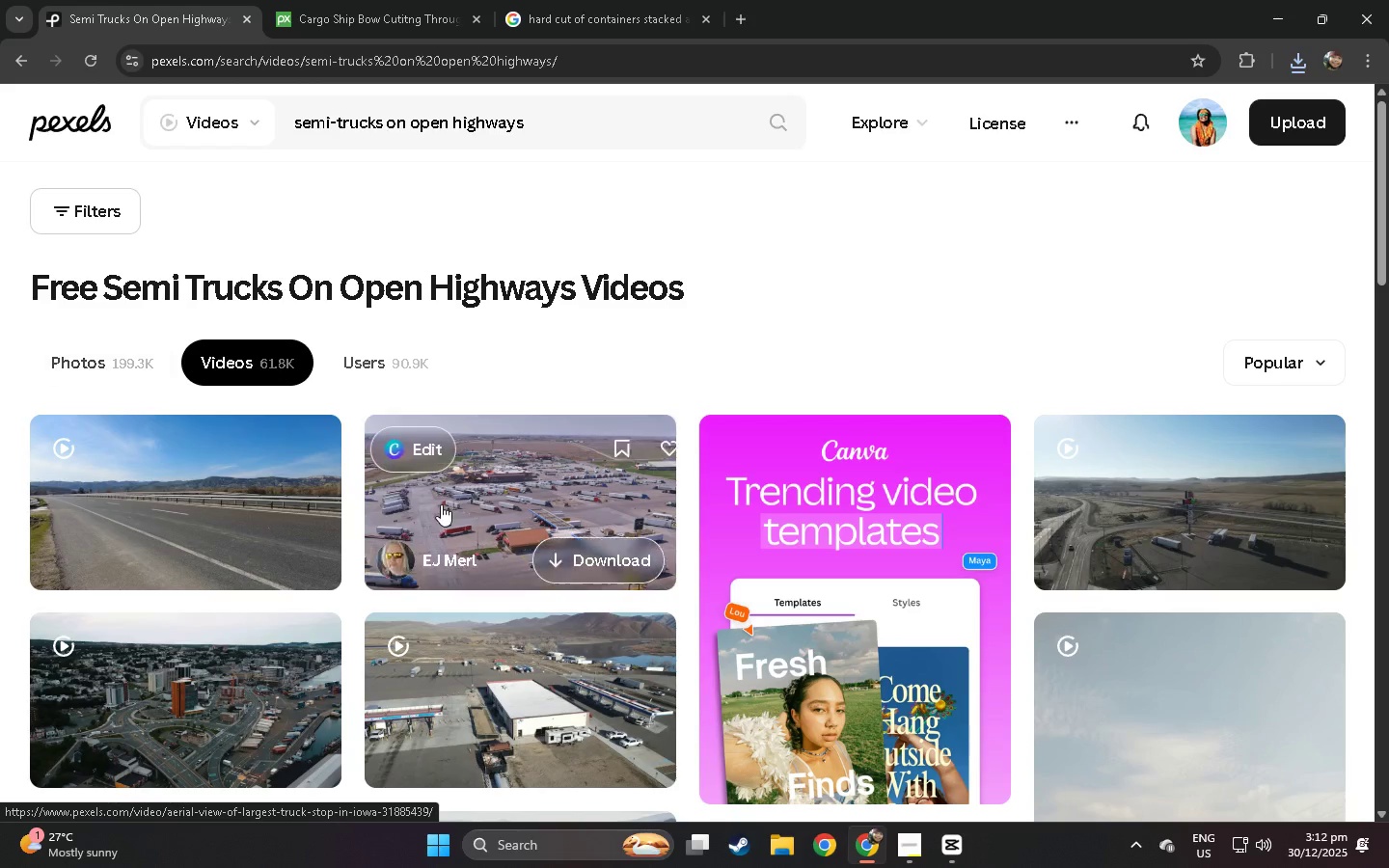 
left_click([504, 501])
 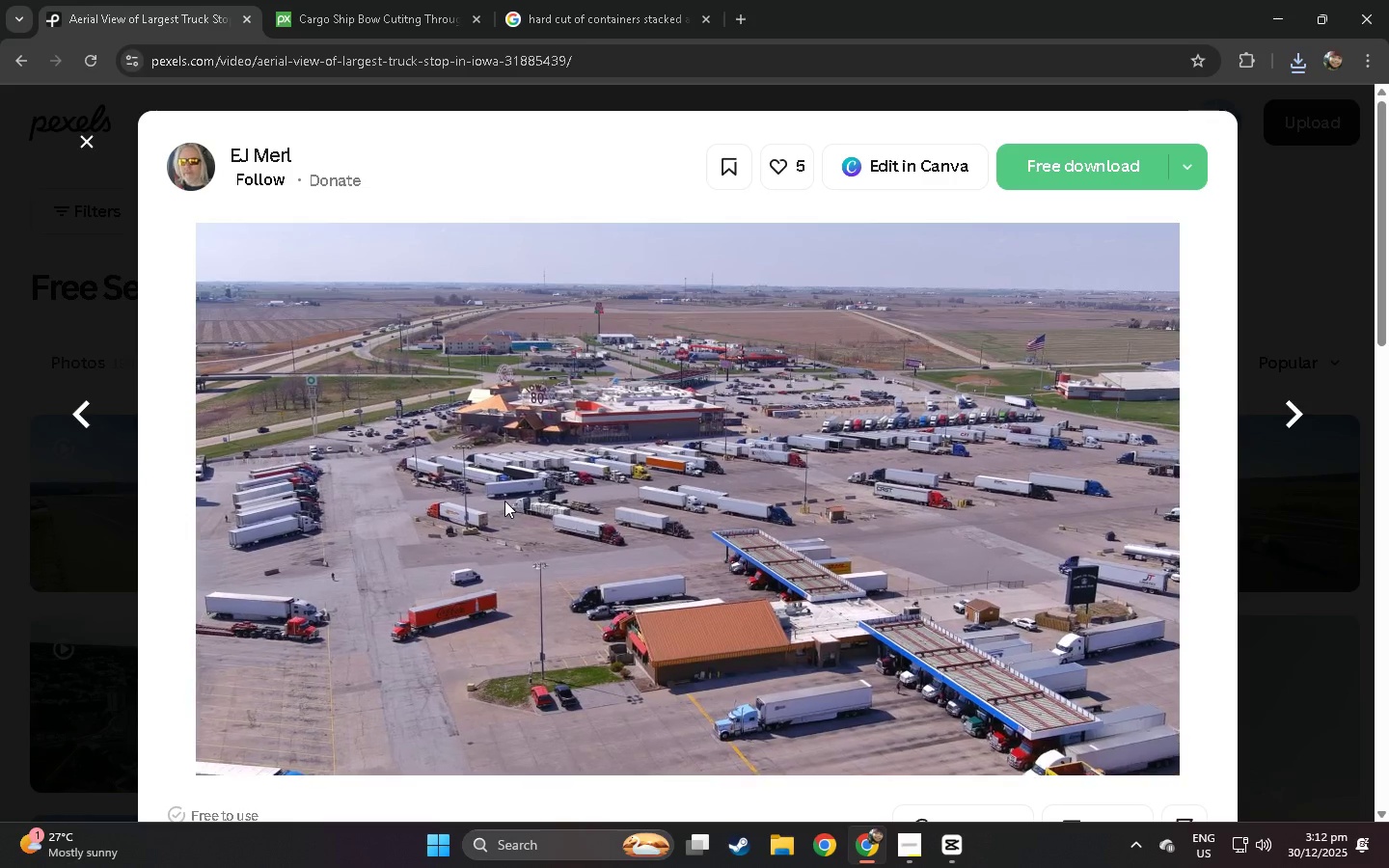 
wait(6.88)
 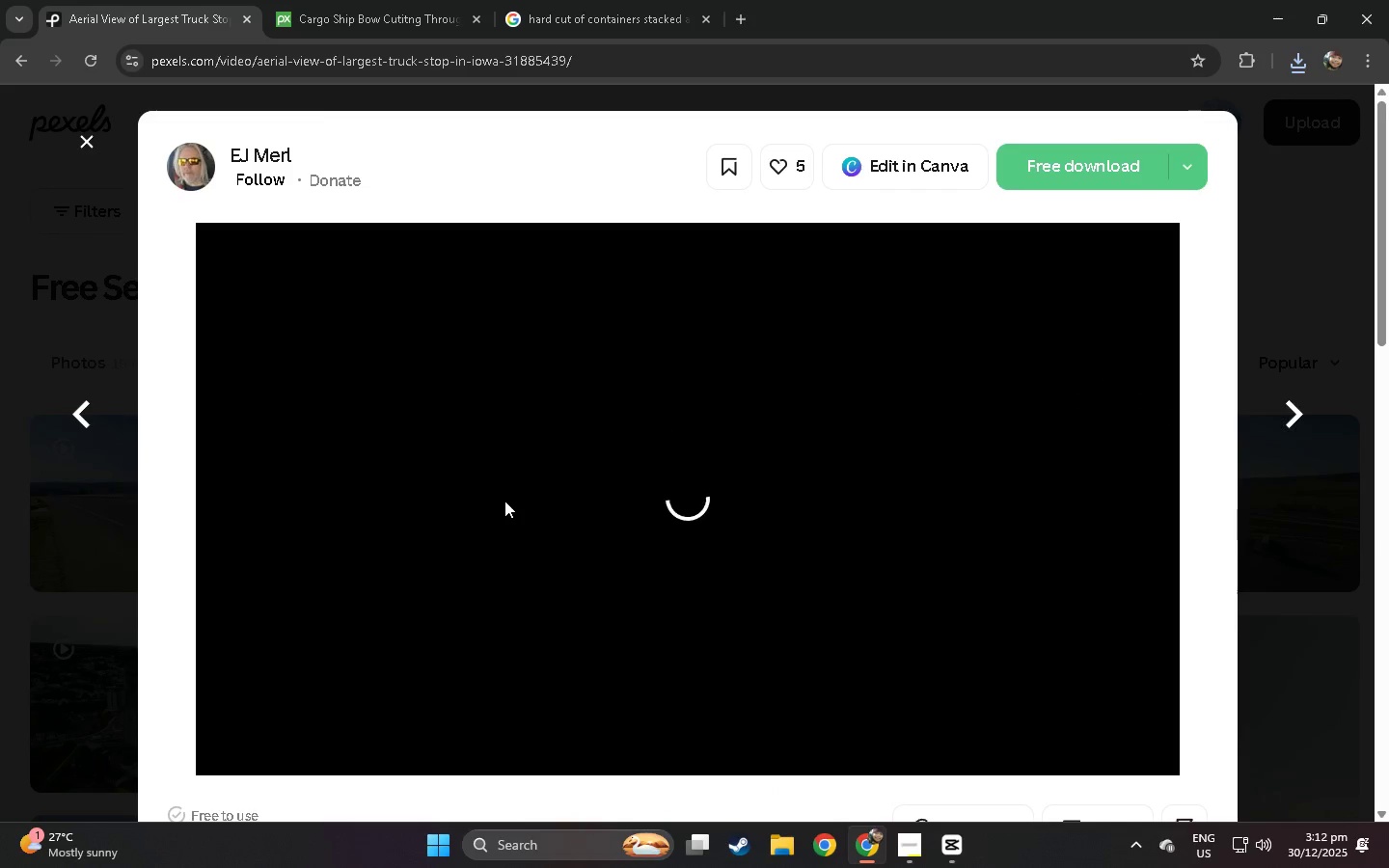 
left_click([0, 455])
 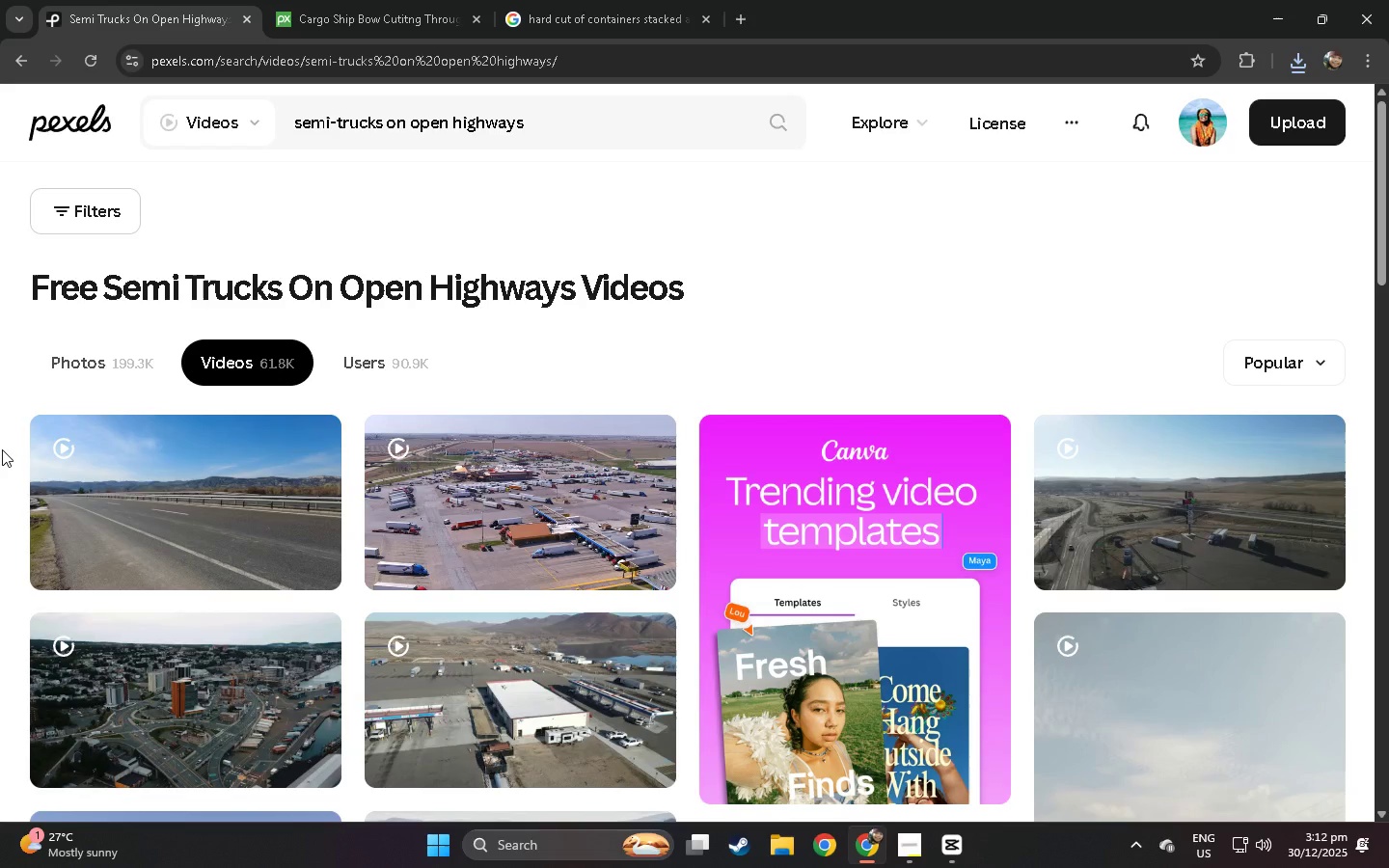 
scroll: coordinate [16, 441], scroll_direction: down, amount: 12.0
 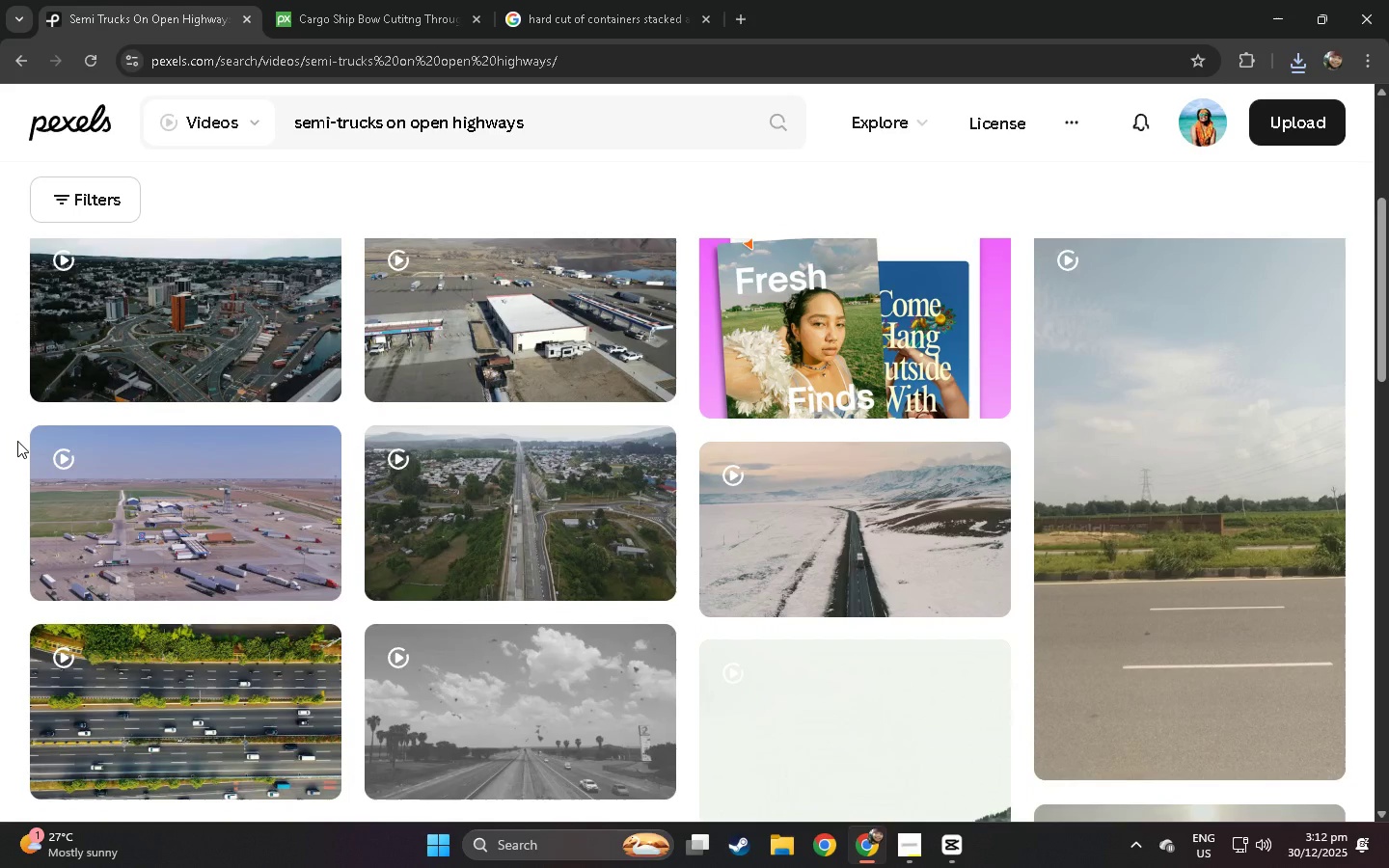 
scroll: coordinate [21, 433], scroll_direction: up, amount: 10.0
 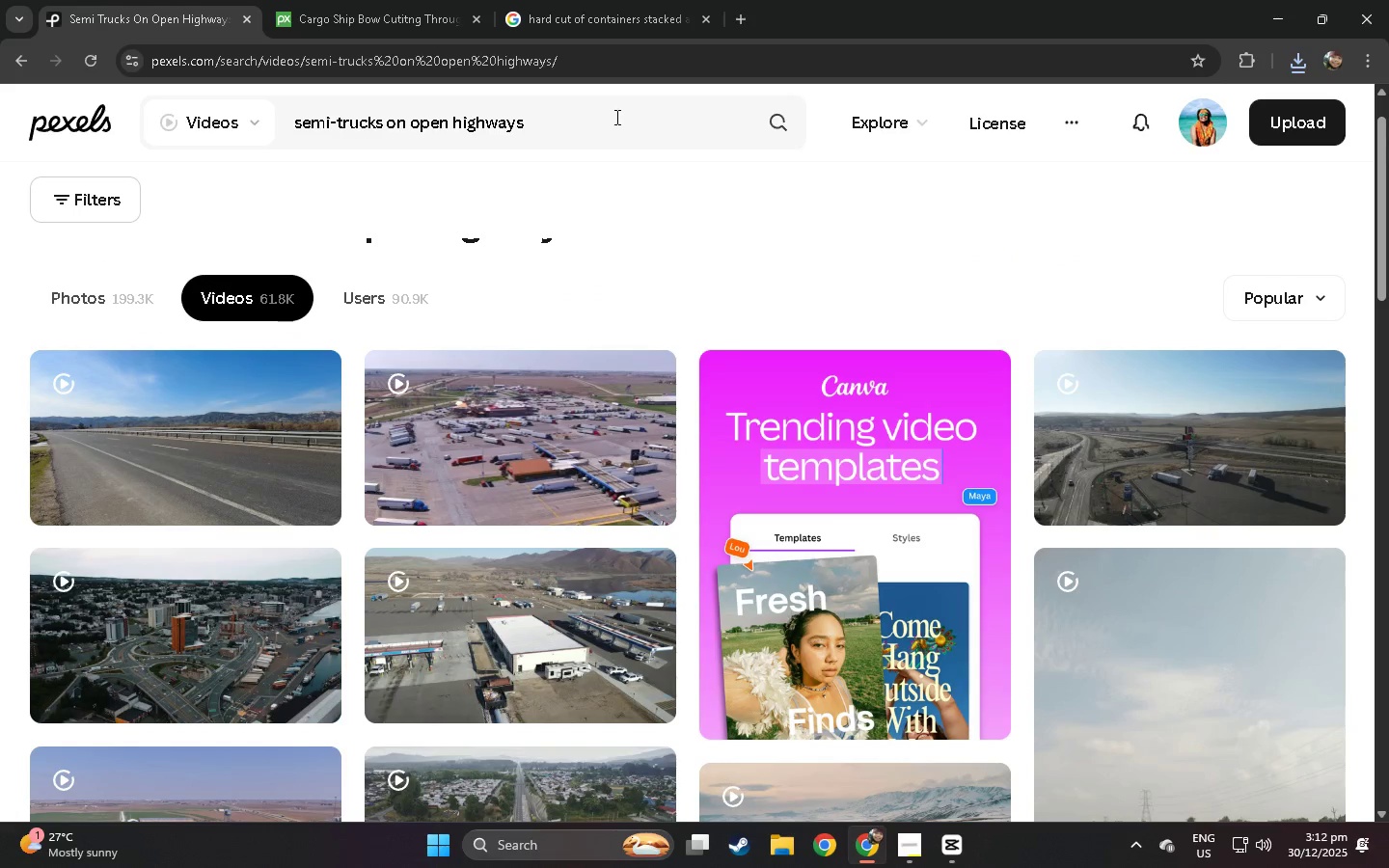 
left_click_drag(start_coordinate=[604, 126], to_coordinate=[584, 125])
 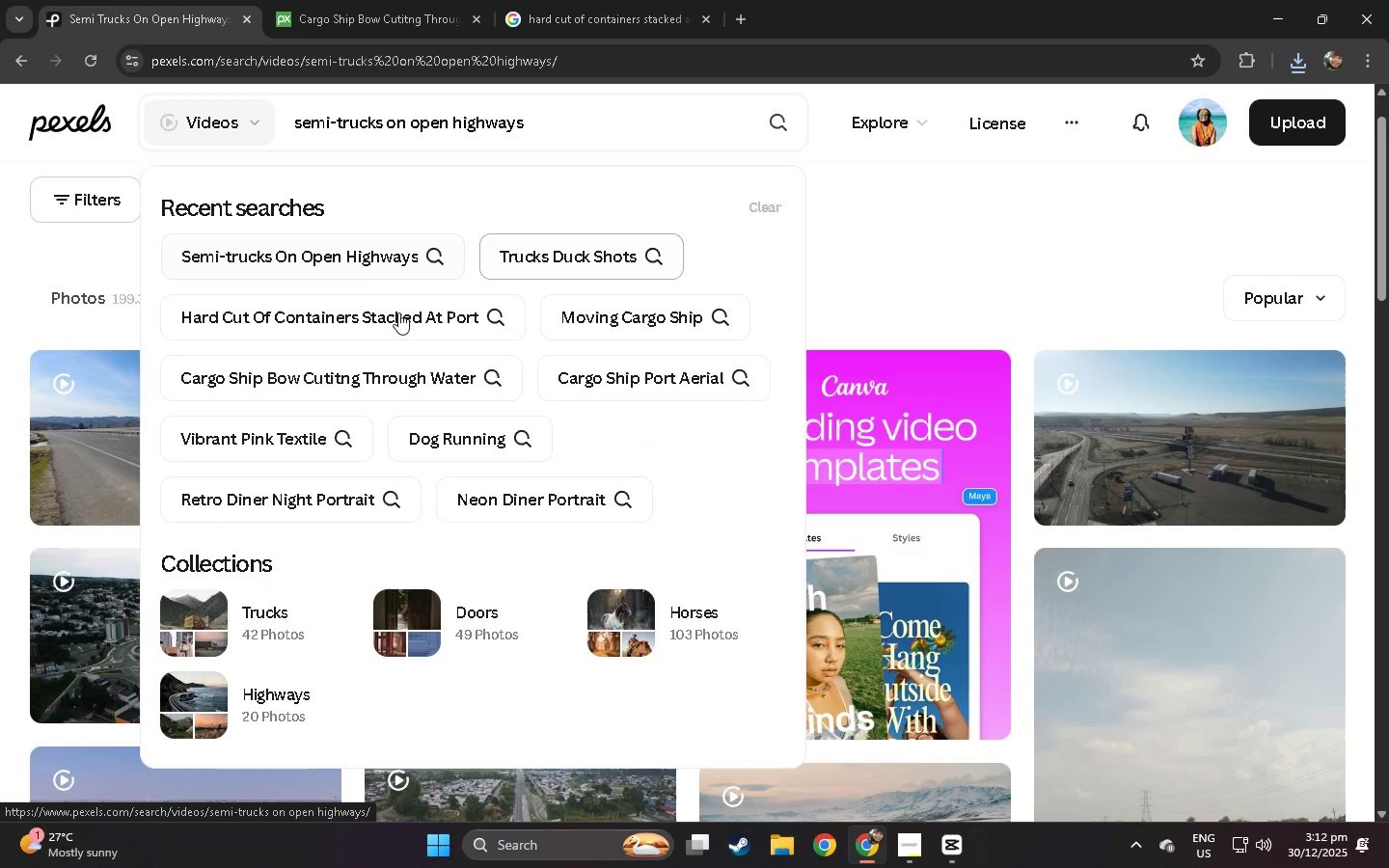 
left_click([0, 528])
 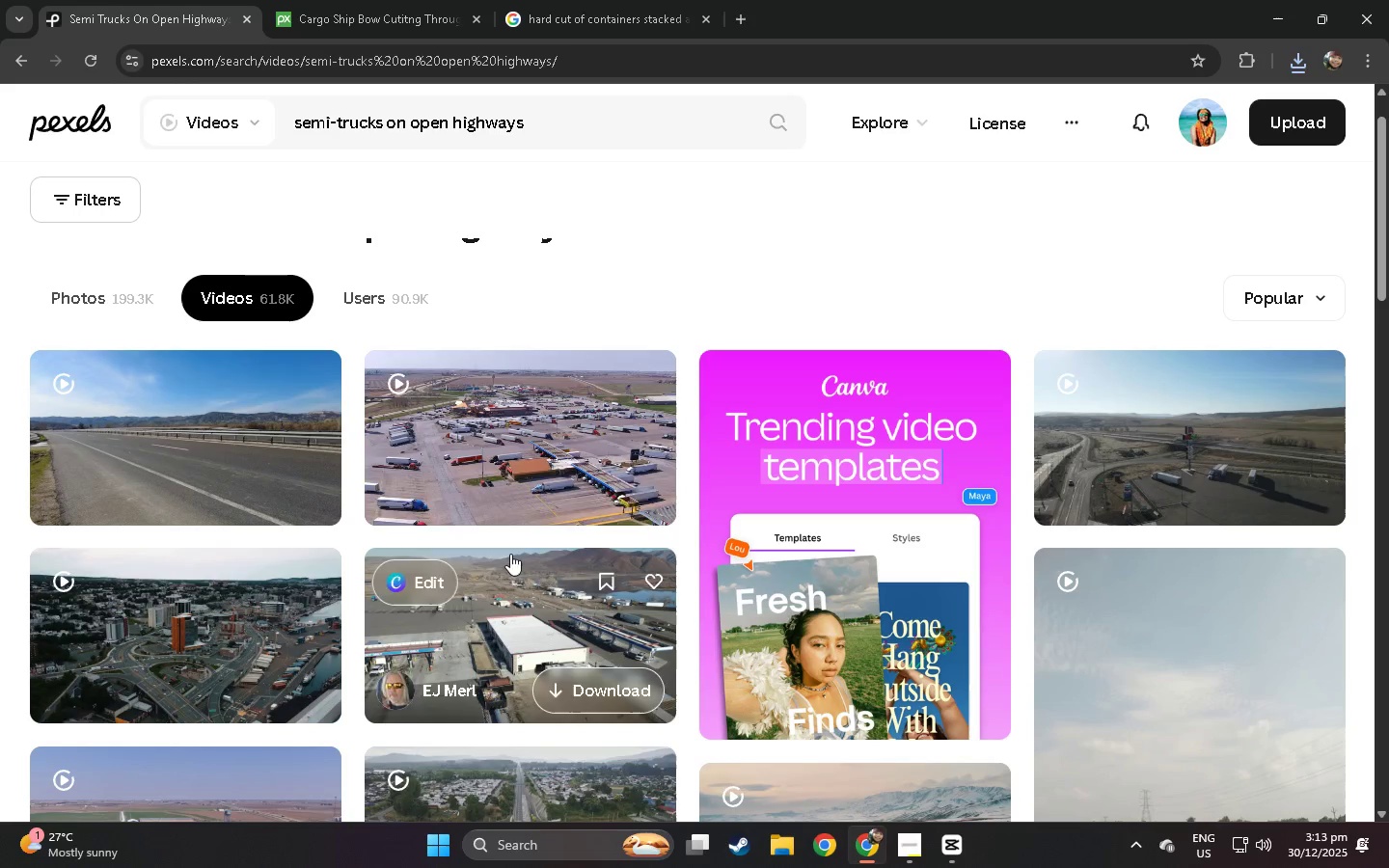 
left_click([545, 467])
 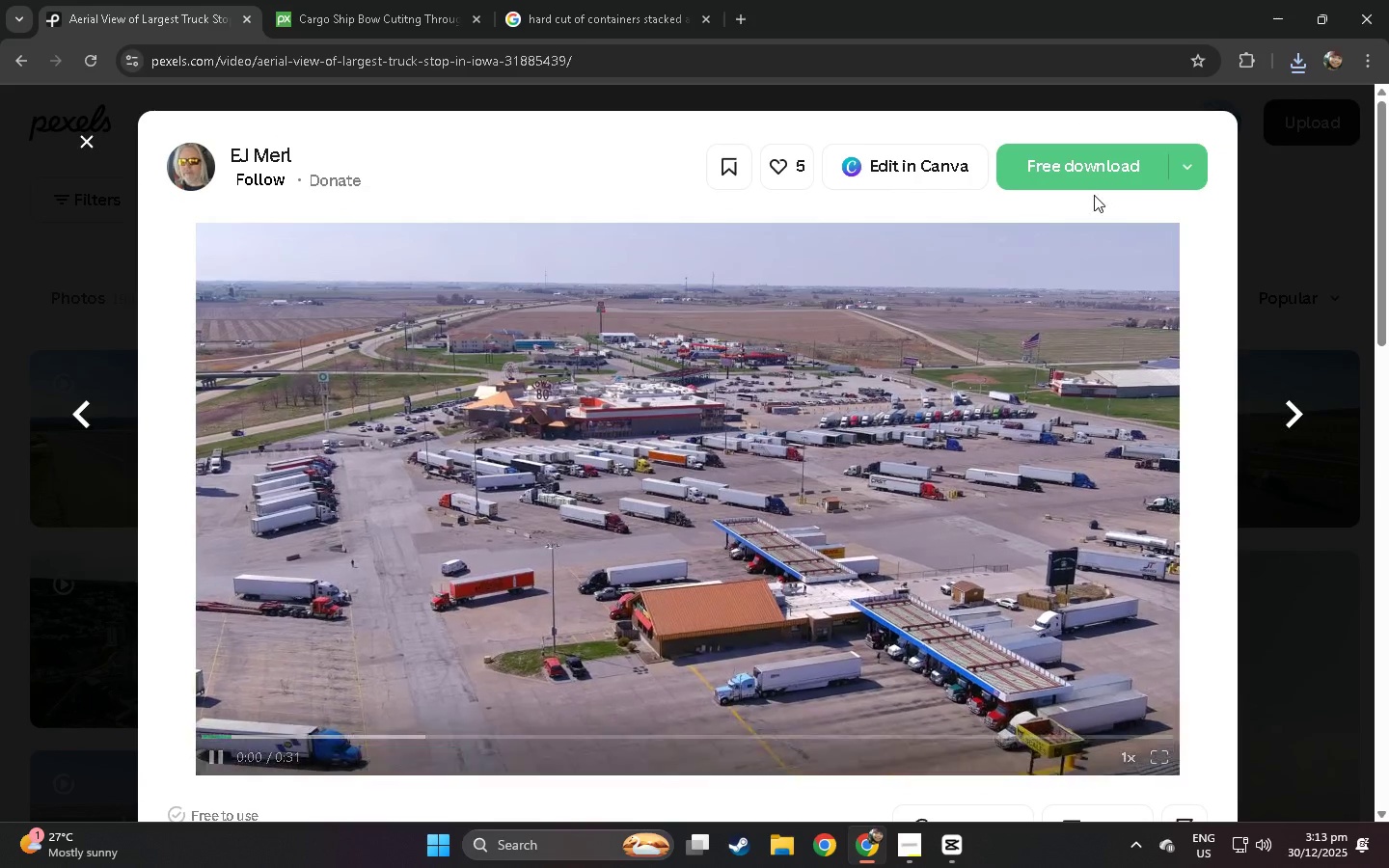 
left_click([1083, 176])
 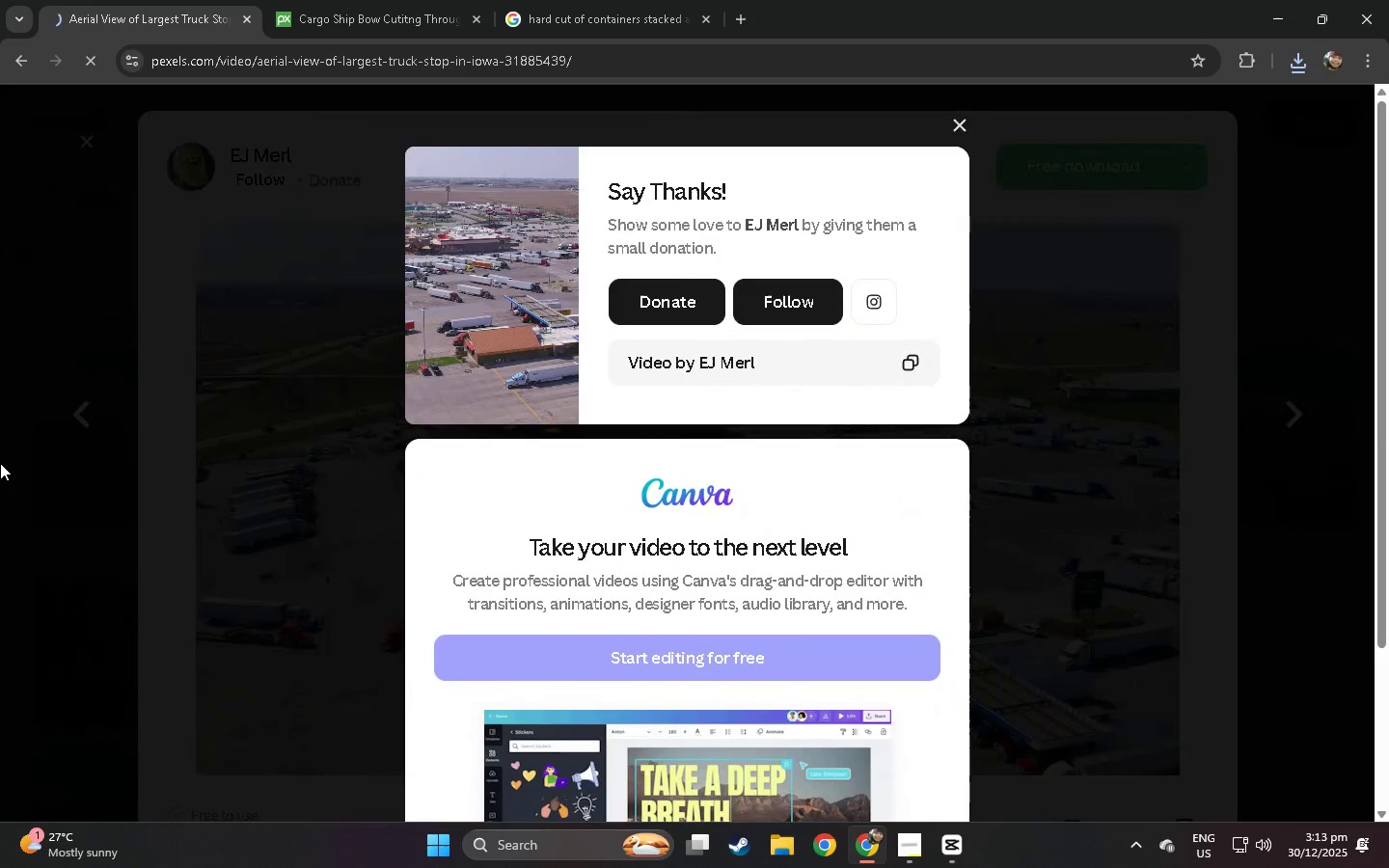 
left_click([0, 459])
 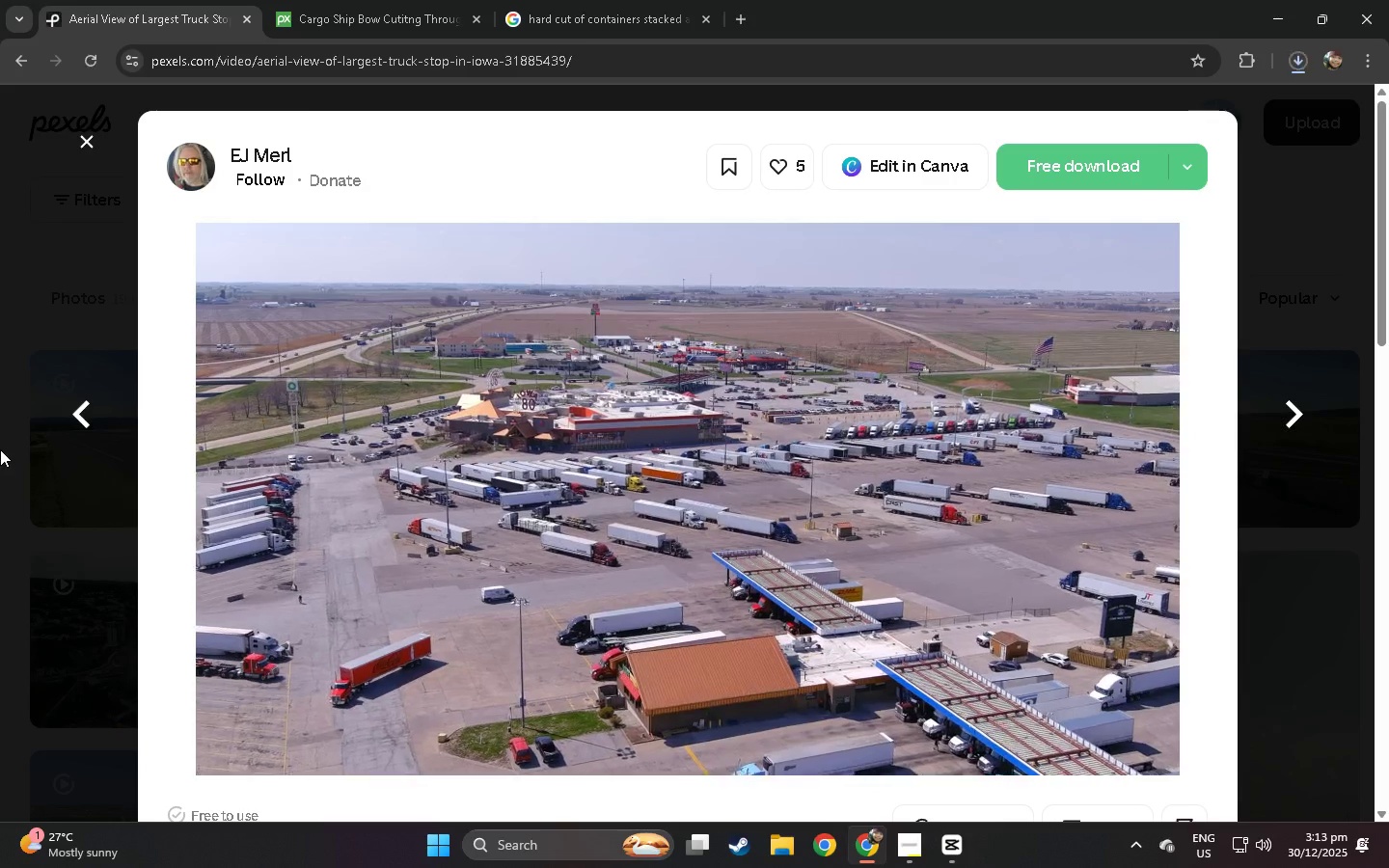 
left_click([0, 449])
 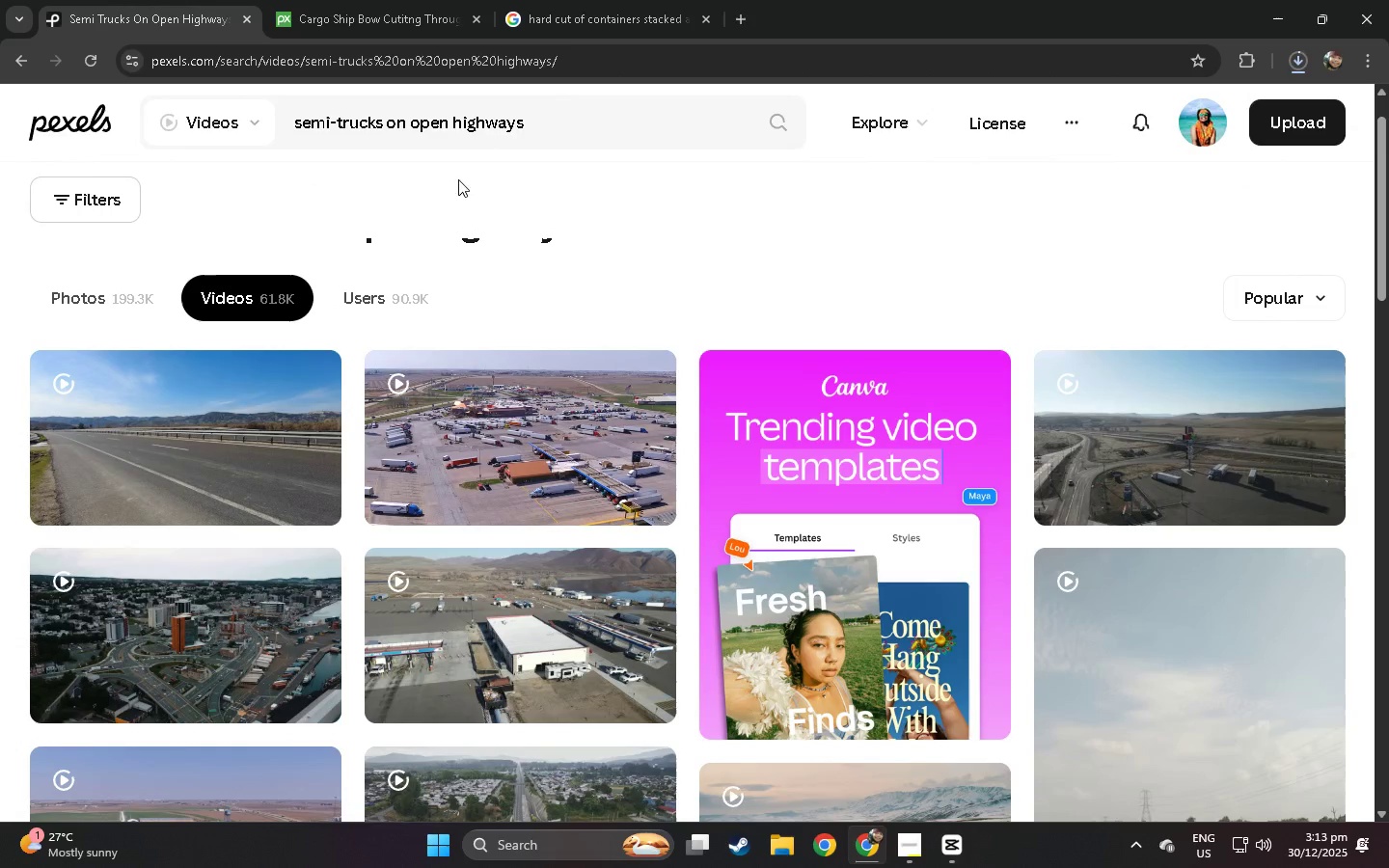 
left_click_drag(start_coordinate=[580, 130], to_coordinate=[69, 147])
 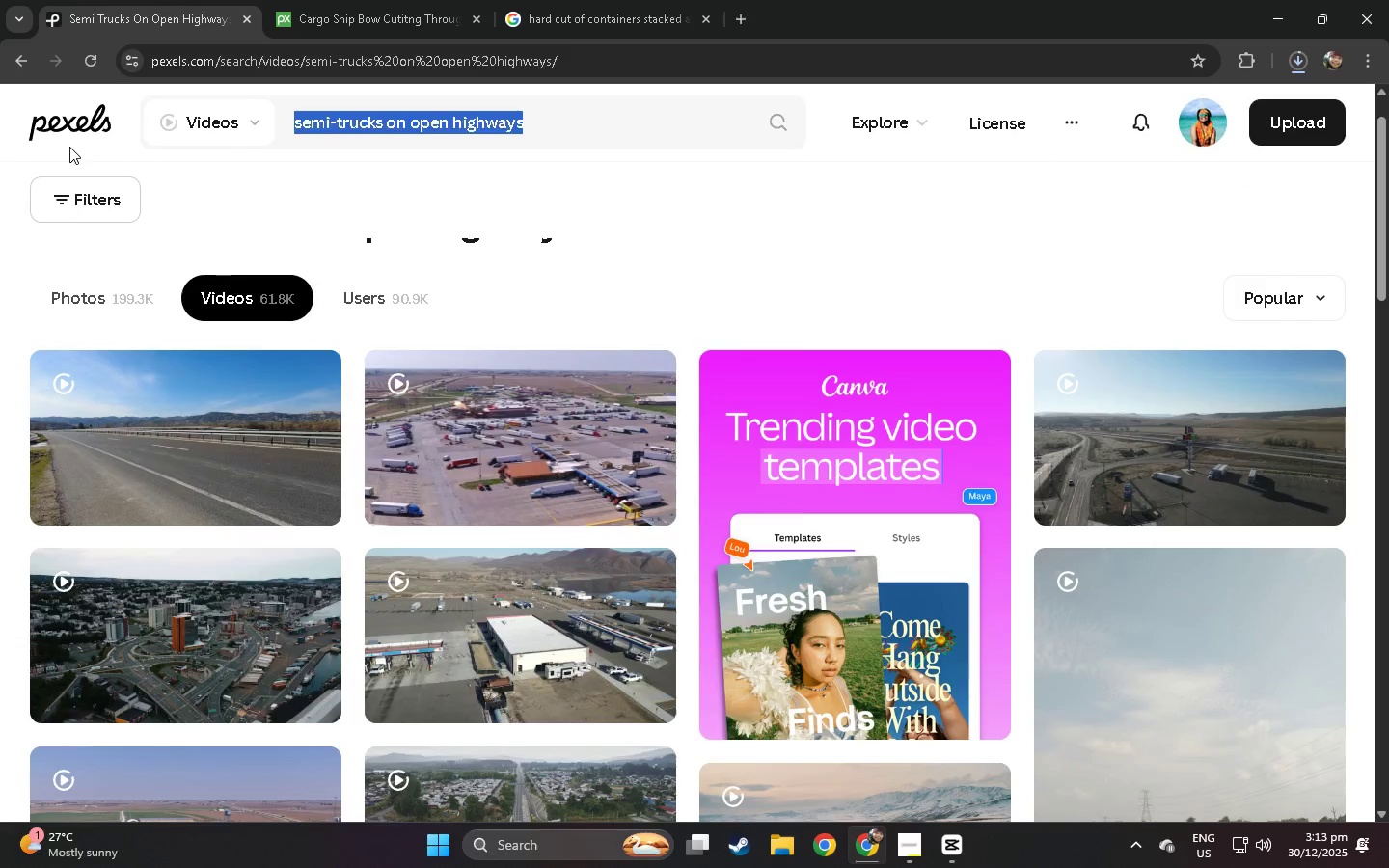 
type(ar)
key(Backspace)
type(el)
key(Backspace)
type(ril logisc)
key(Backspace)
type(tics short)
key(Backspace)
type(ts)
 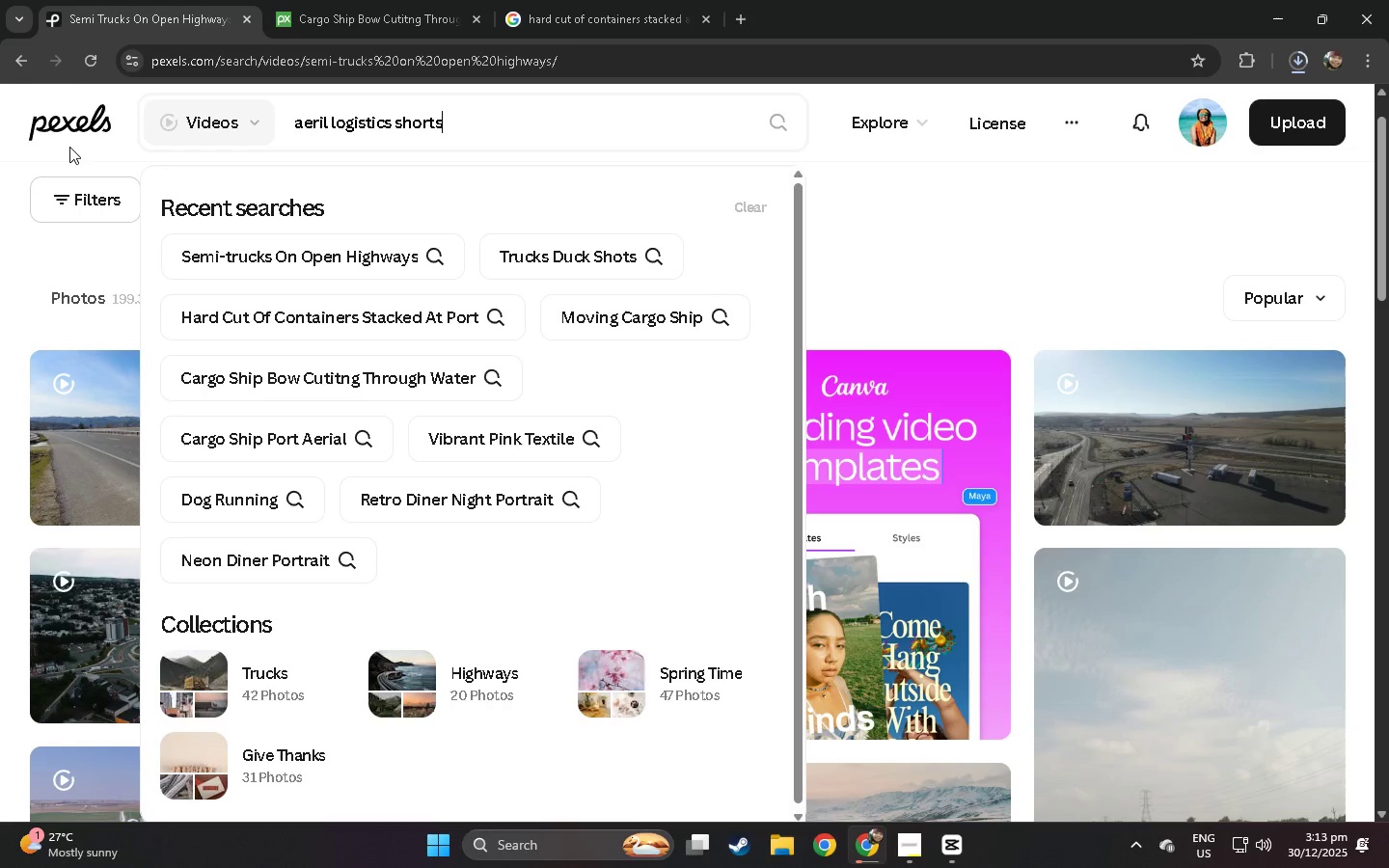 
key(Enter)
 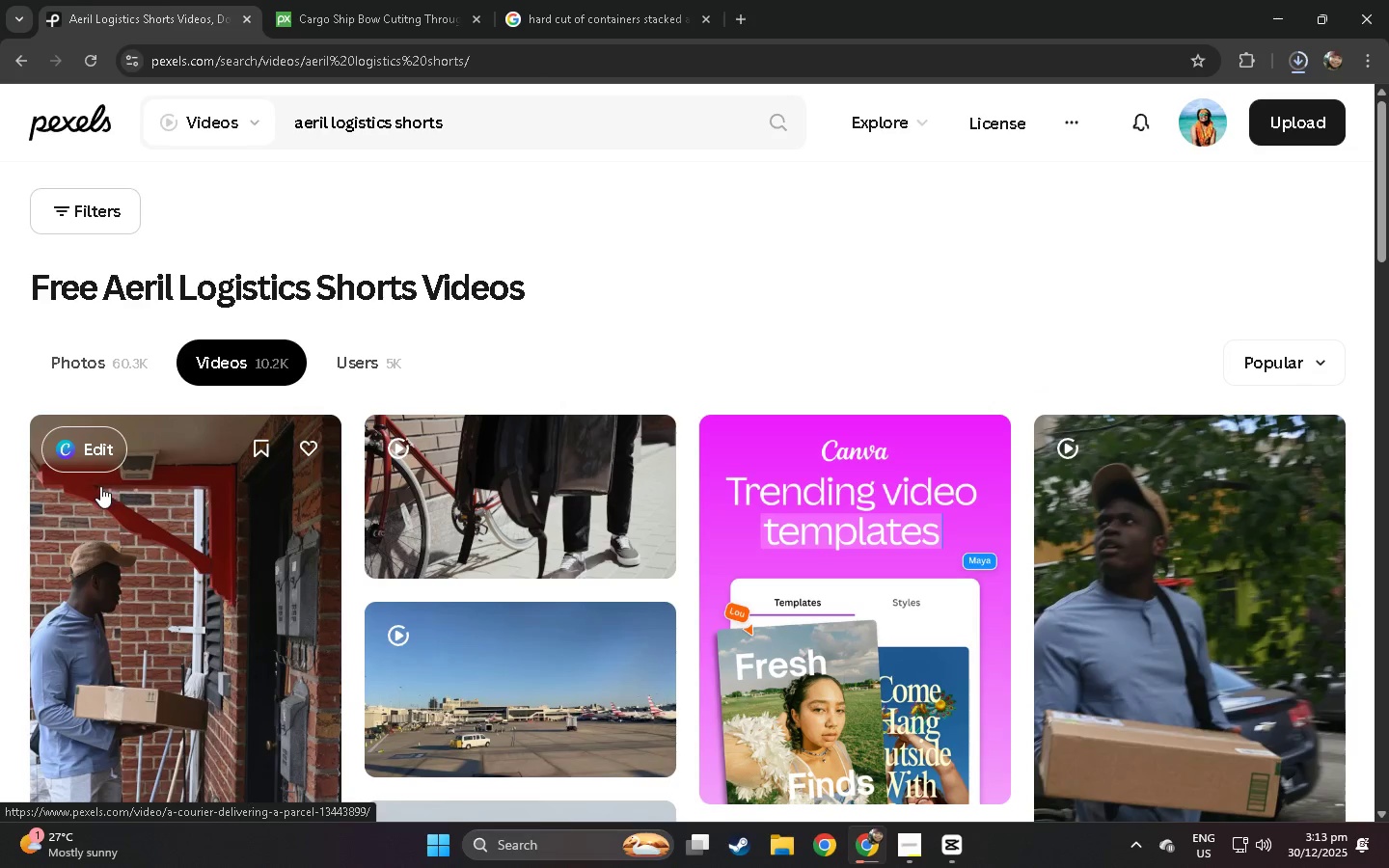 
scroll: coordinate [85, 482], scroll_direction: down, amount: 11.0
 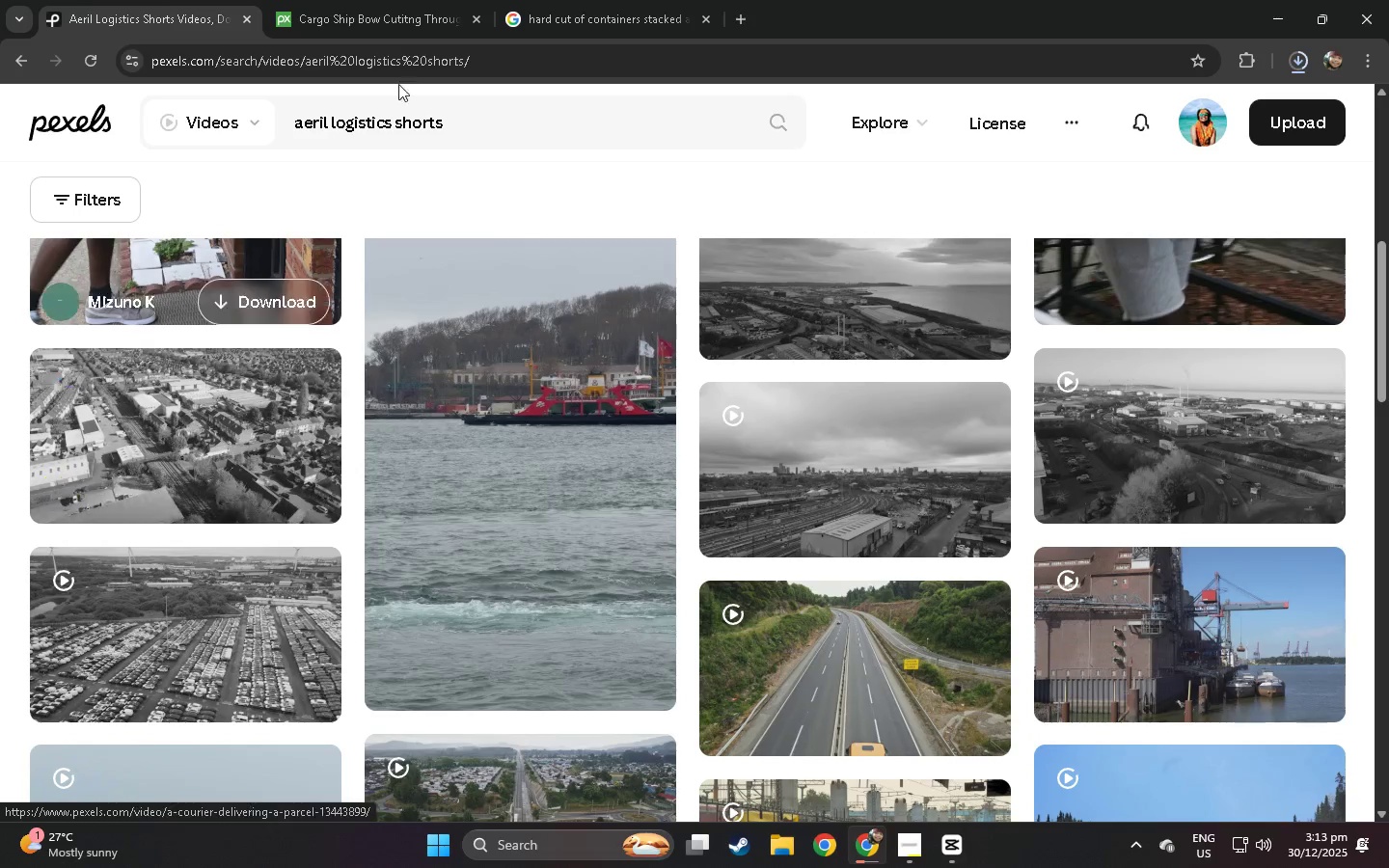 
left_click_drag(start_coordinate=[506, 115], to_coordinate=[181, 122])
 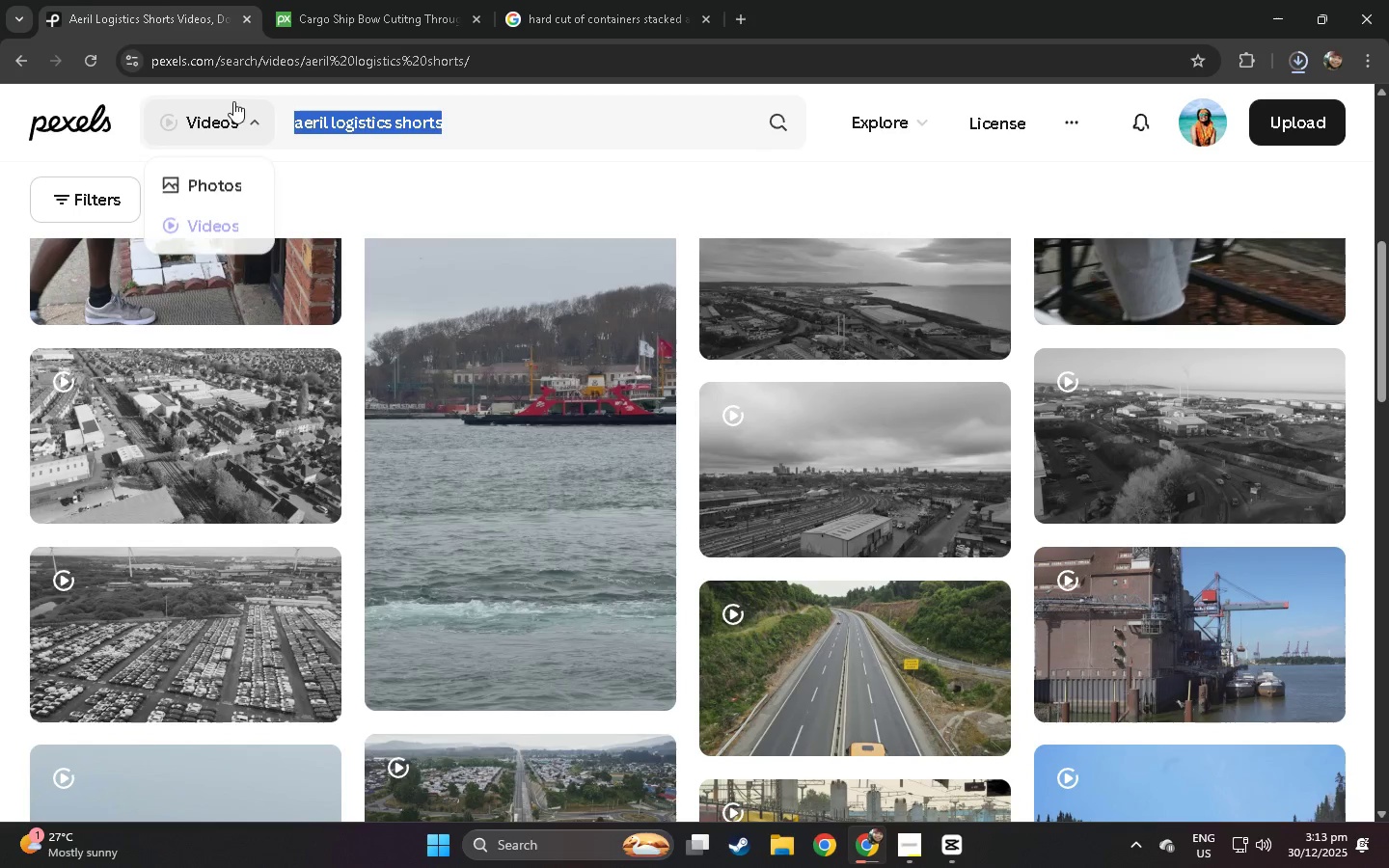 
key(Control+ControlLeft)
 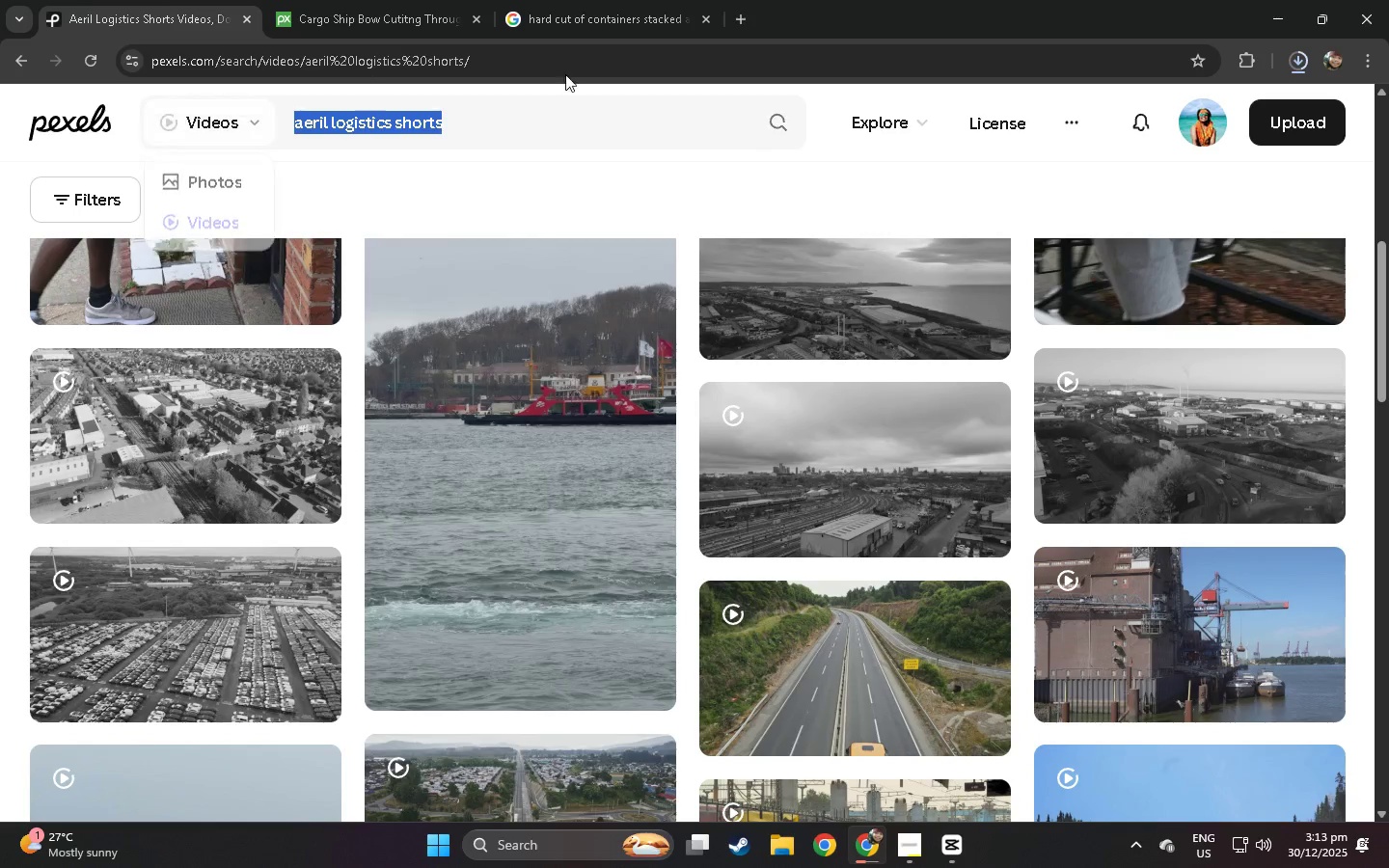 
key(Control+C)
 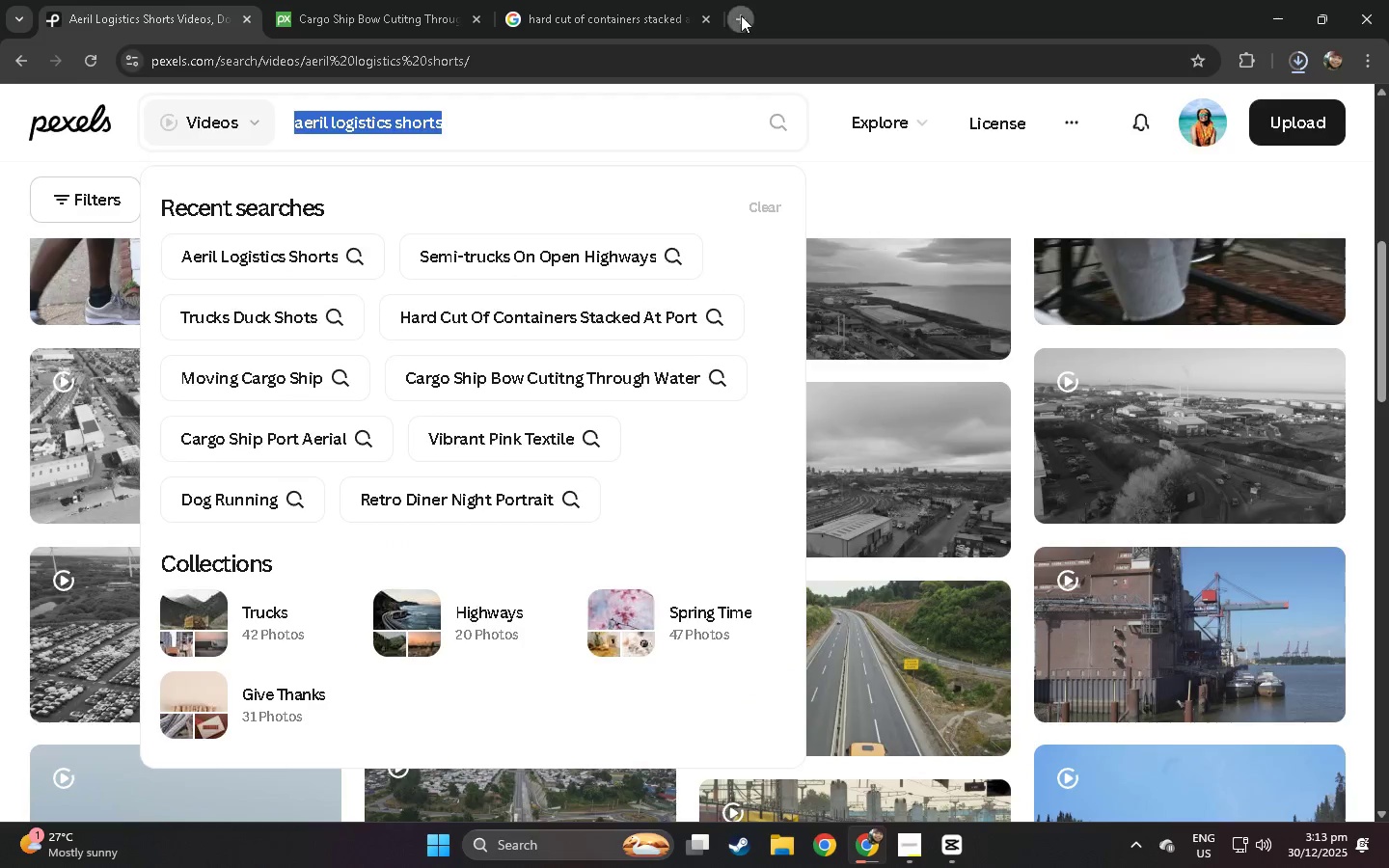 
double_click([707, 57])
 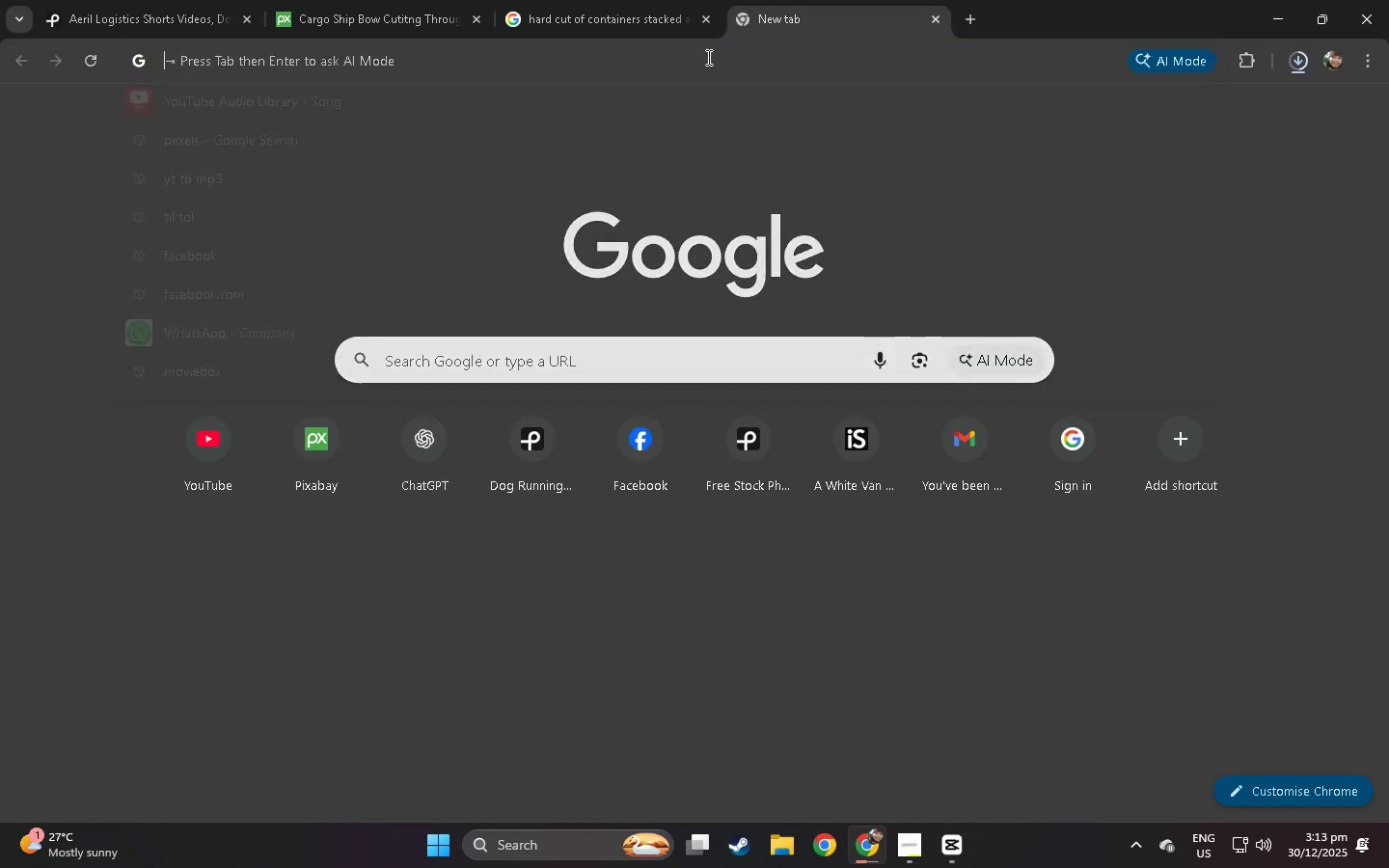 
key(Control+ControlLeft)
 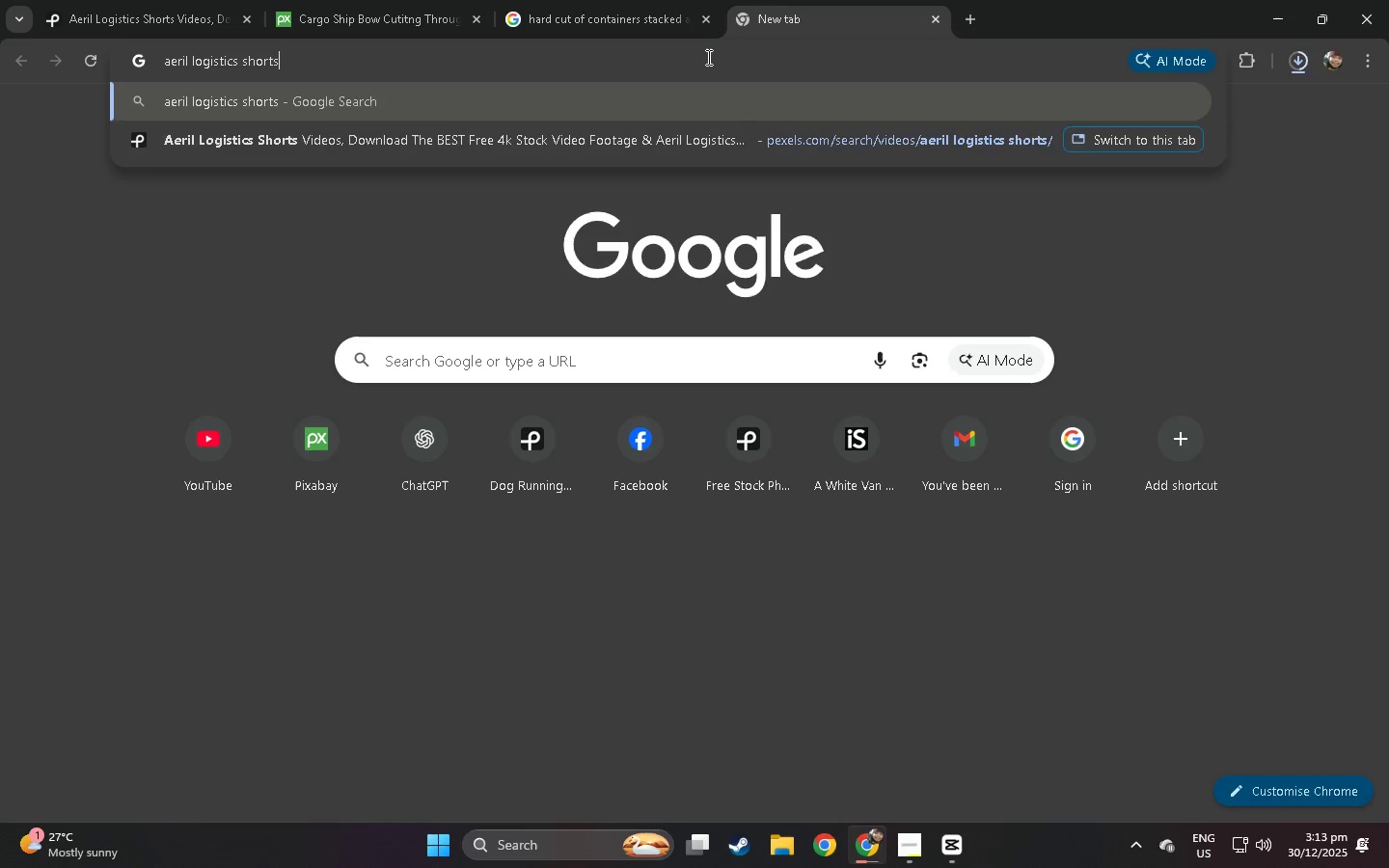 
key(Control+V)
 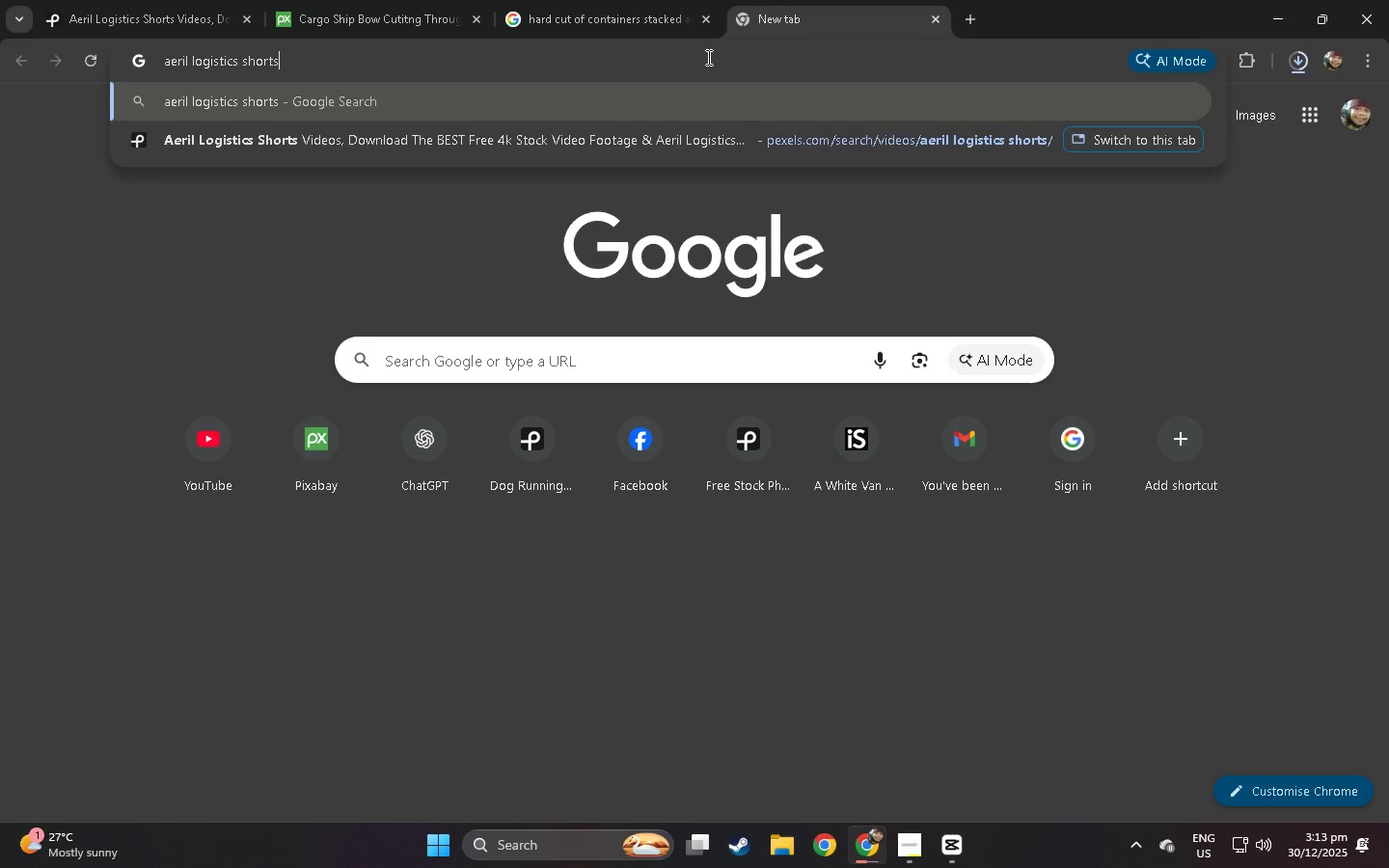 
key(NumpadEnter)
 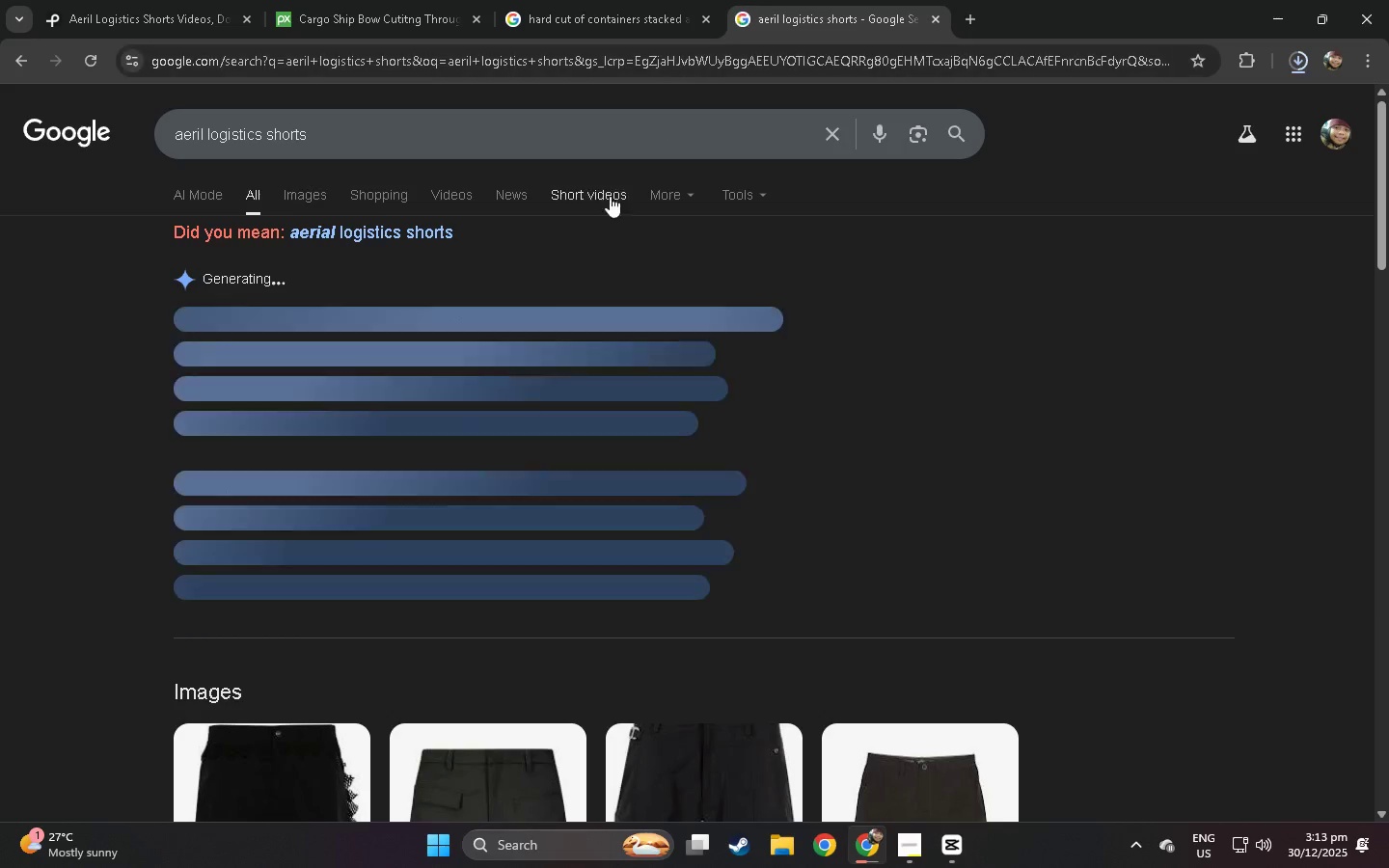 
left_click([425, 231])
 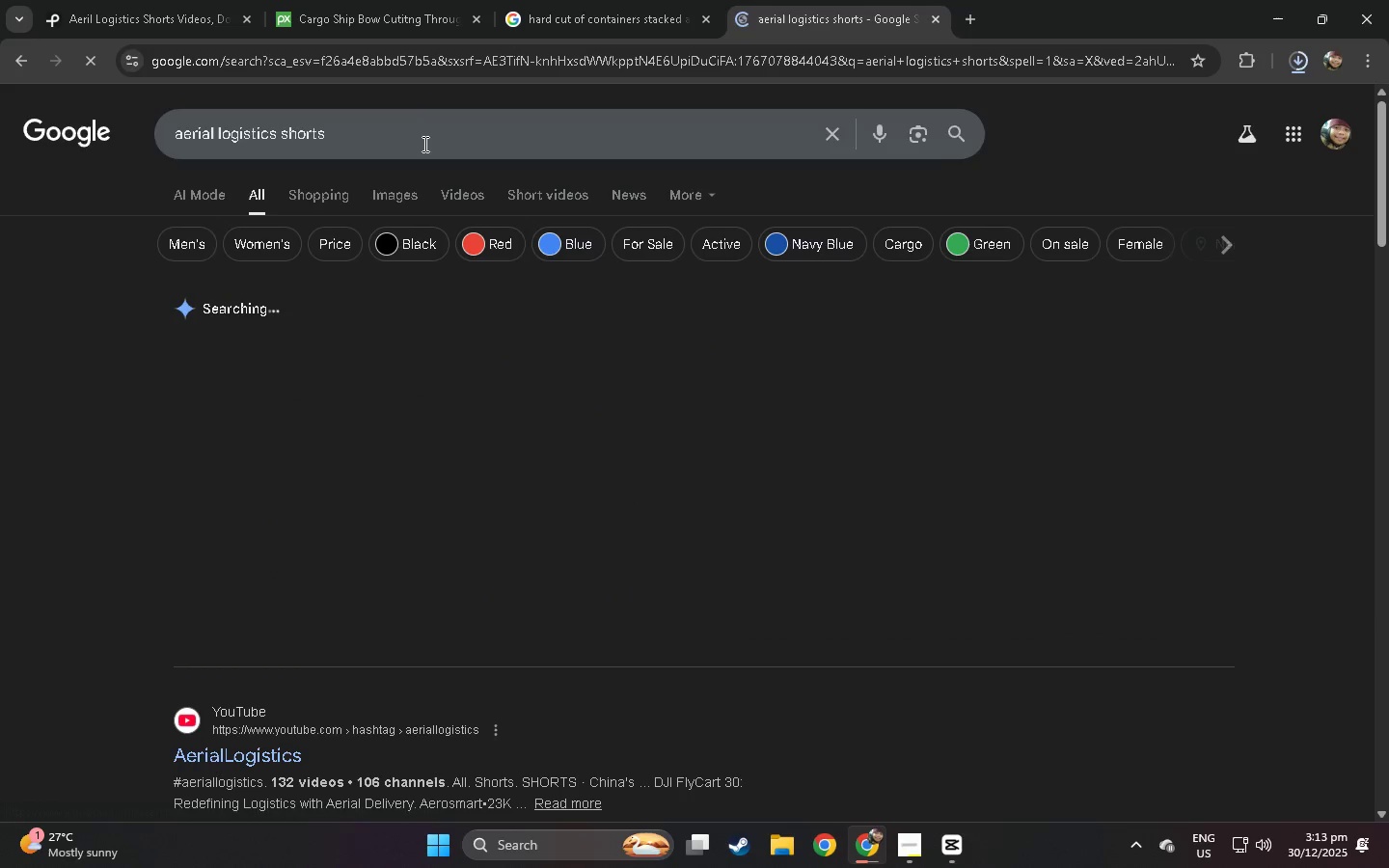 
left_click_drag(start_coordinate=[411, 136], to_coordinate=[0, 147])
 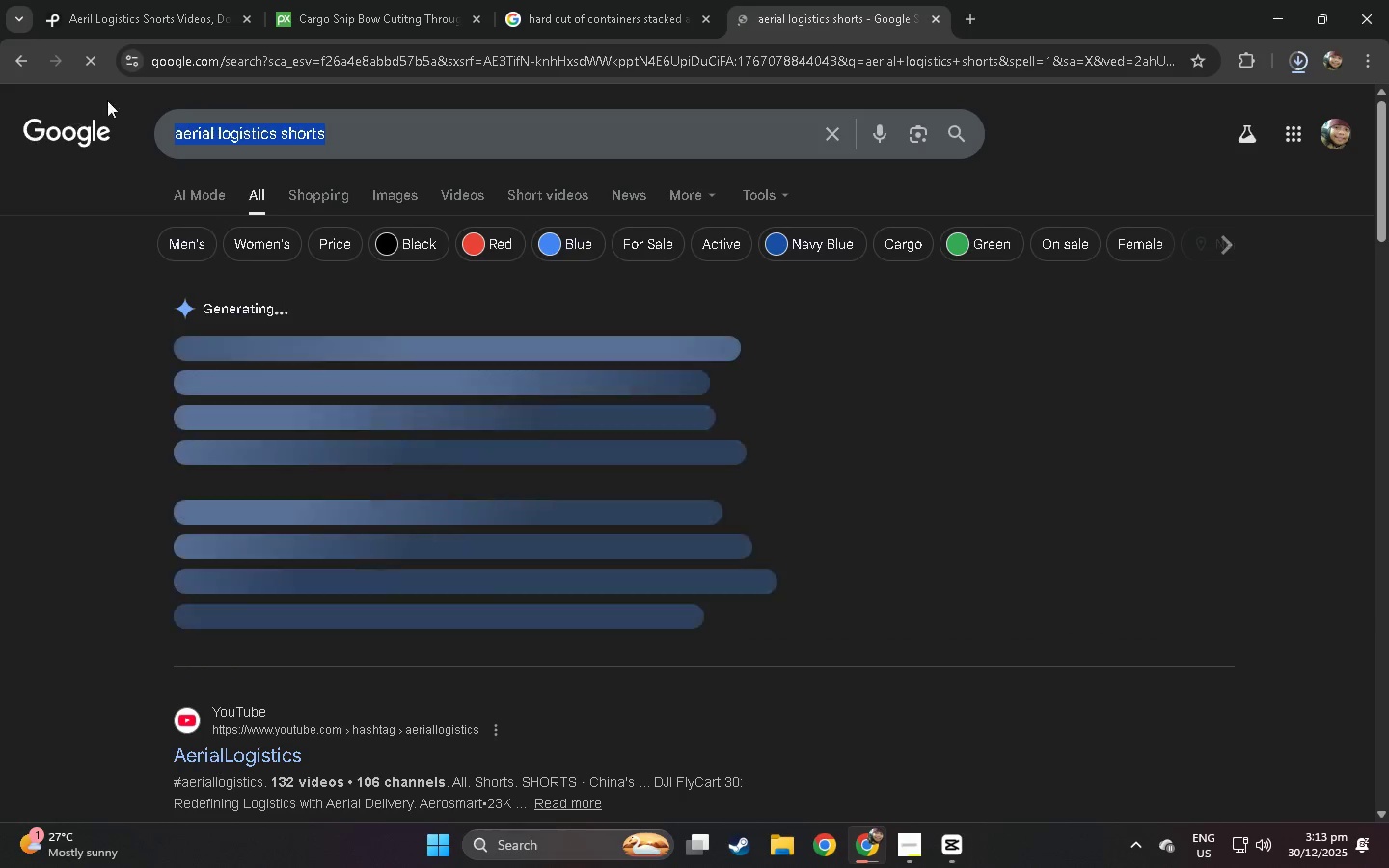 
key(Control+C)
 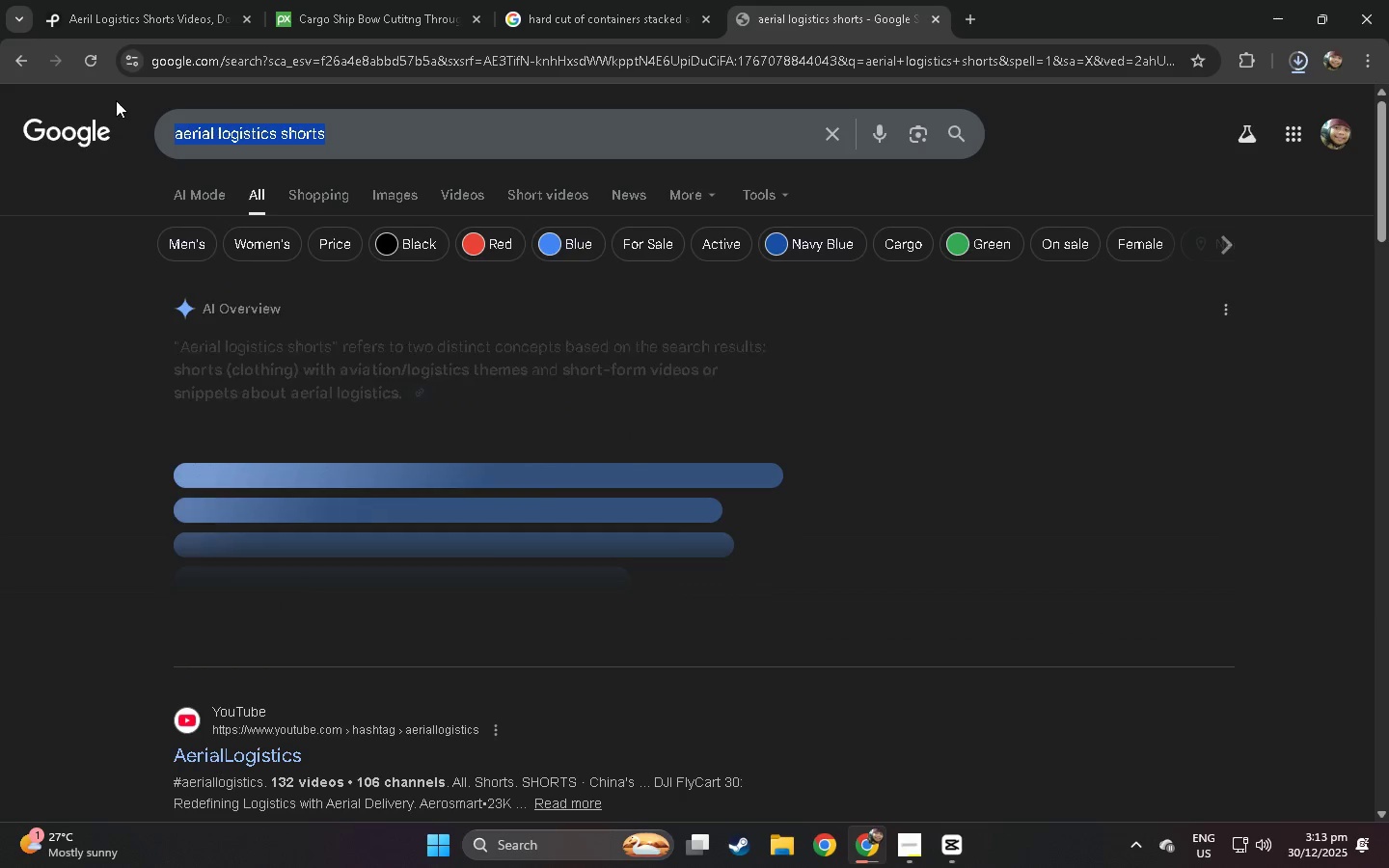 
key(Control+C)
 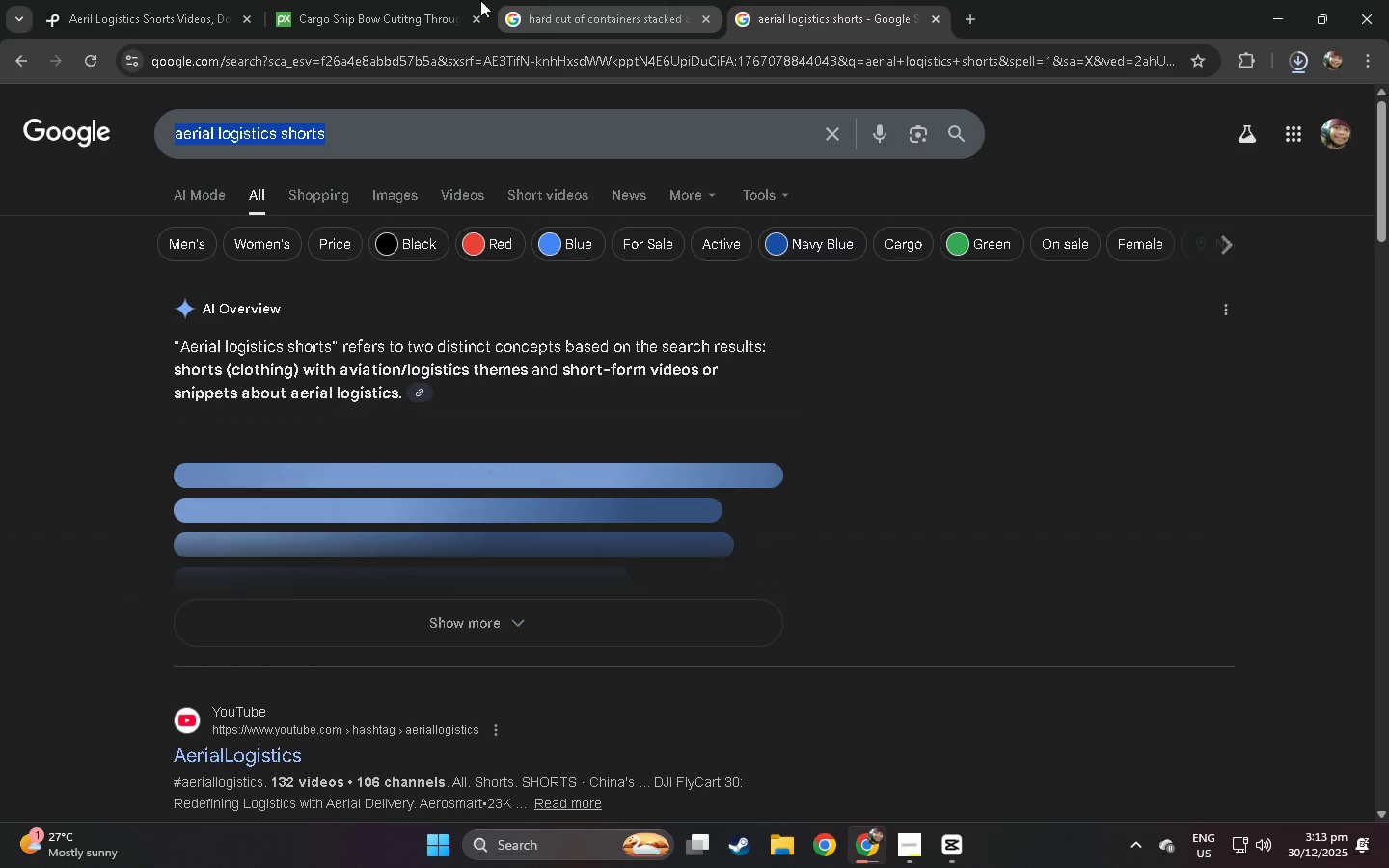 
left_click([211, 0])
 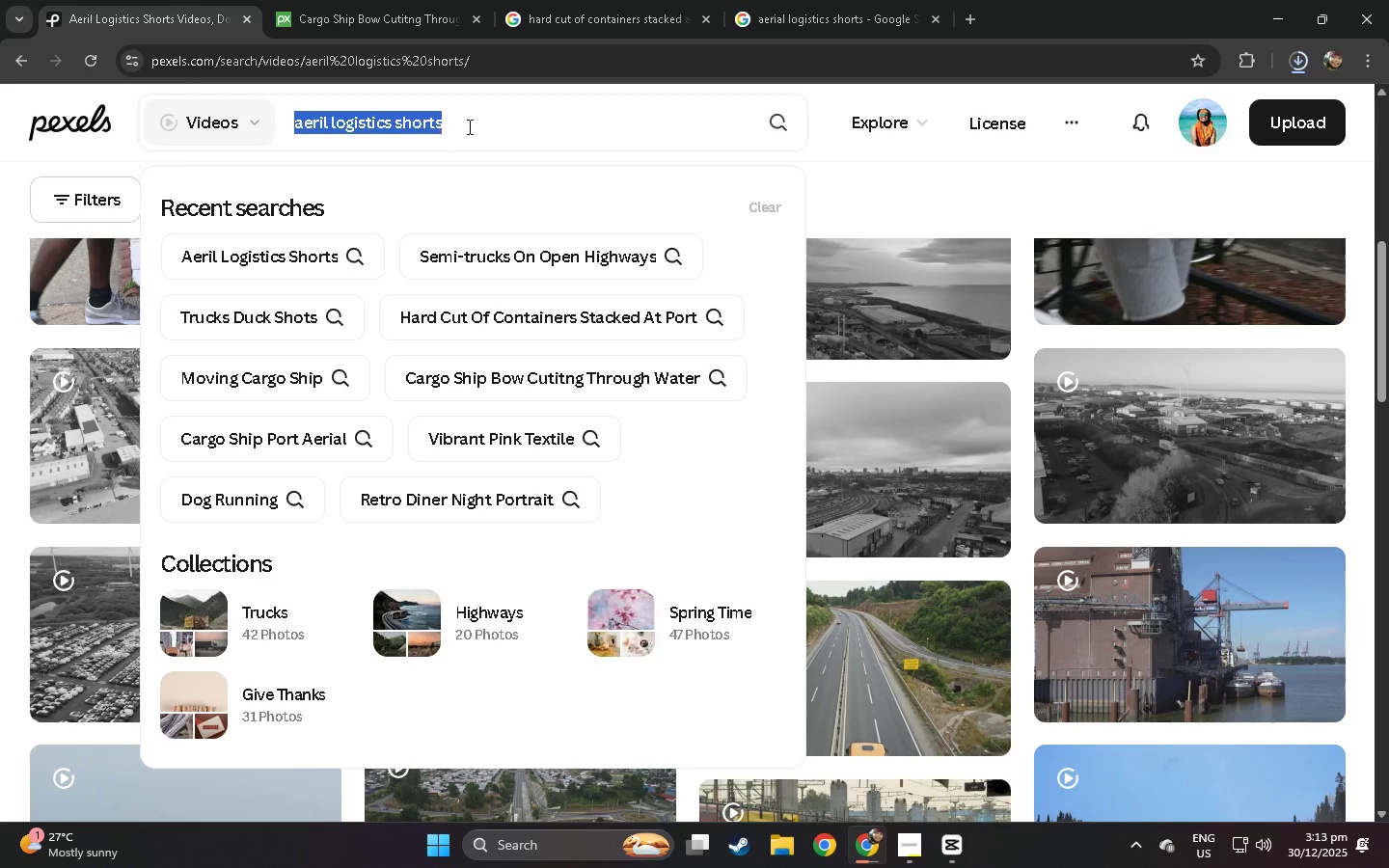 
double_click([469, 125])
 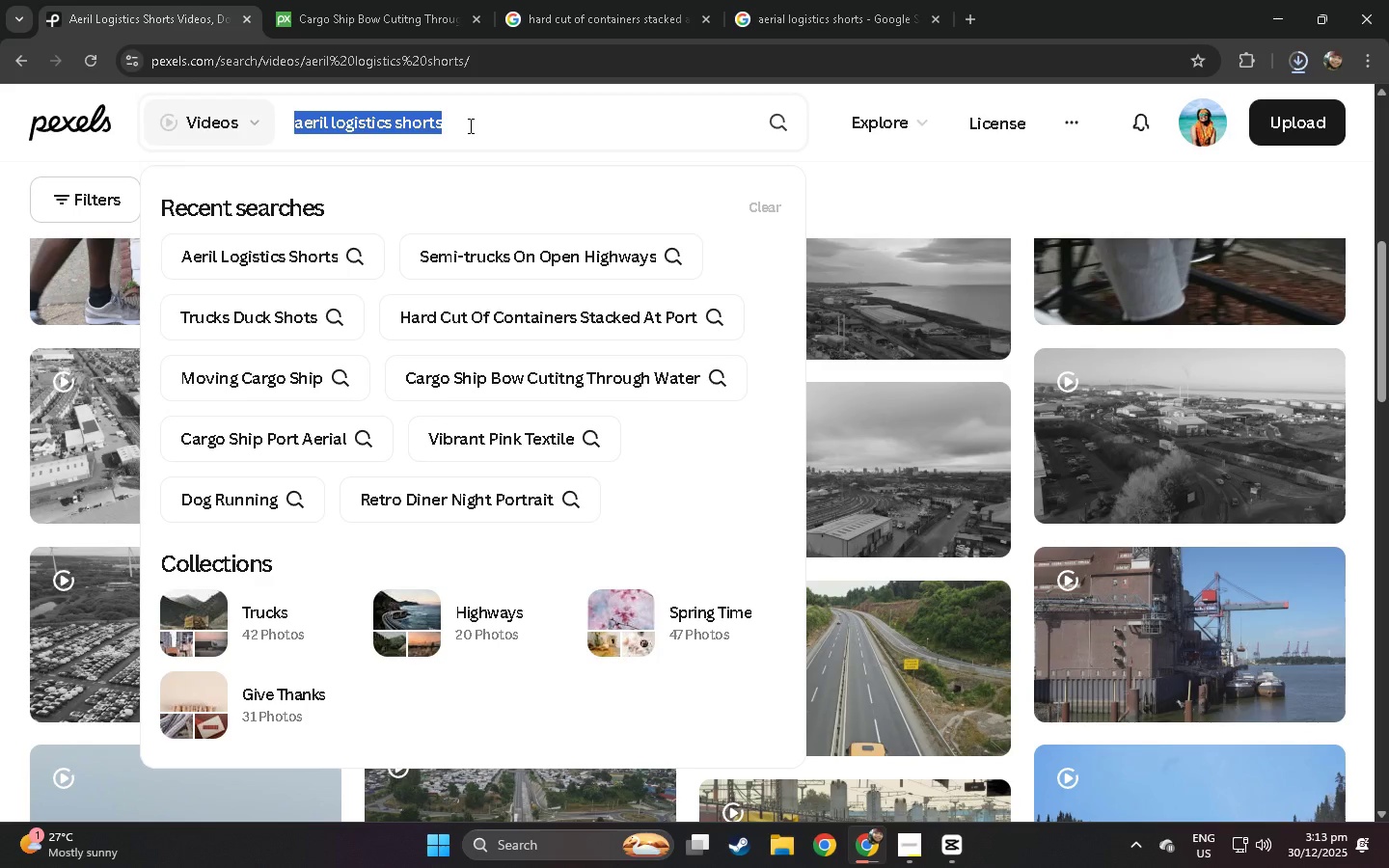 
key(Control+ControlLeft)
 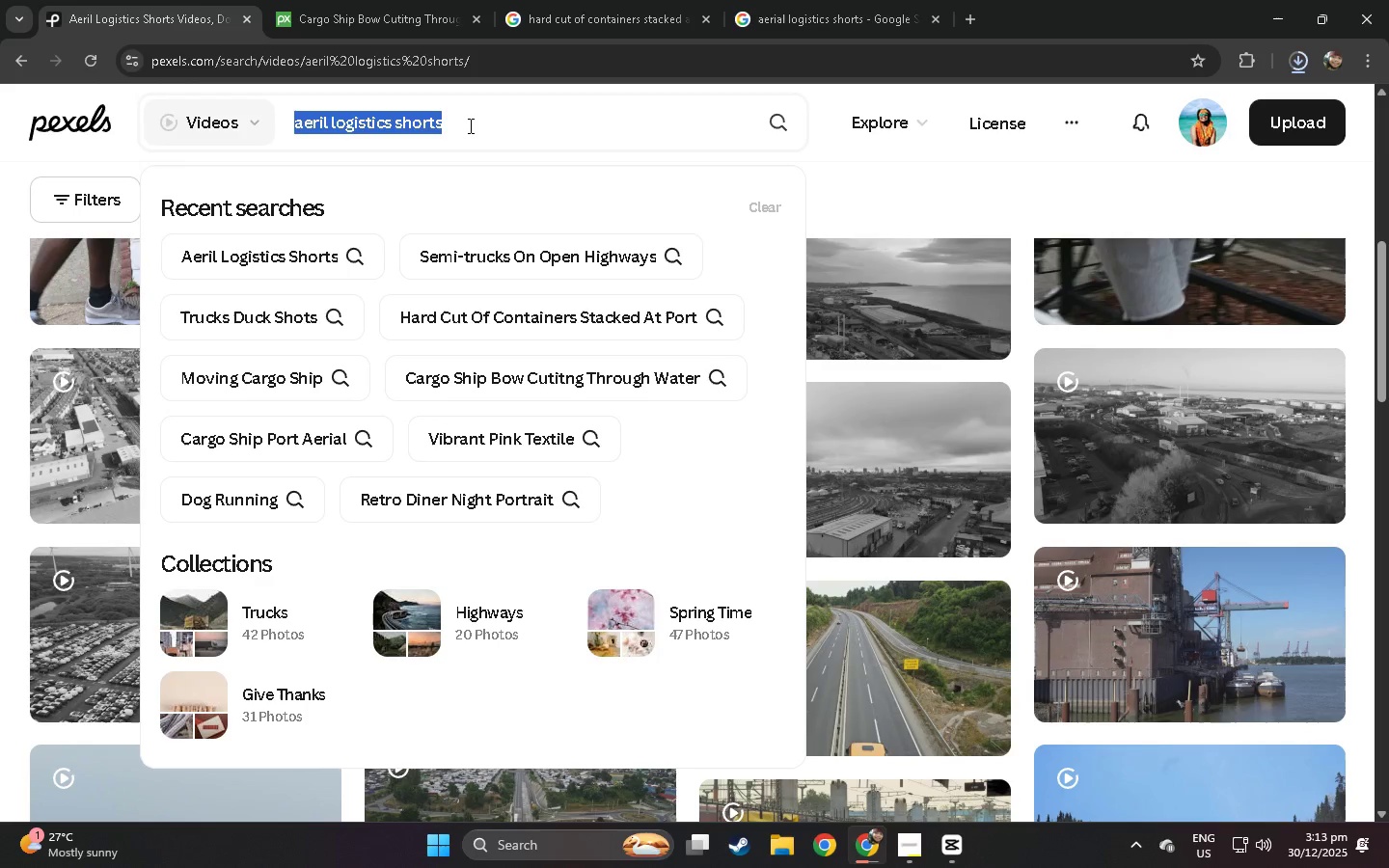 
key(Control+A)
 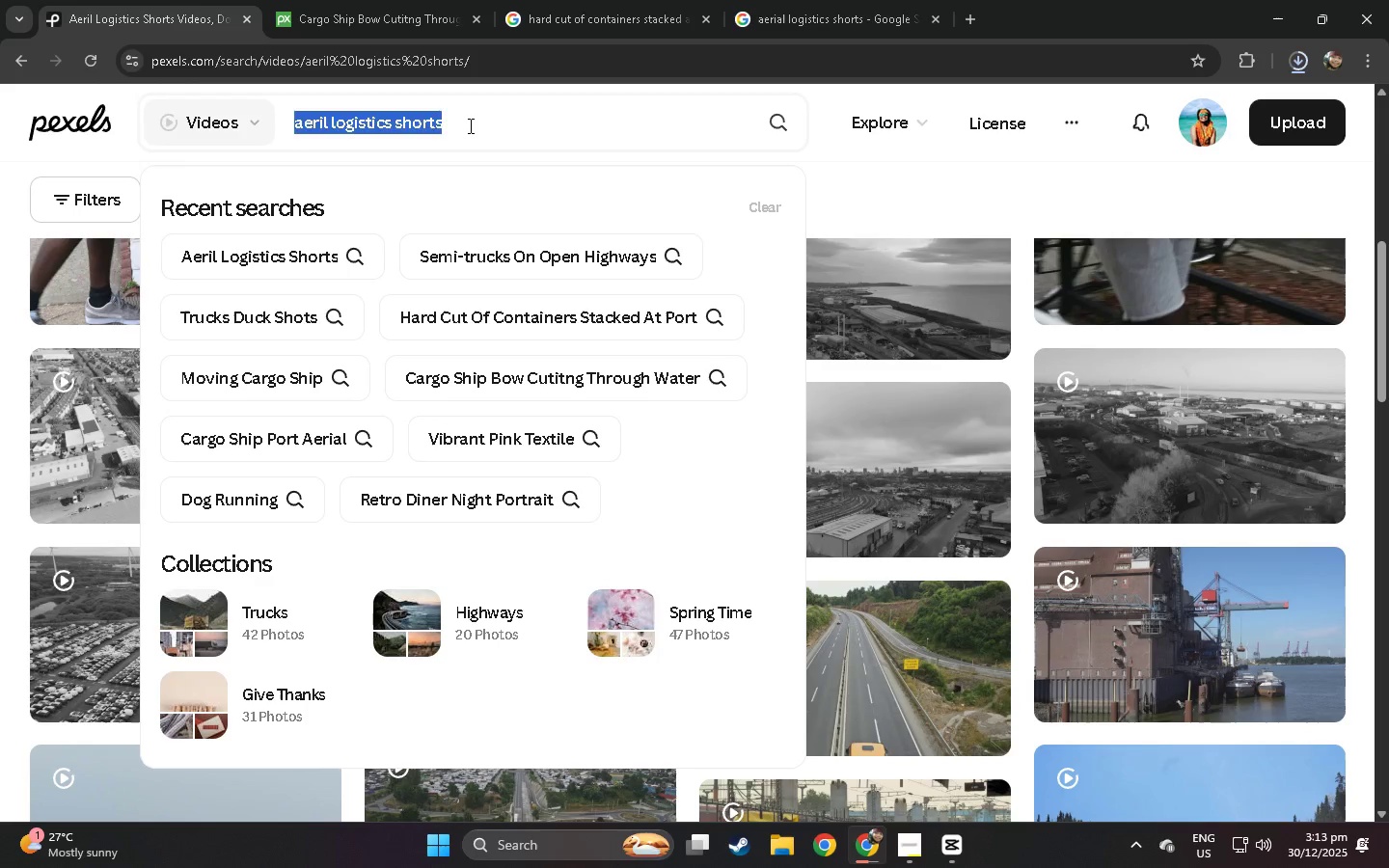 
key(Control+ControlLeft)
 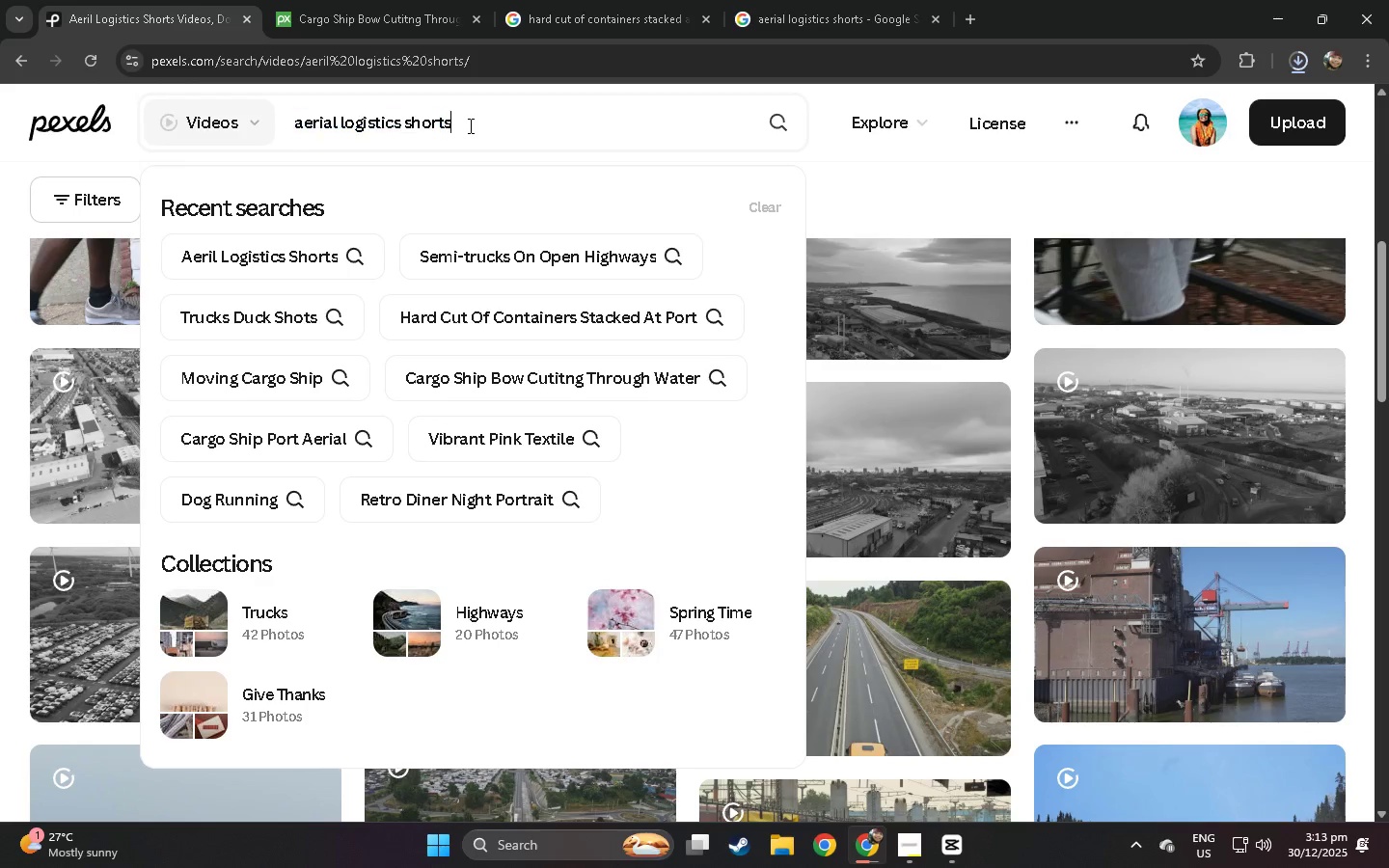 
key(Control+V)
 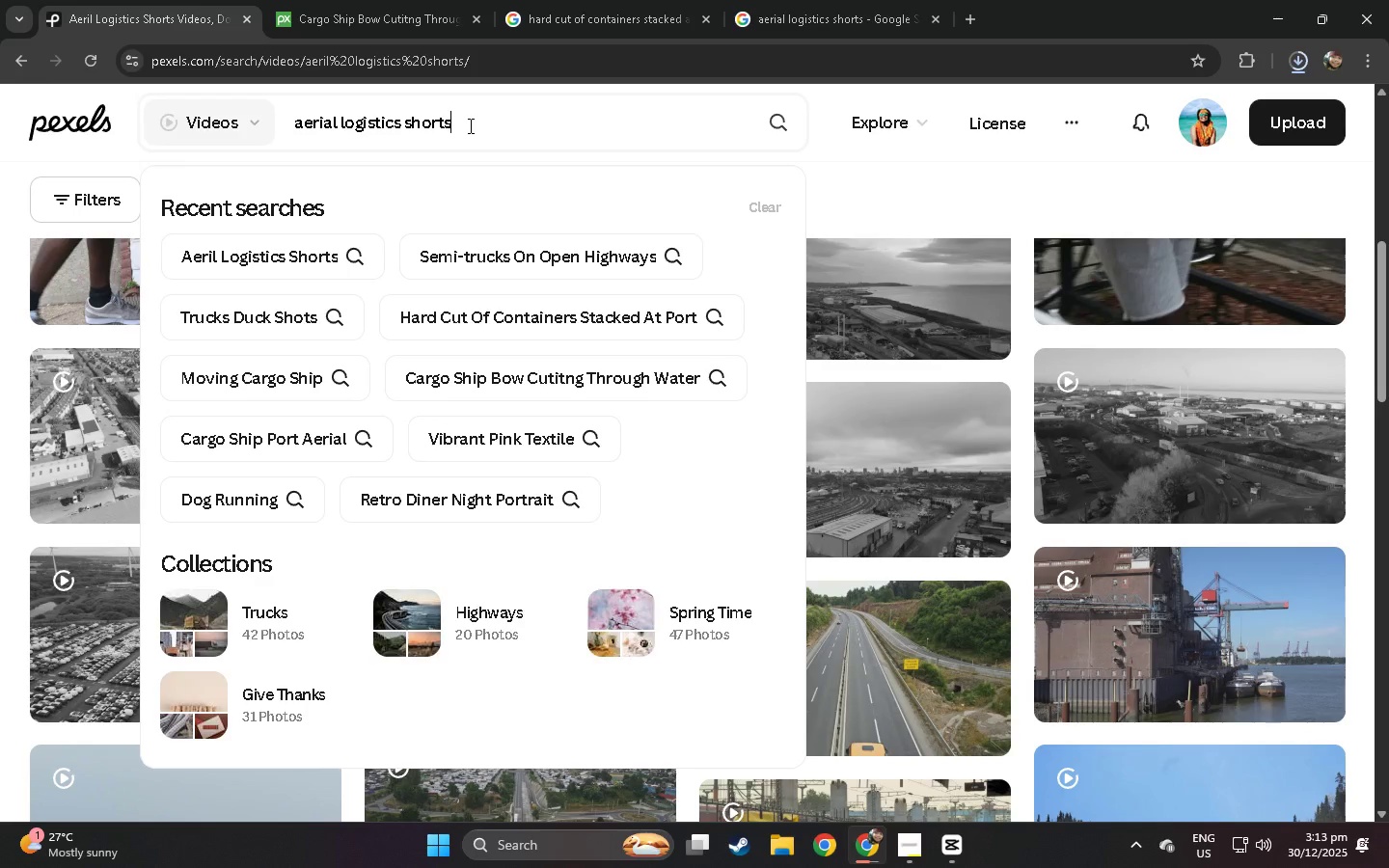 
key(NumpadEnter)
 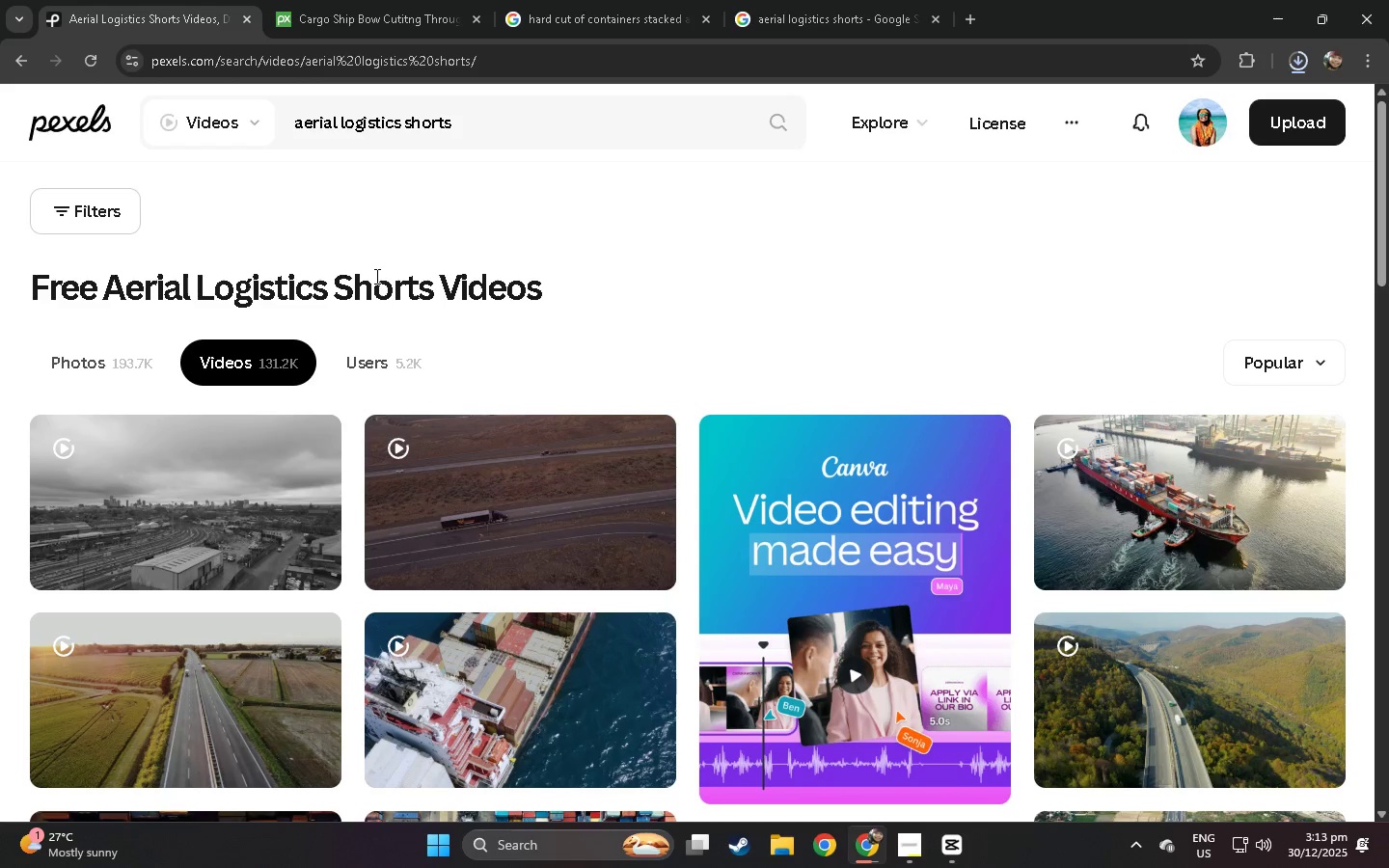 
left_click([561, 496])
 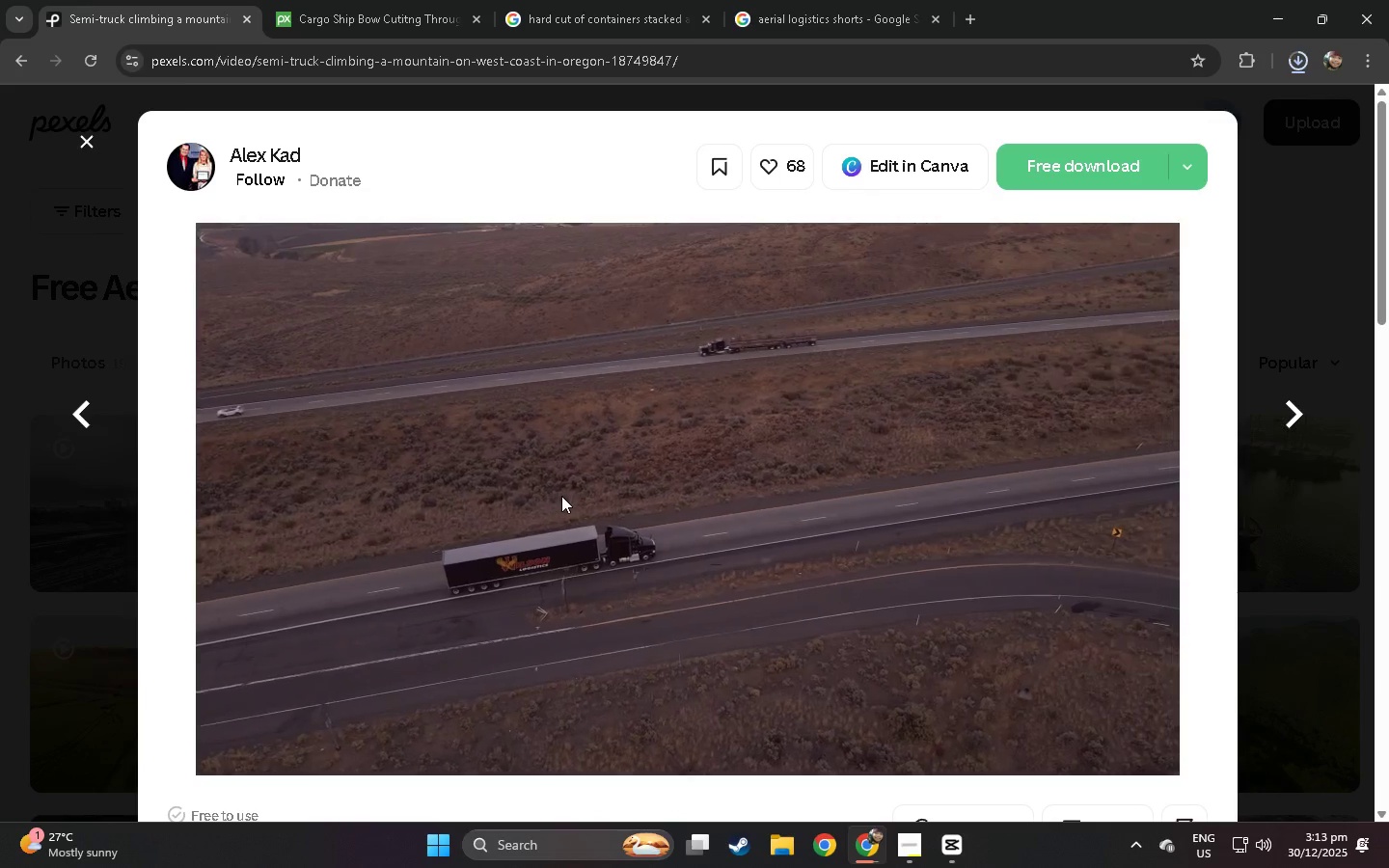 
left_click([1029, 168])
 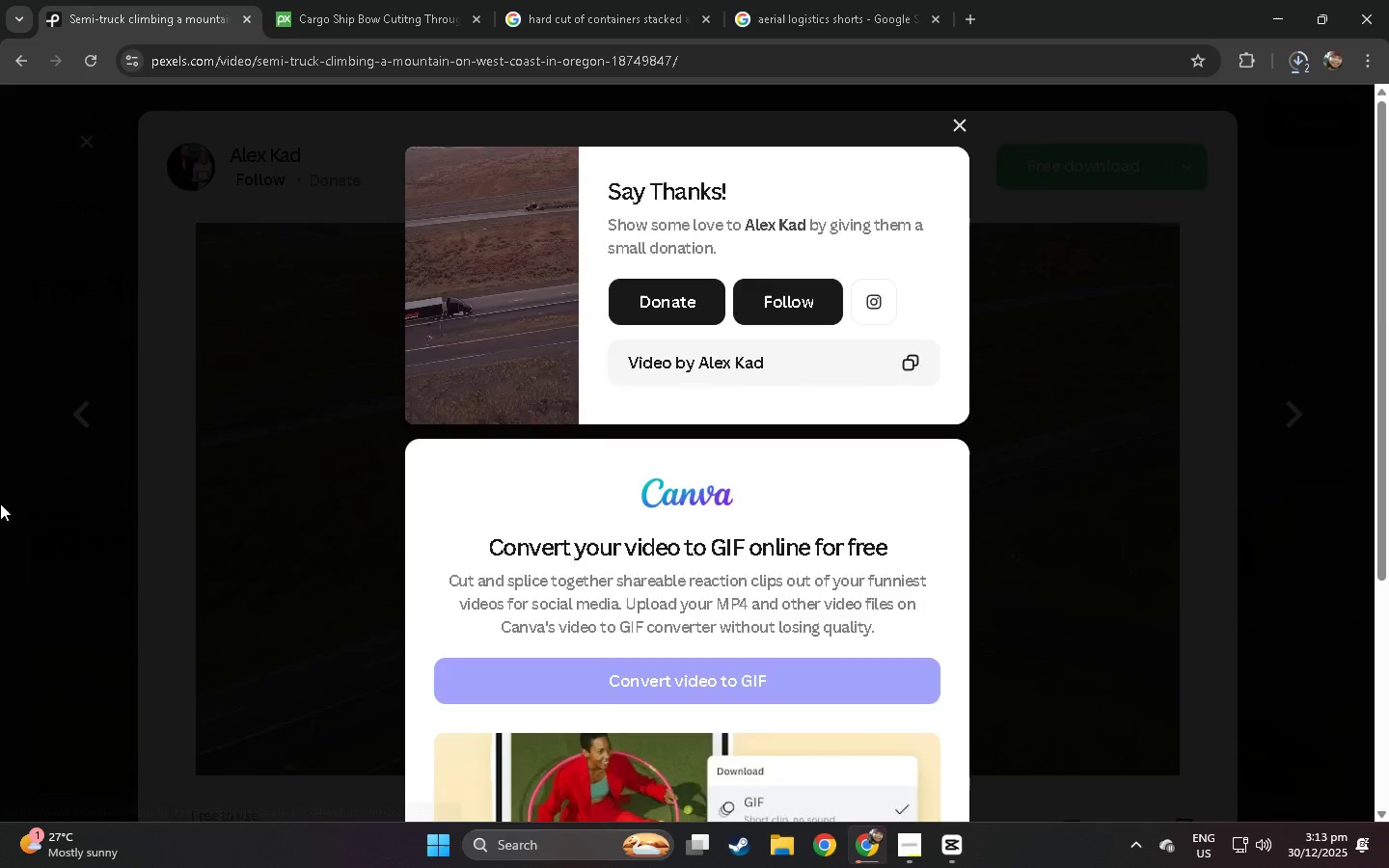 
double_click([14, 500])
 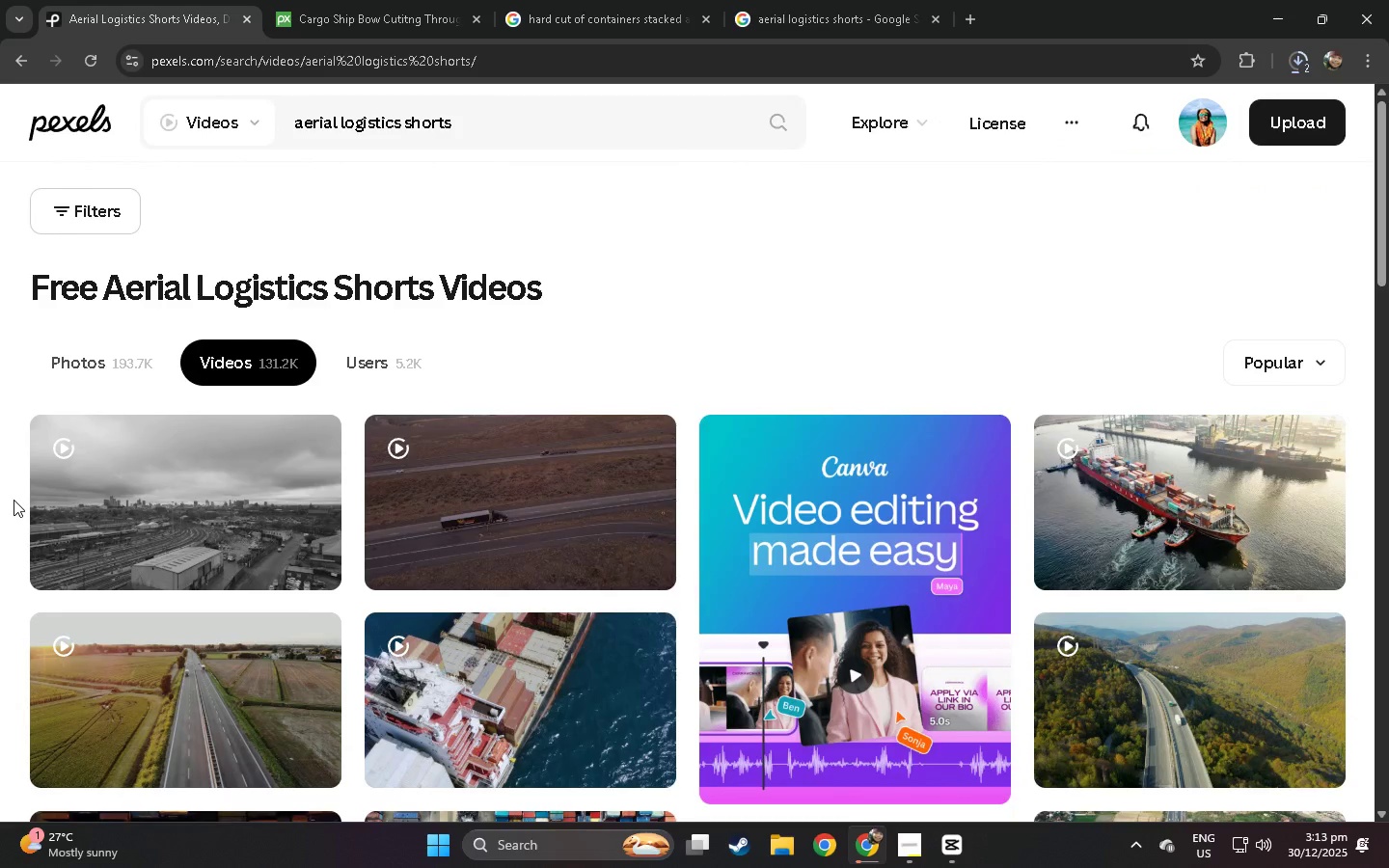 
scroll: coordinate [14, 500], scroll_direction: down, amount: 2.0
 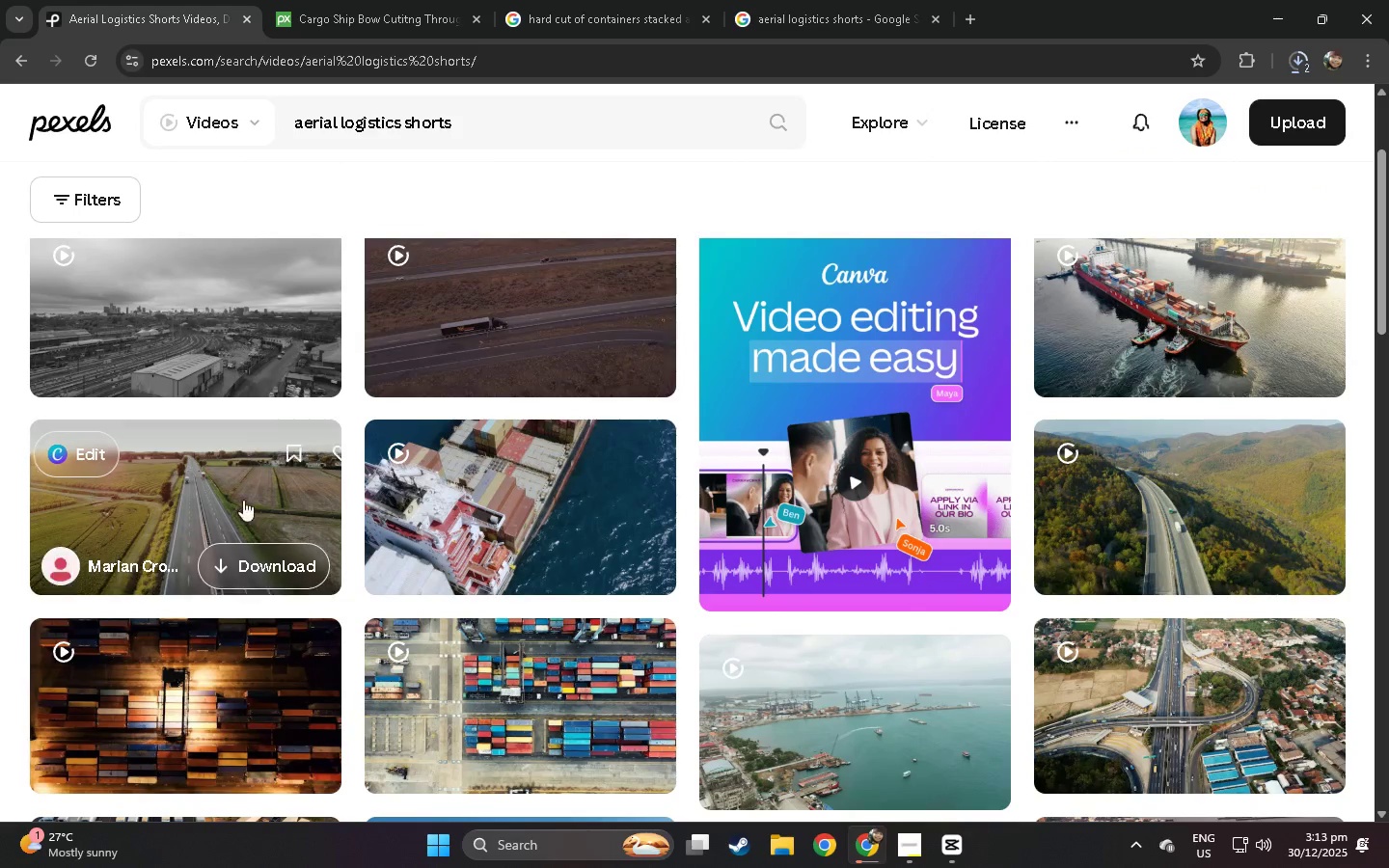 
left_click([488, 496])
 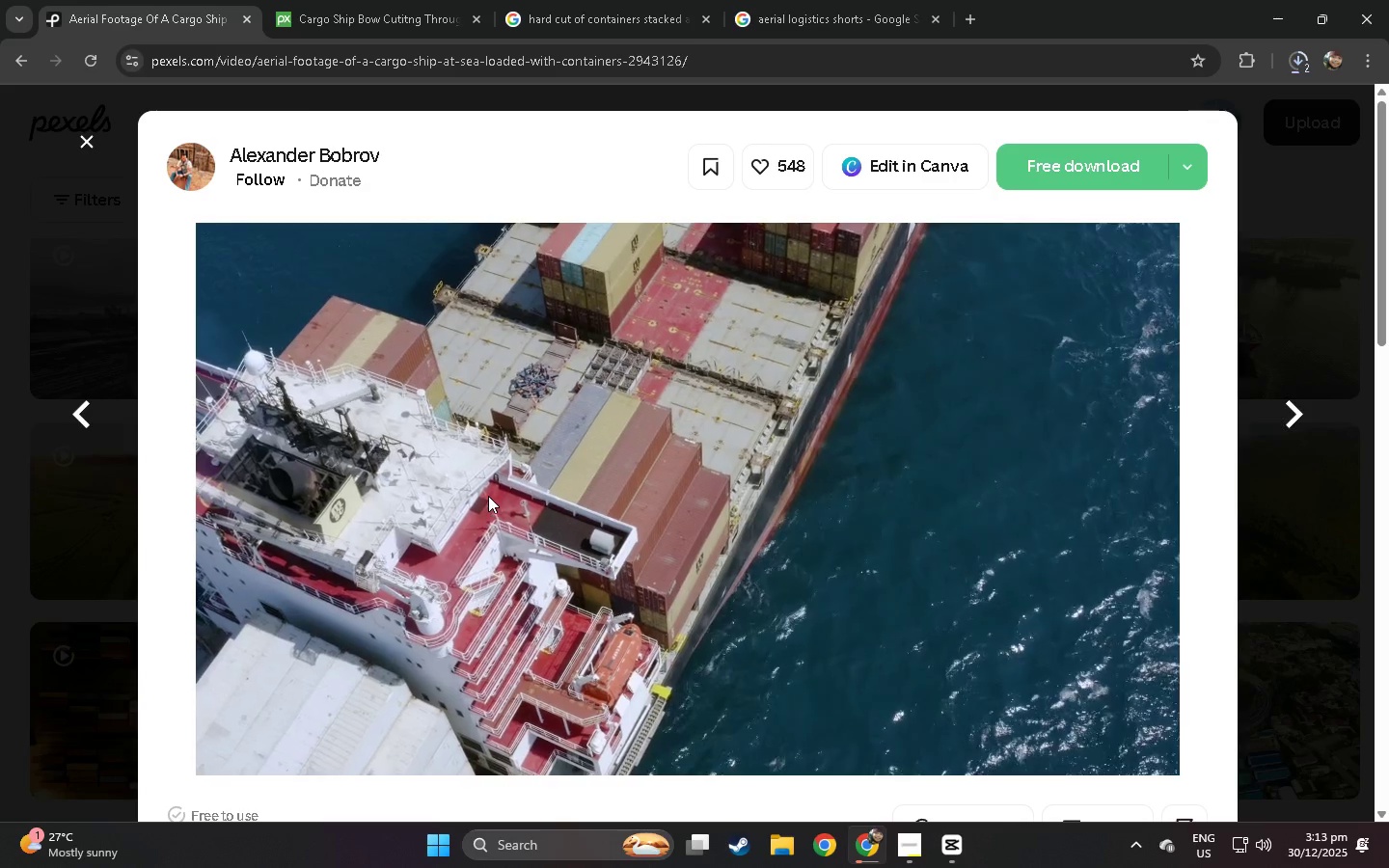 
left_click([1033, 179])
 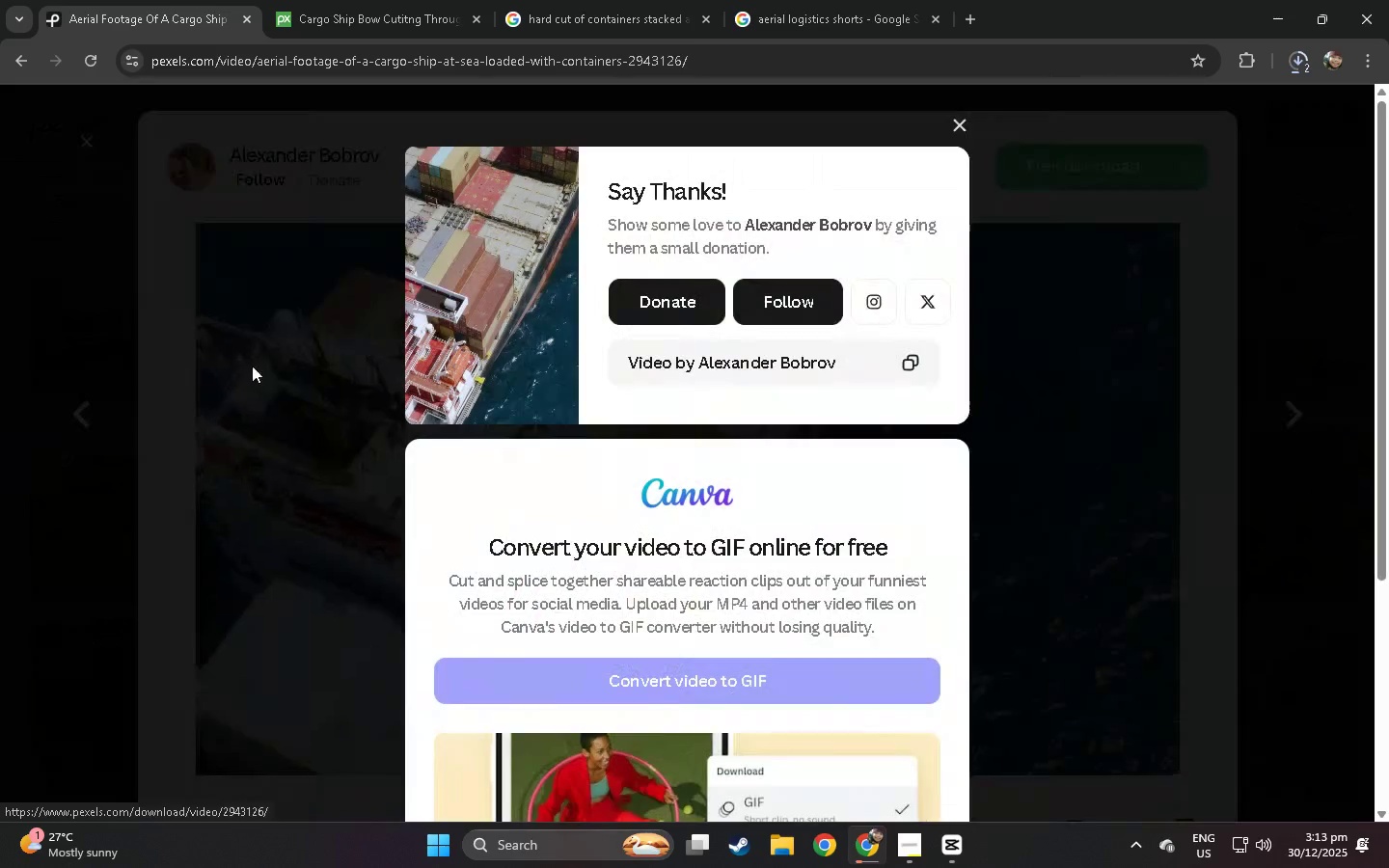 
left_click([0, 427])
 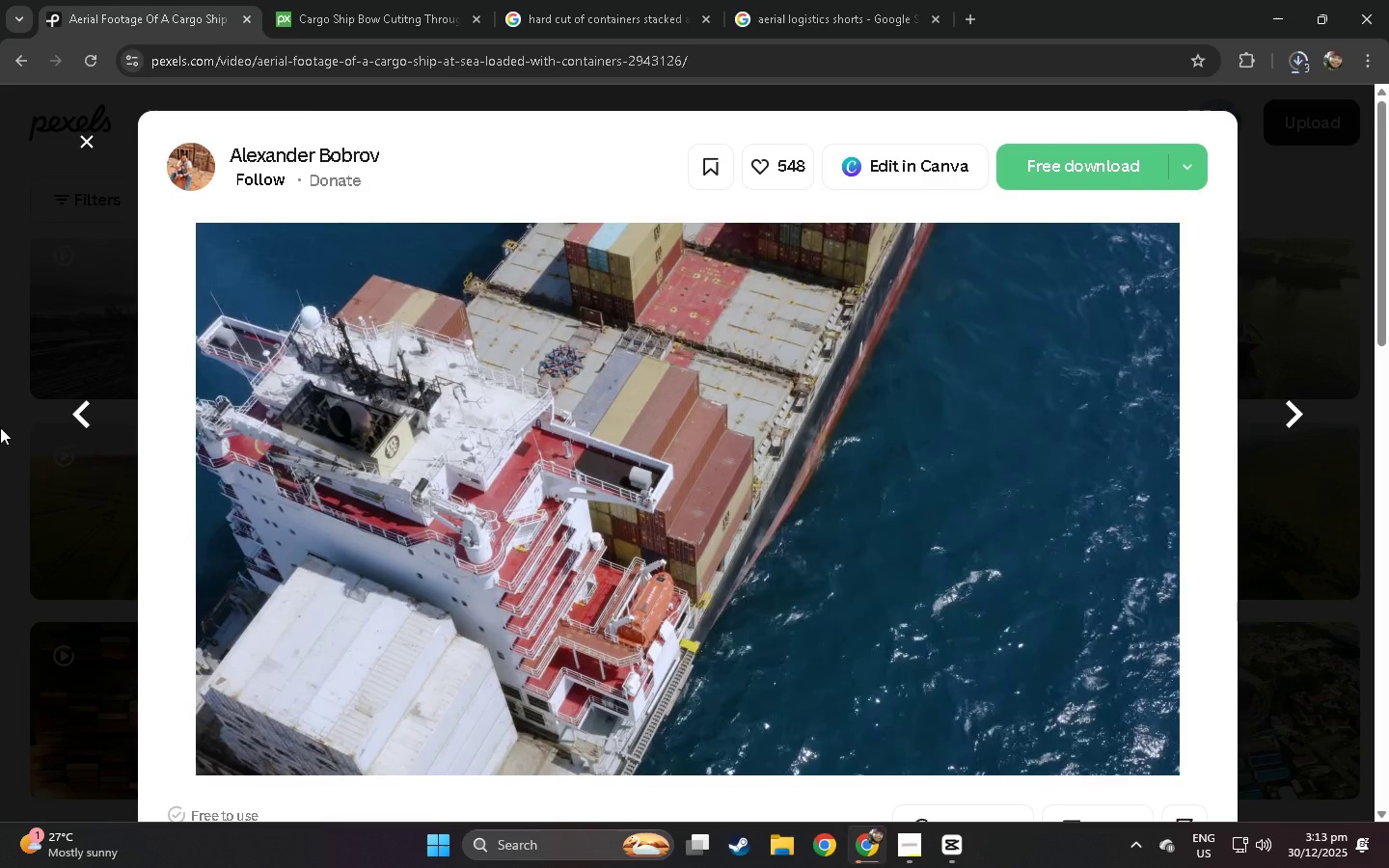 
left_click([0, 427])
 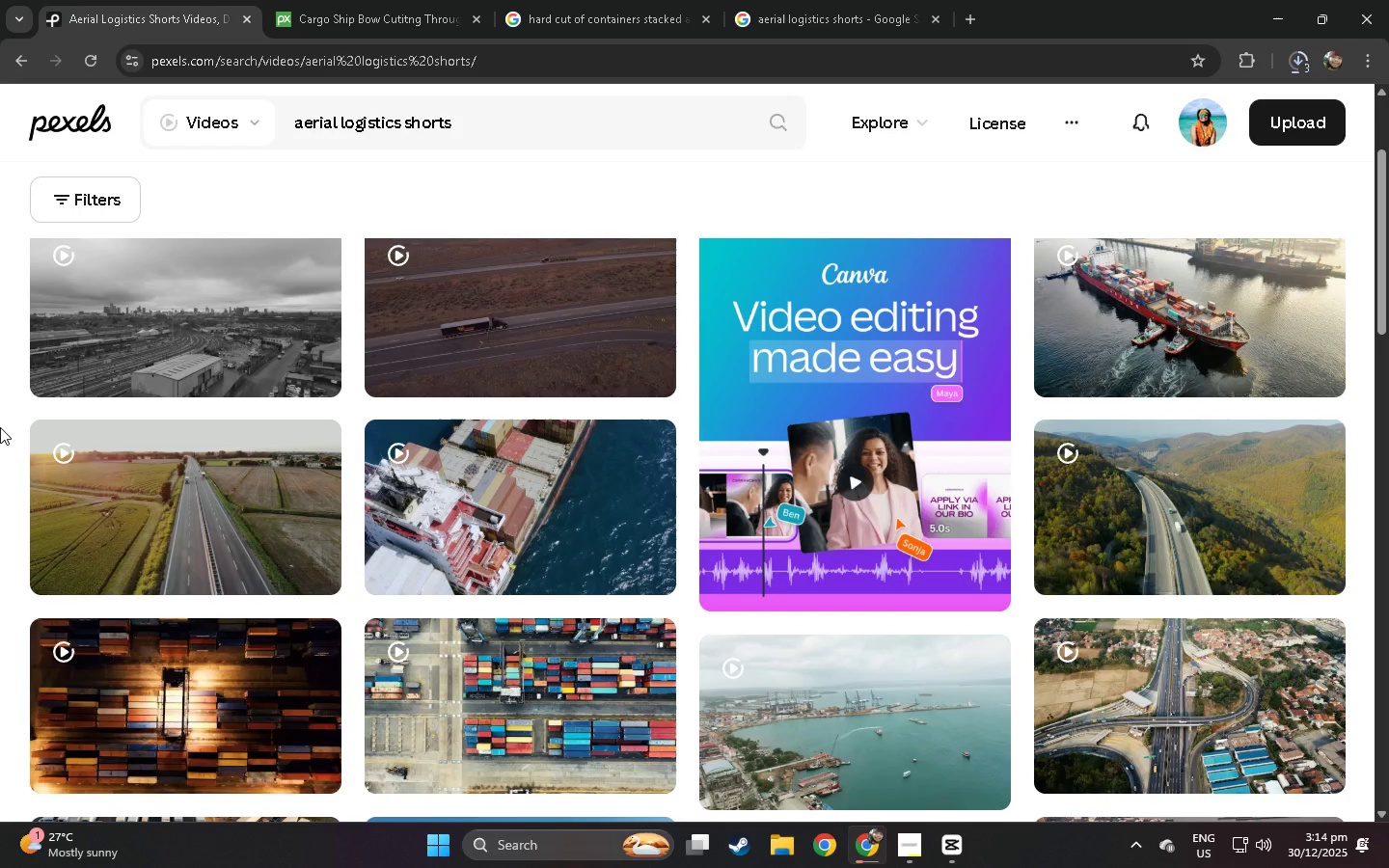 
wait(16.98)
 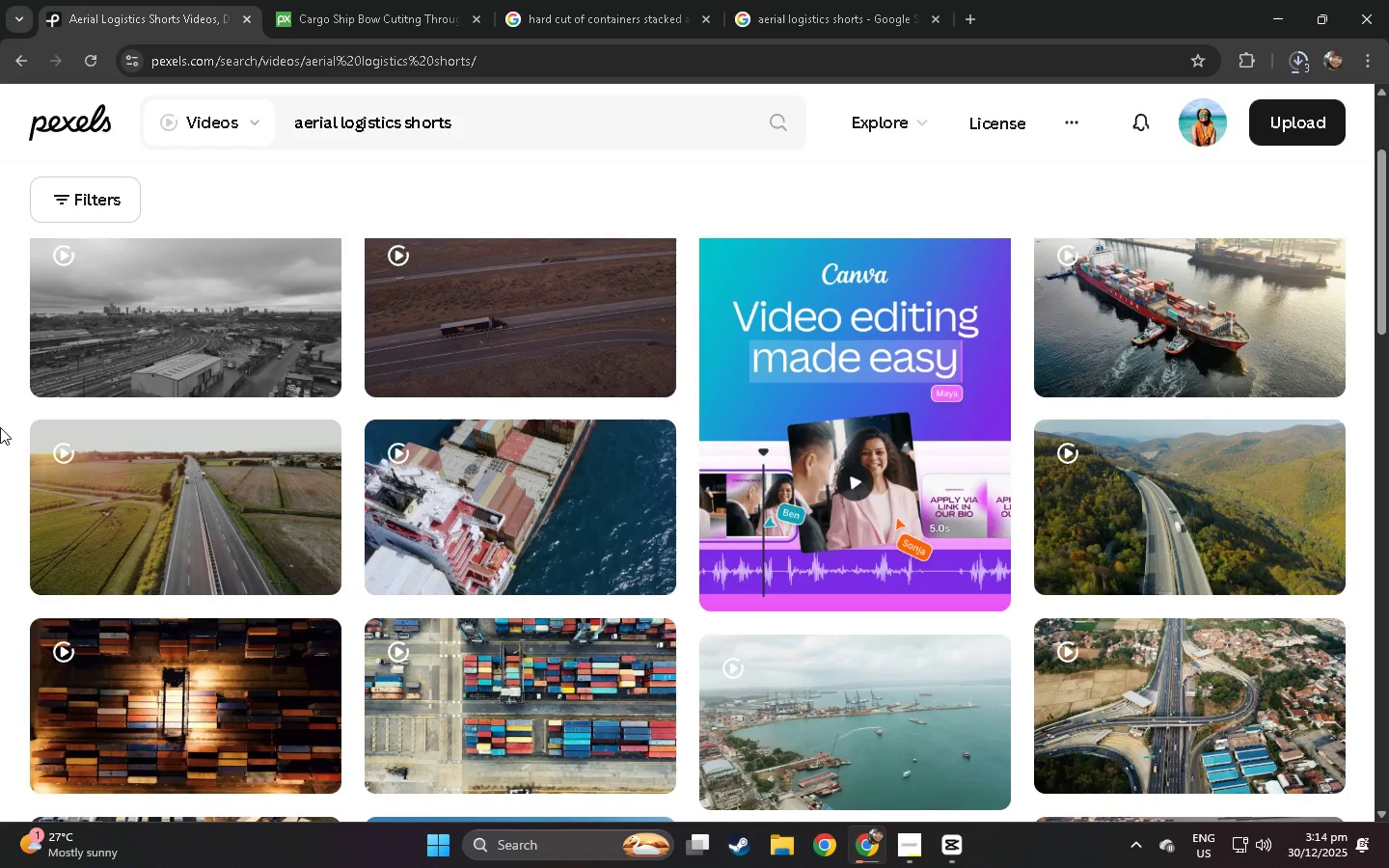 
left_click_drag(start_coordinate=[454, 131], to_coordinate=[211, 133])
 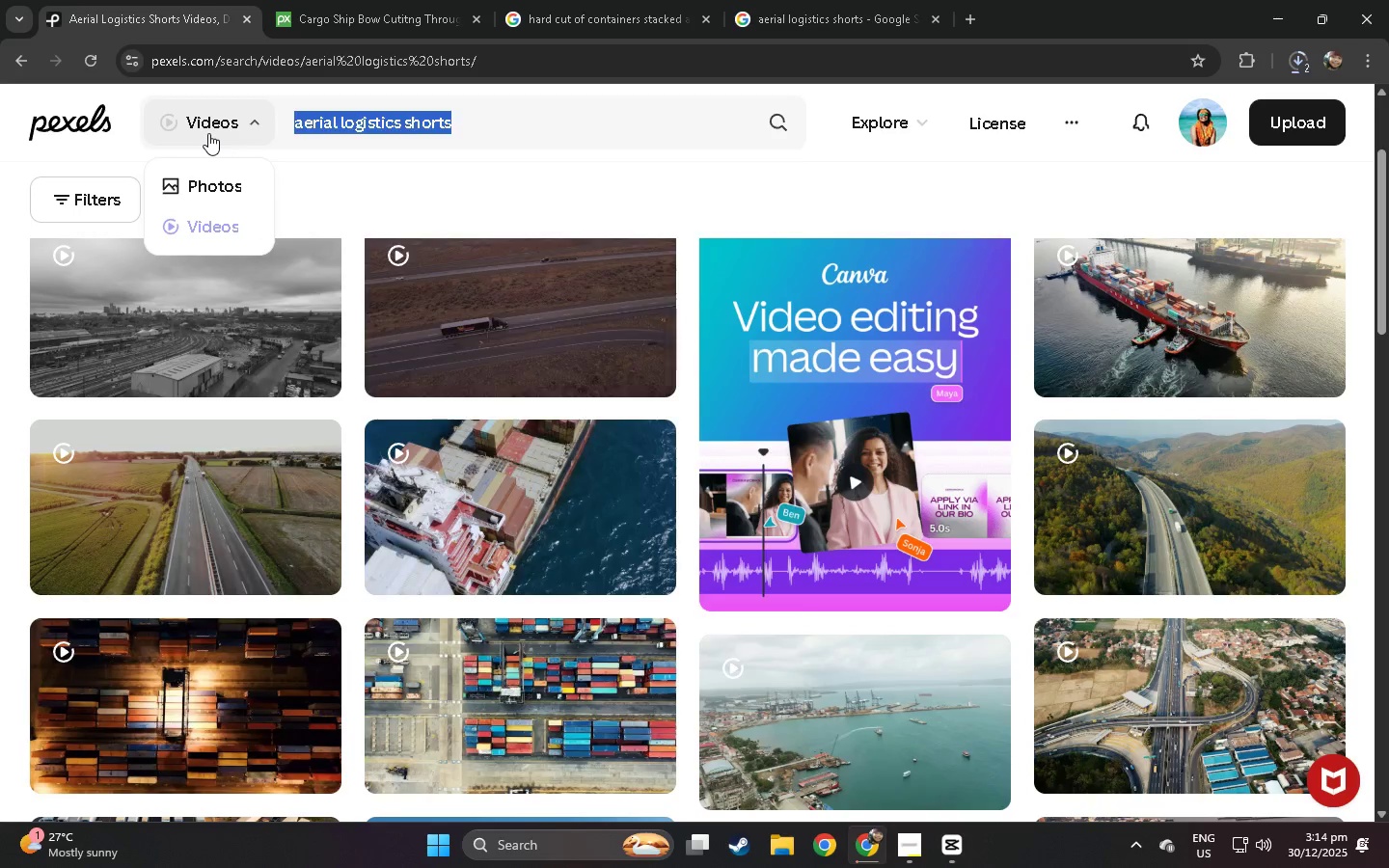 
type(wares)
key(Backspace)
type(hoi)
key(Backspace)
key(Backspace)
type(ouse loading coks)
 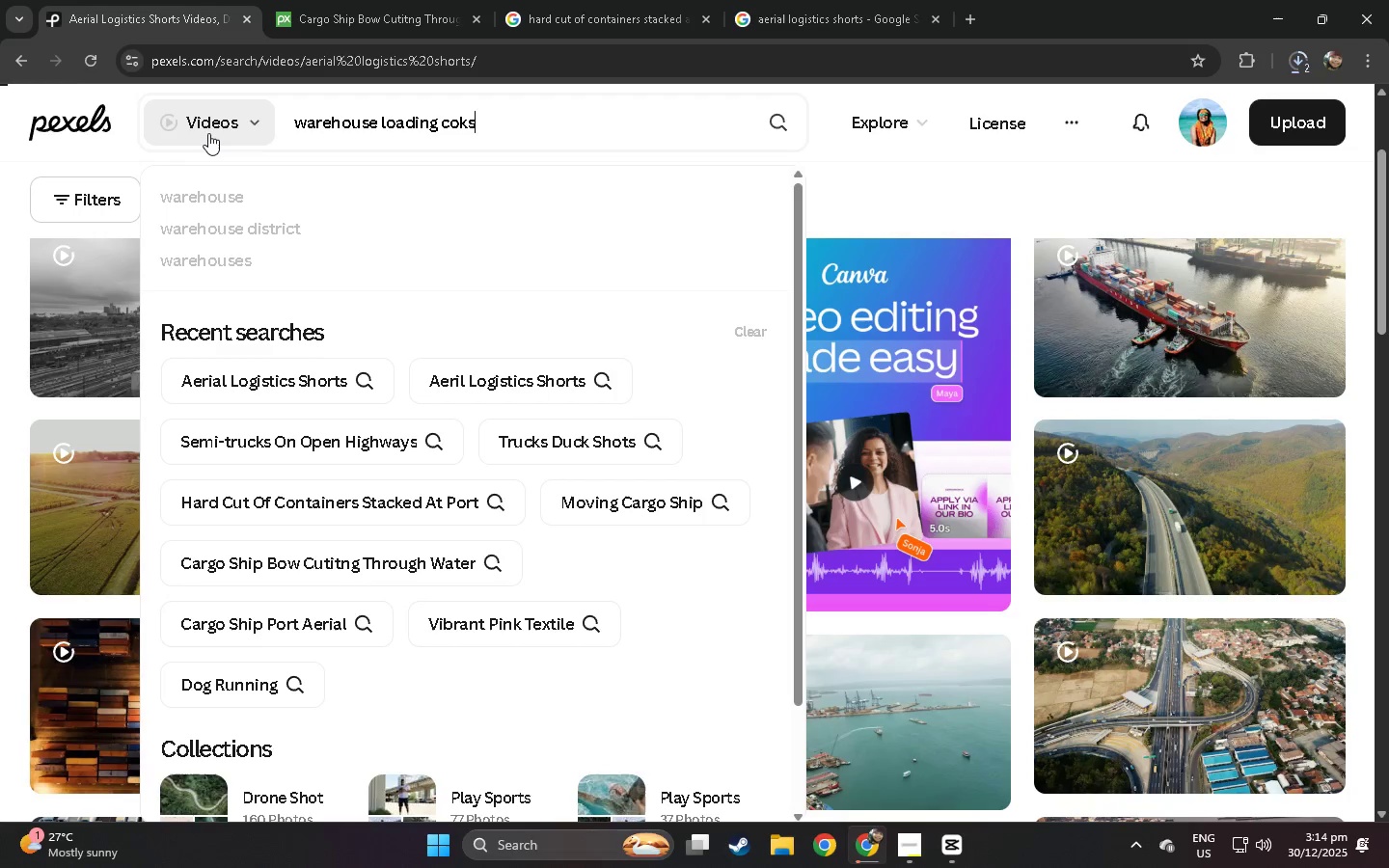 
key(Enter)
 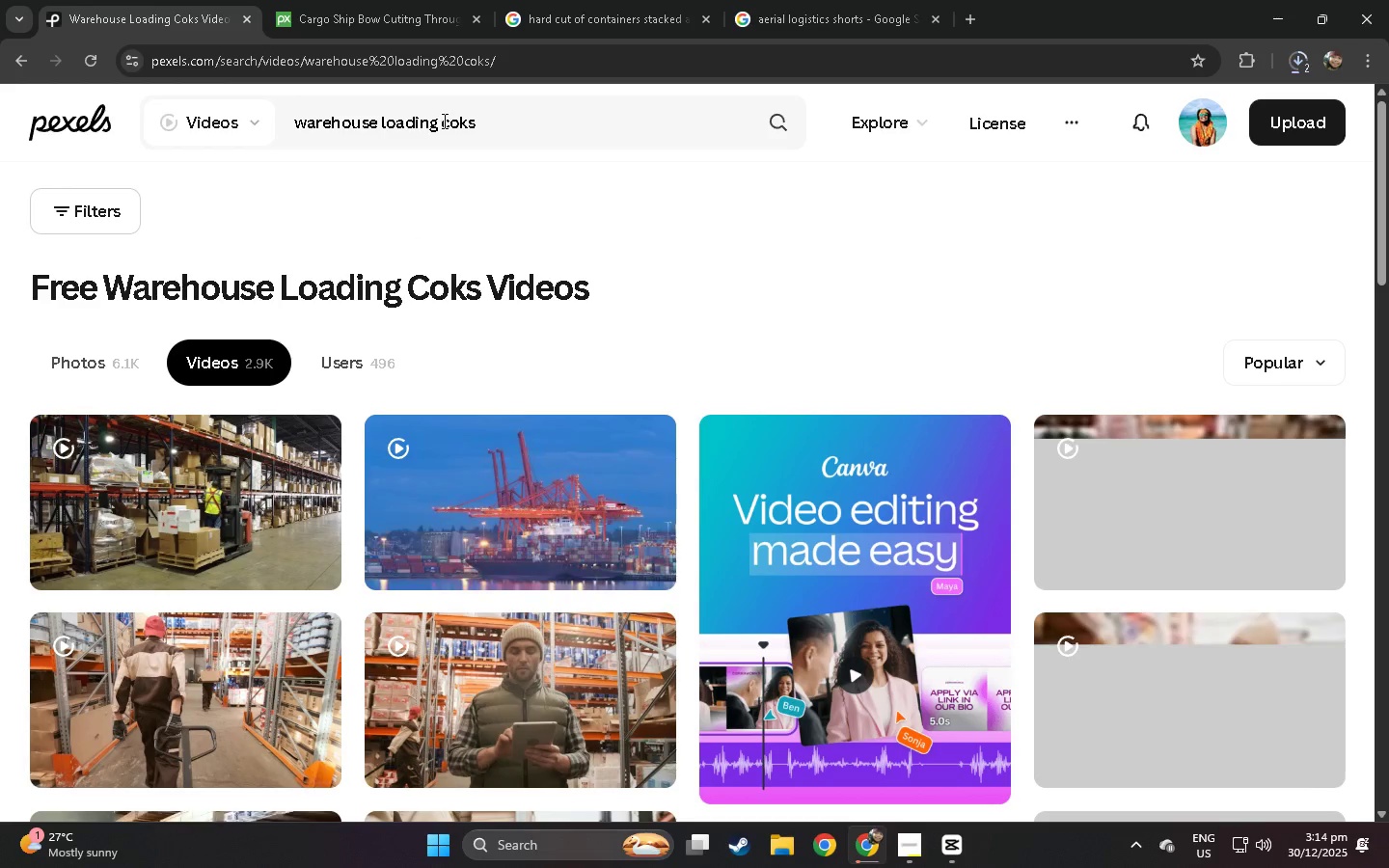 
double_click([455, 121])
 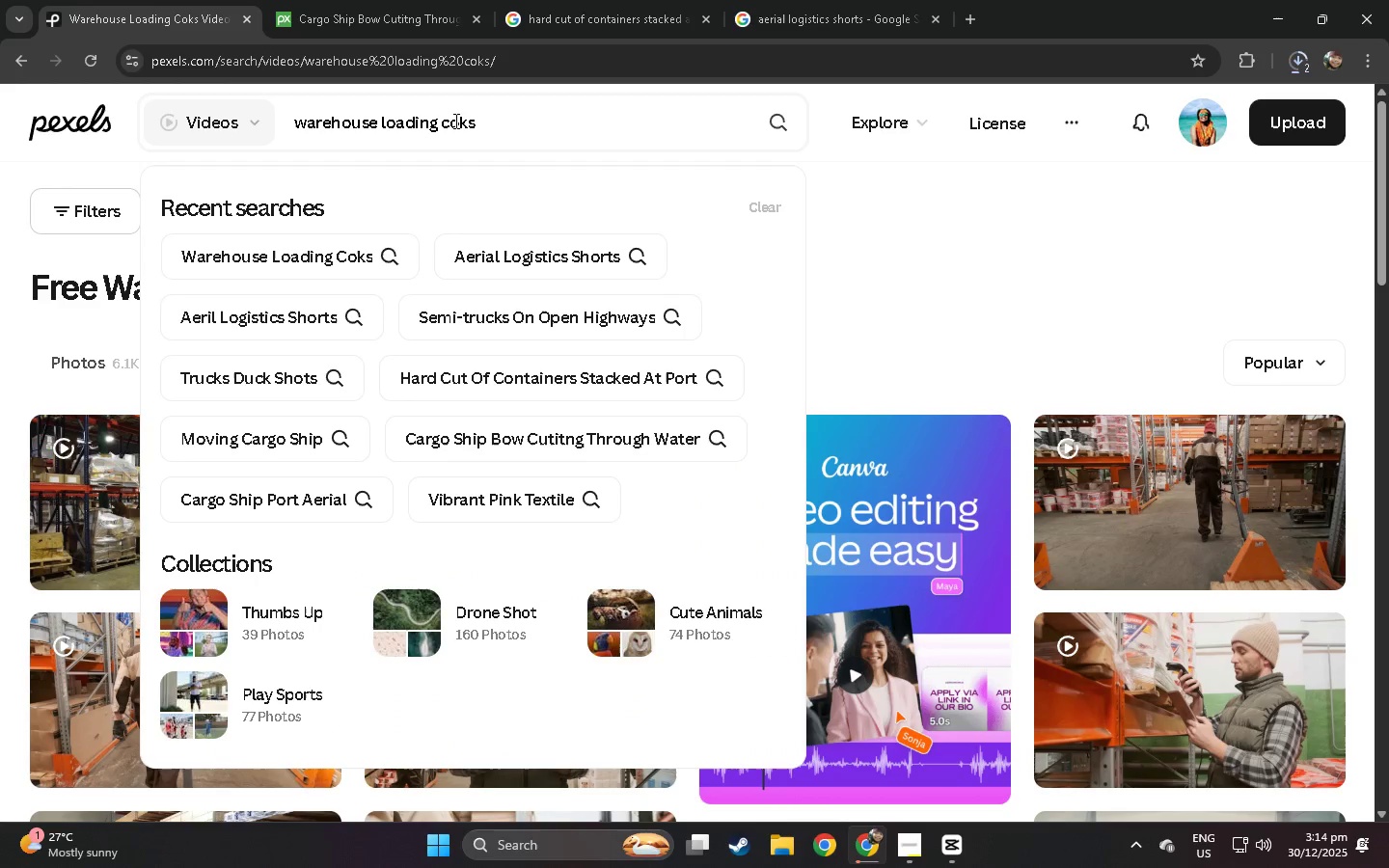 
left_click([455, 121])
 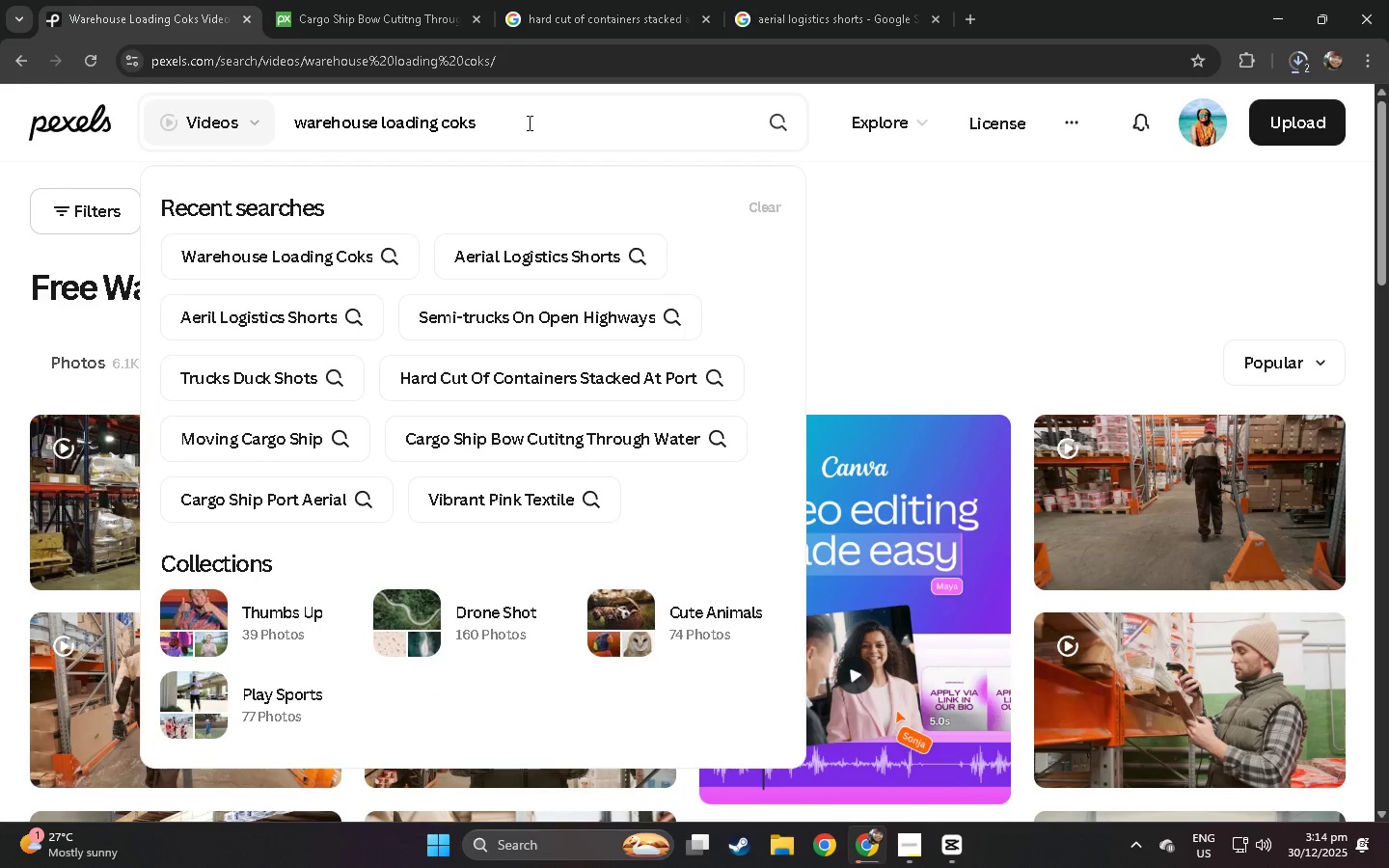 
double_click([528, 122])
 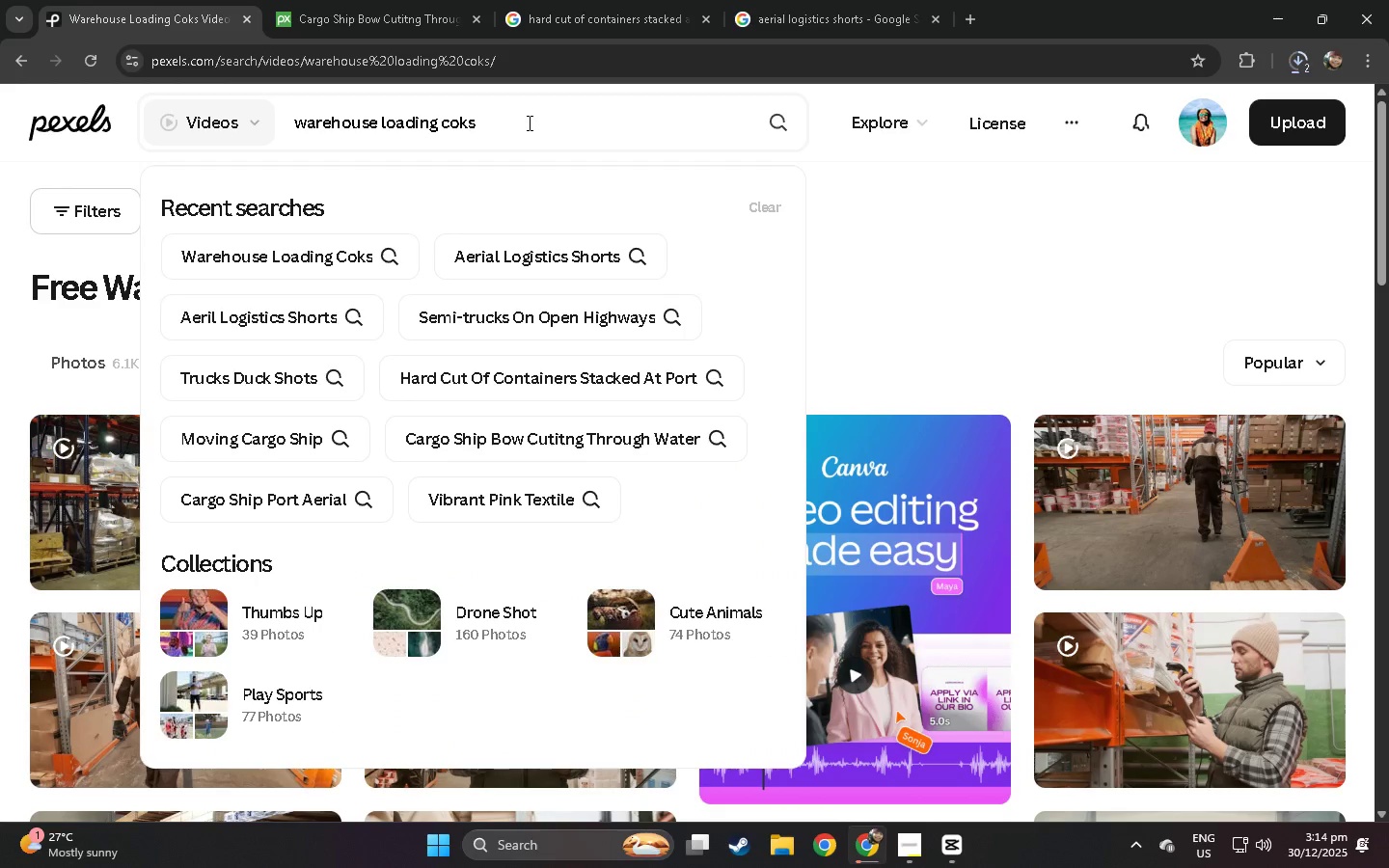 
key(Backspace)
key(Backspace)
key(Backspace)
key(Backspace)
type(iod)
key(Backspace)
key(Backspace)
key(Backspace)
type(odc)
key(Backspace)
key(Backspace)
key(Backspace)
type(docks)
 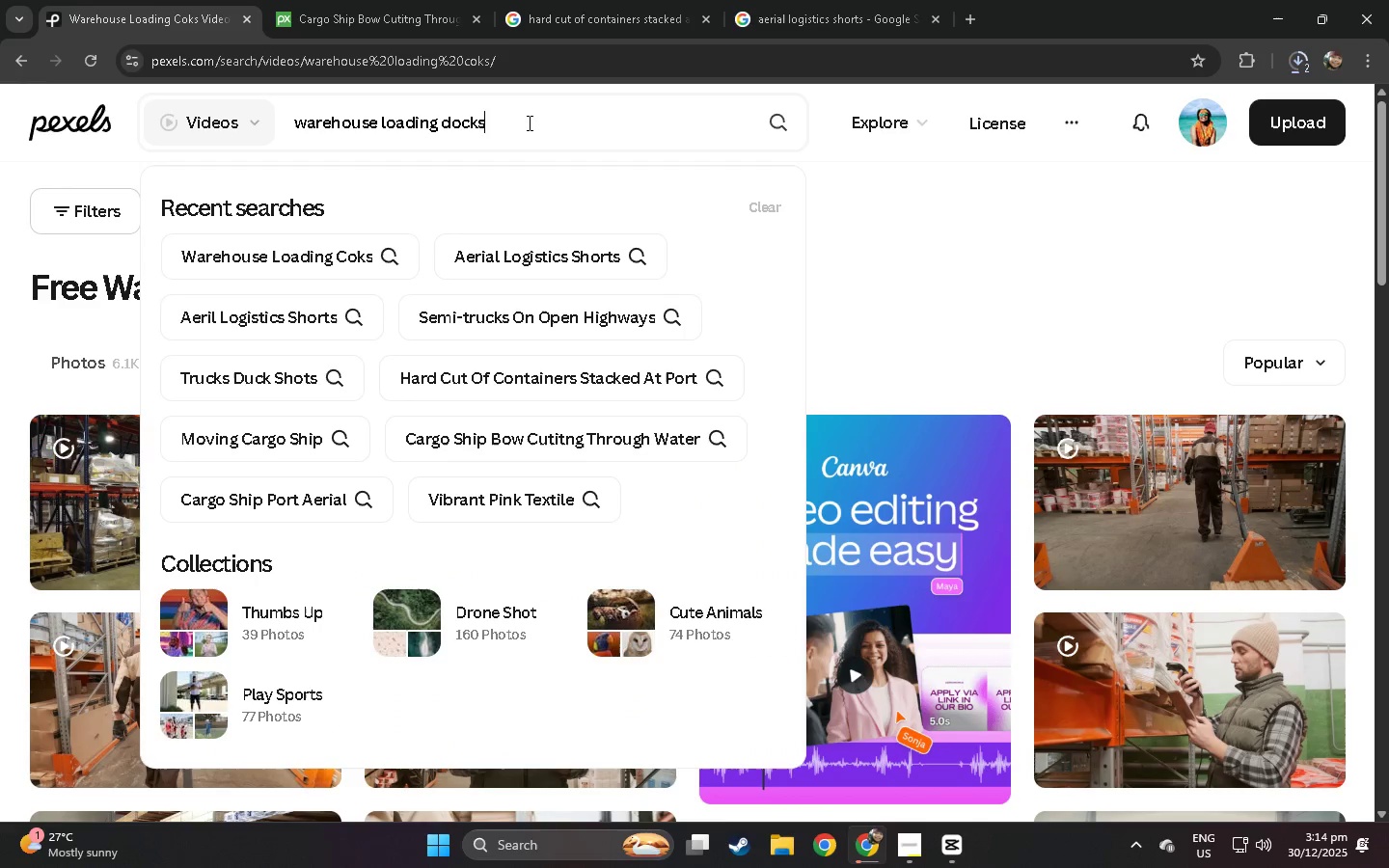 
key(Enter)
 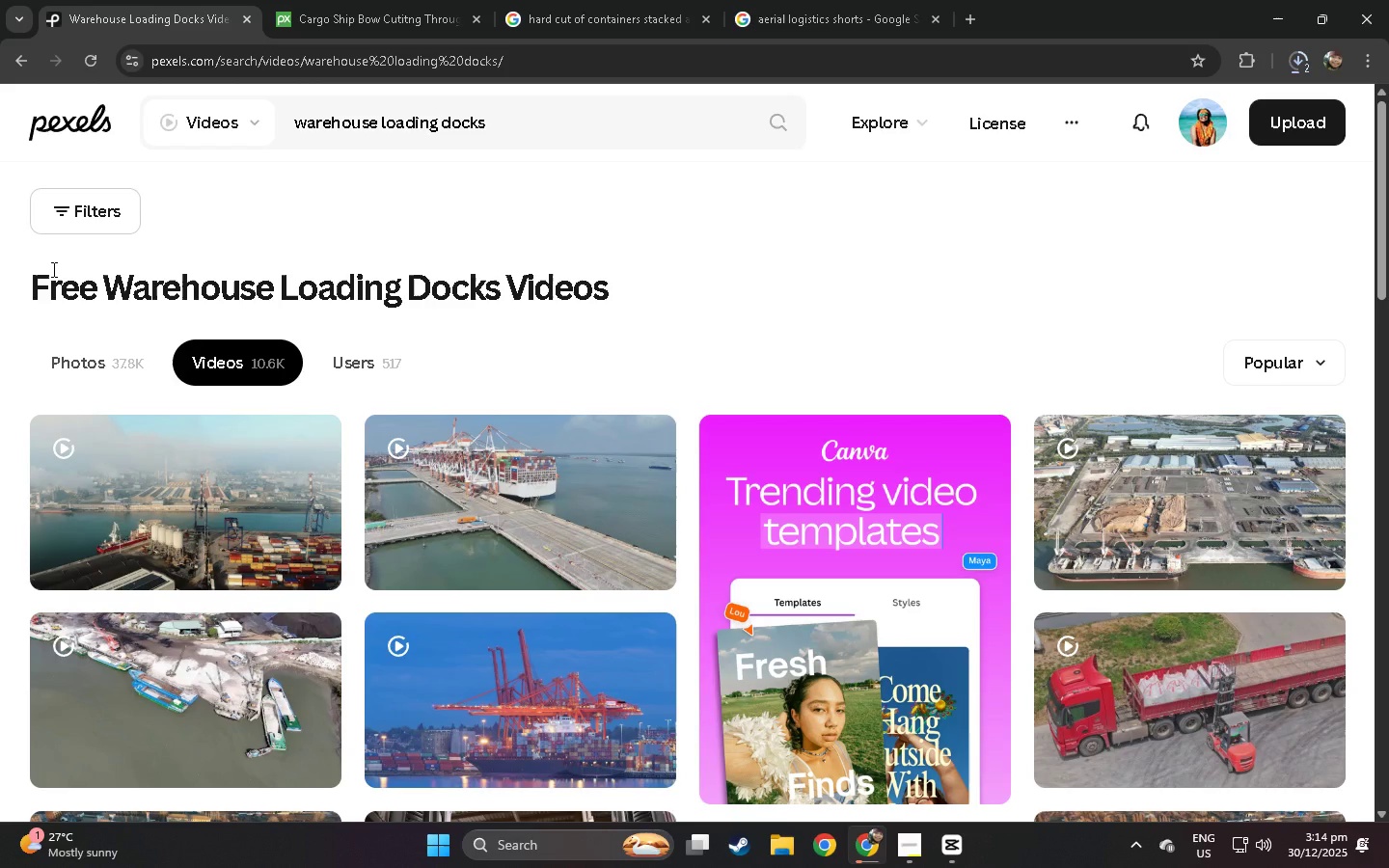 
wait(6.83)
 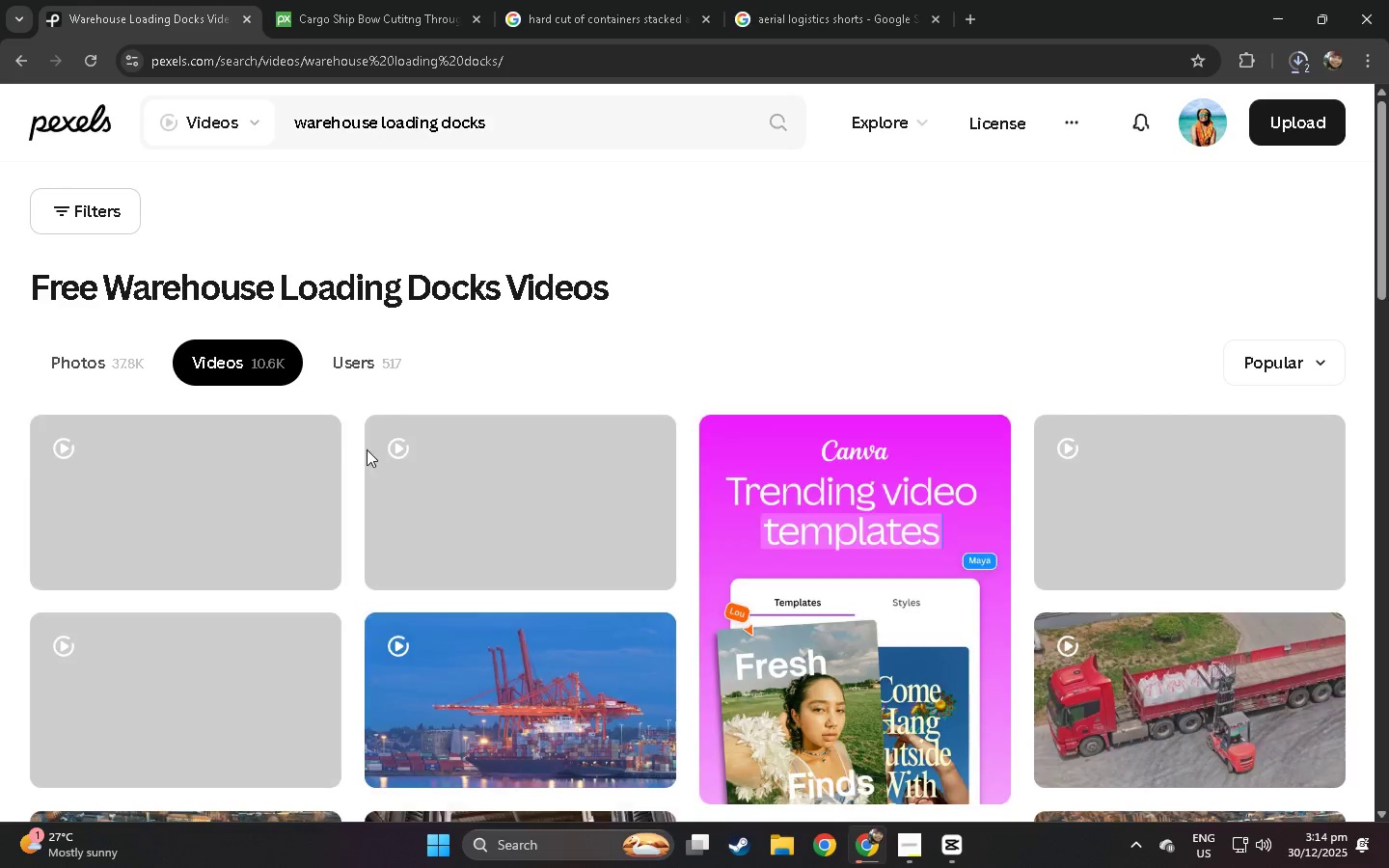 
scroll: coordinate [52, 269], scroll_direction: down, amount: 6.0
 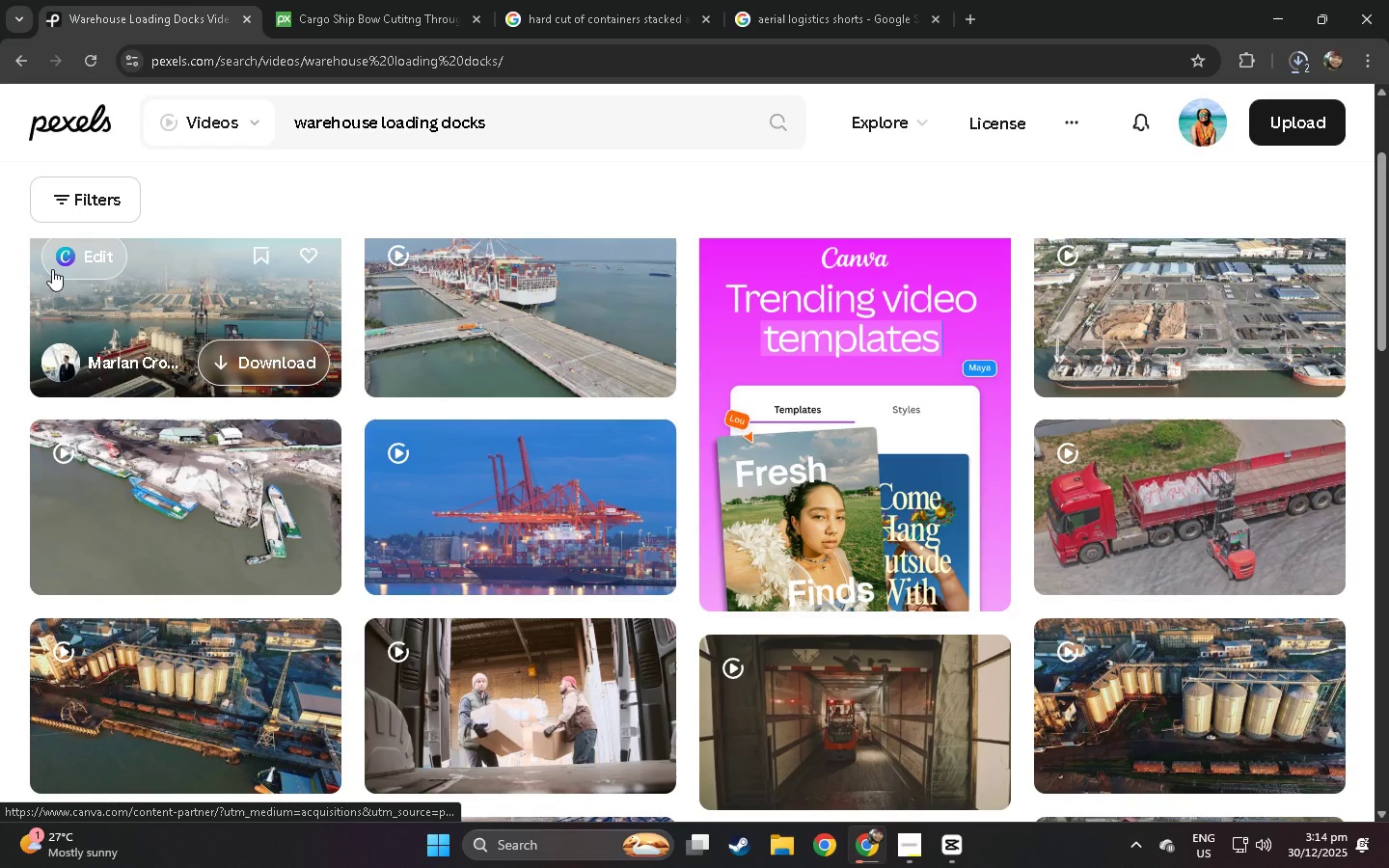 
left_click([173, 299])
 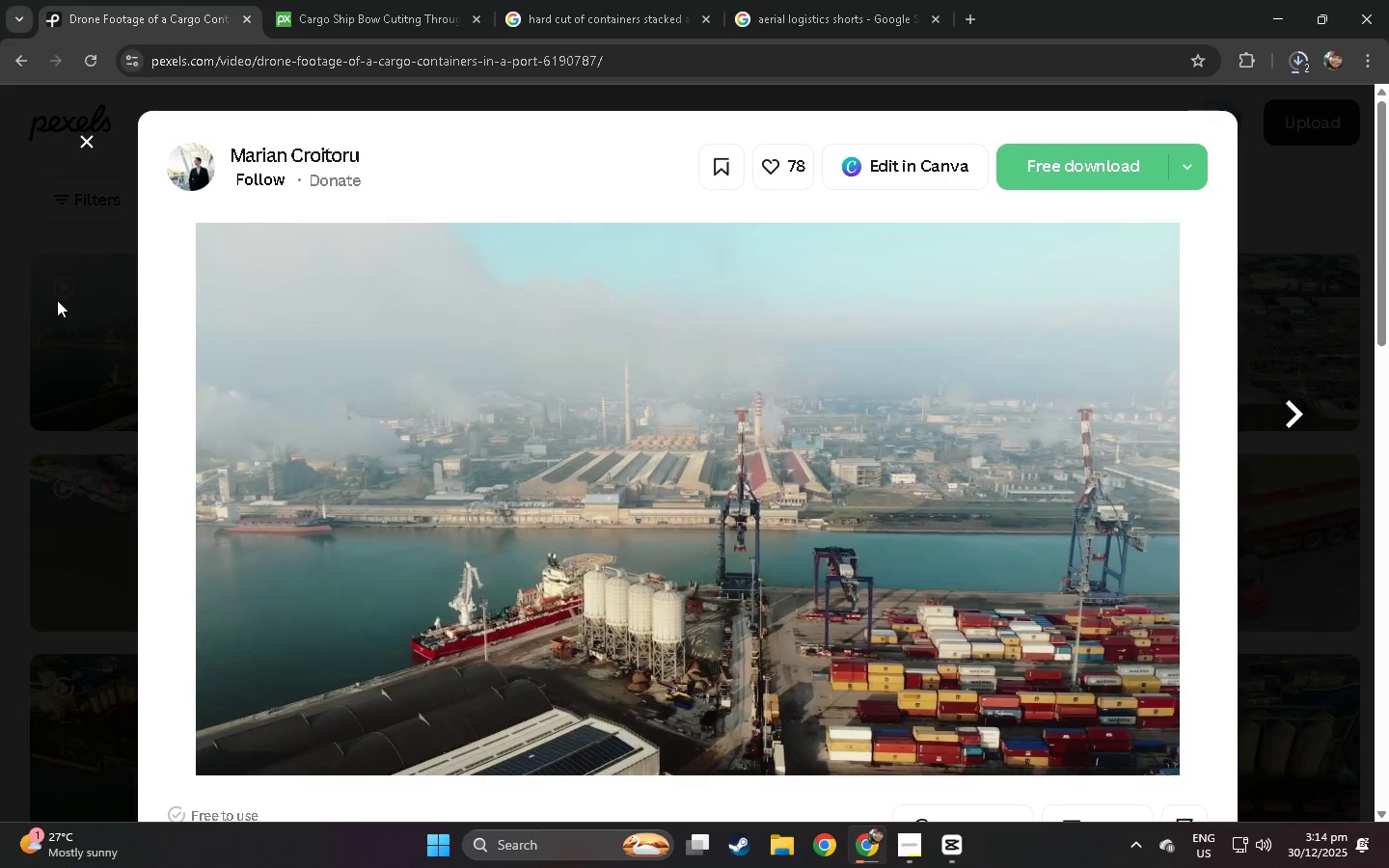 
scroll: coordinate [52, 269], scroll_direction: up, amount: 1.0
 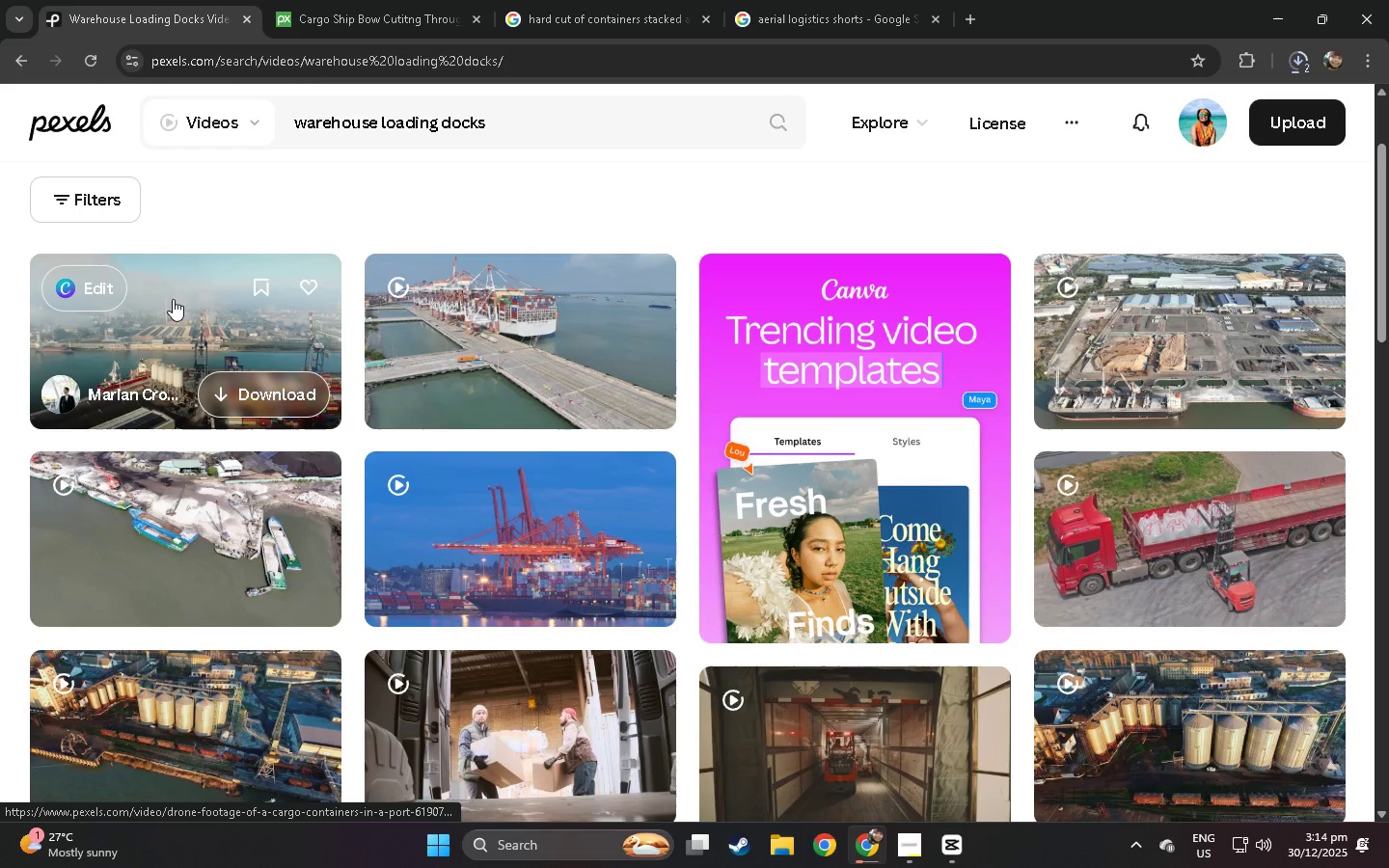 
left_click([57, 300])
 